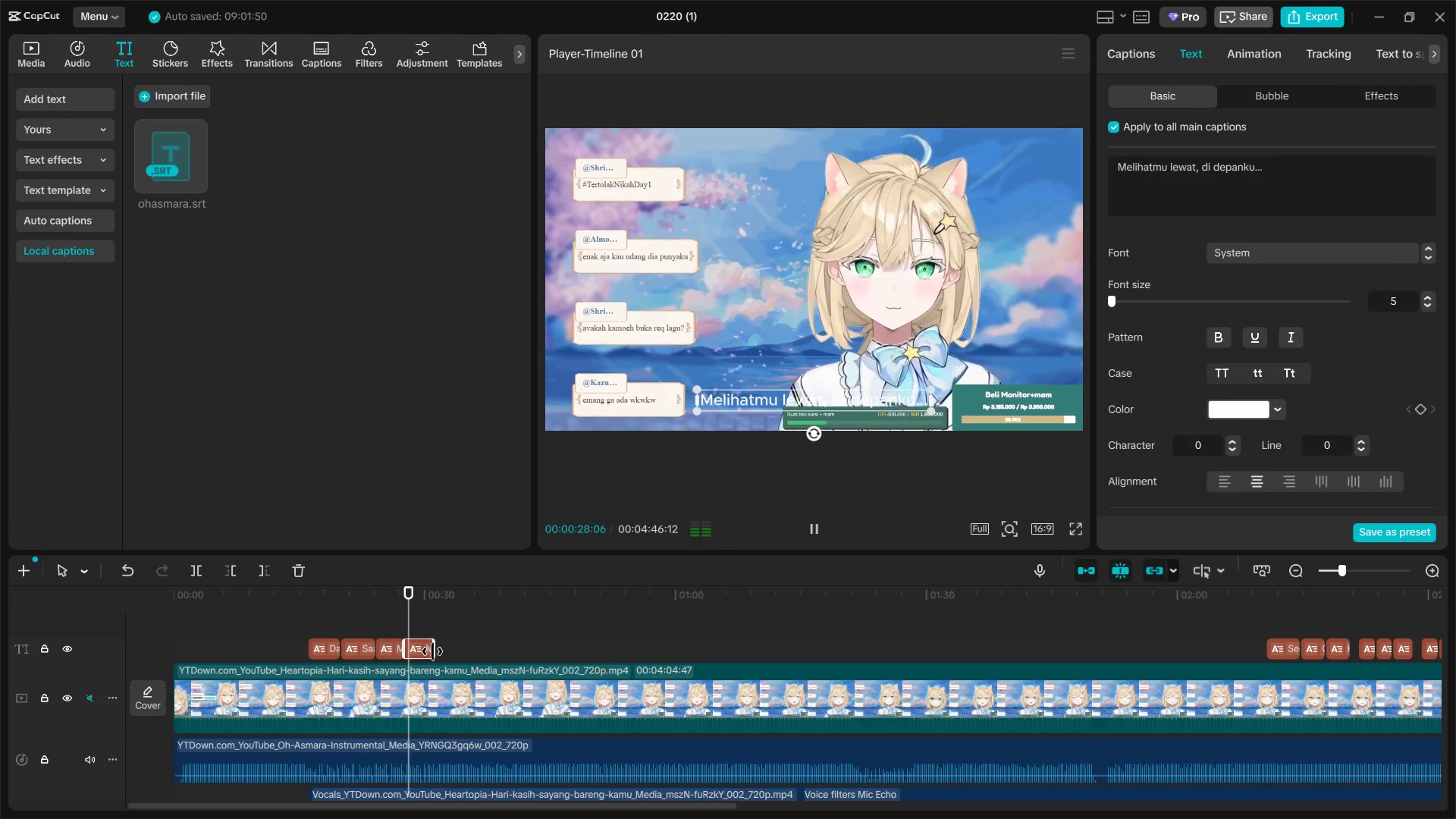 
hold_key(key=ControlLeft, duration=1.22)
scroll: coordinate [422, 679], scroll_direction: up, amount: 3.0
 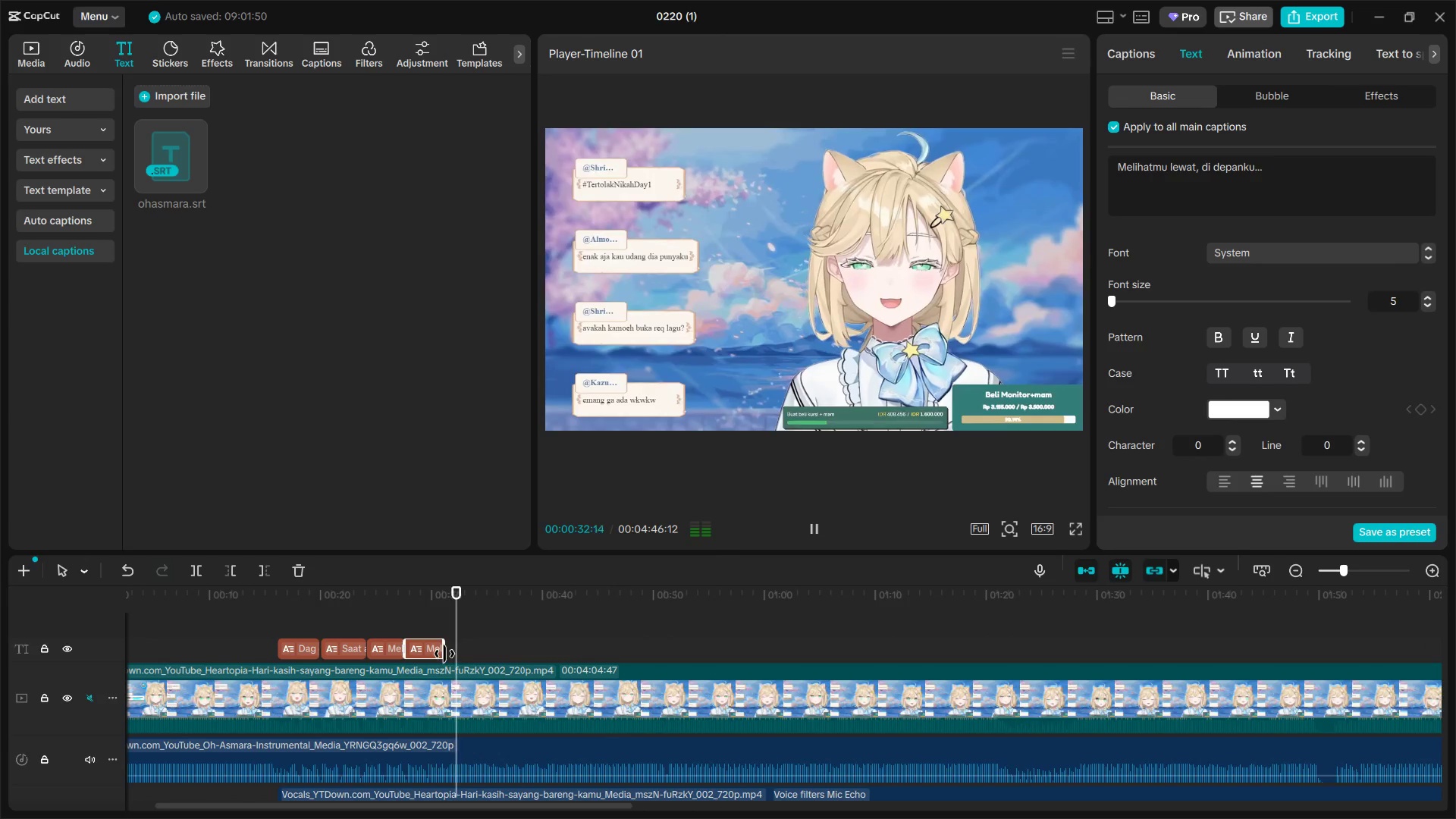 
key(Space)
 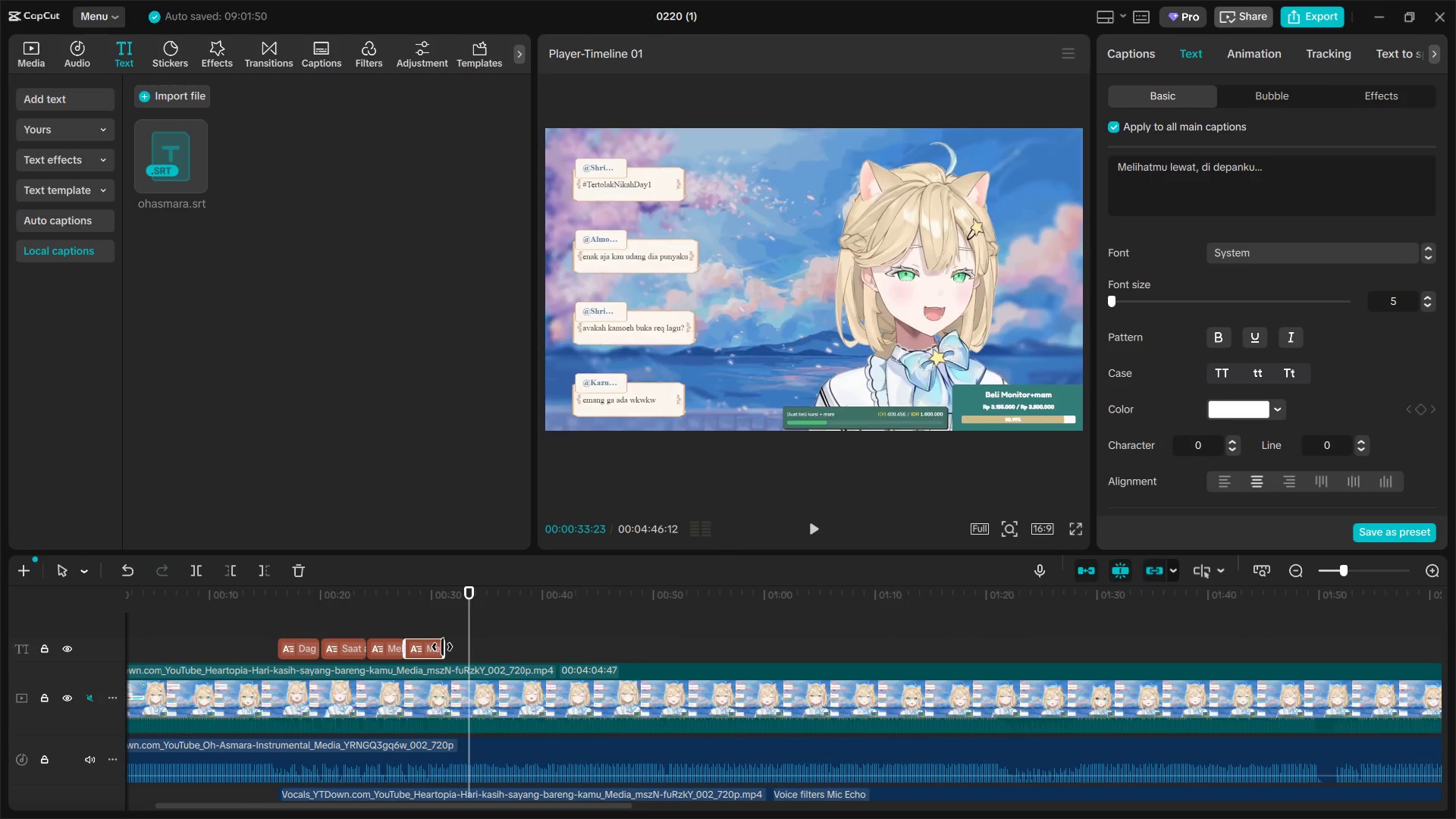 
left_click_drag(start_coordinate=[441, 647], to_coordinate=[463, 651])
 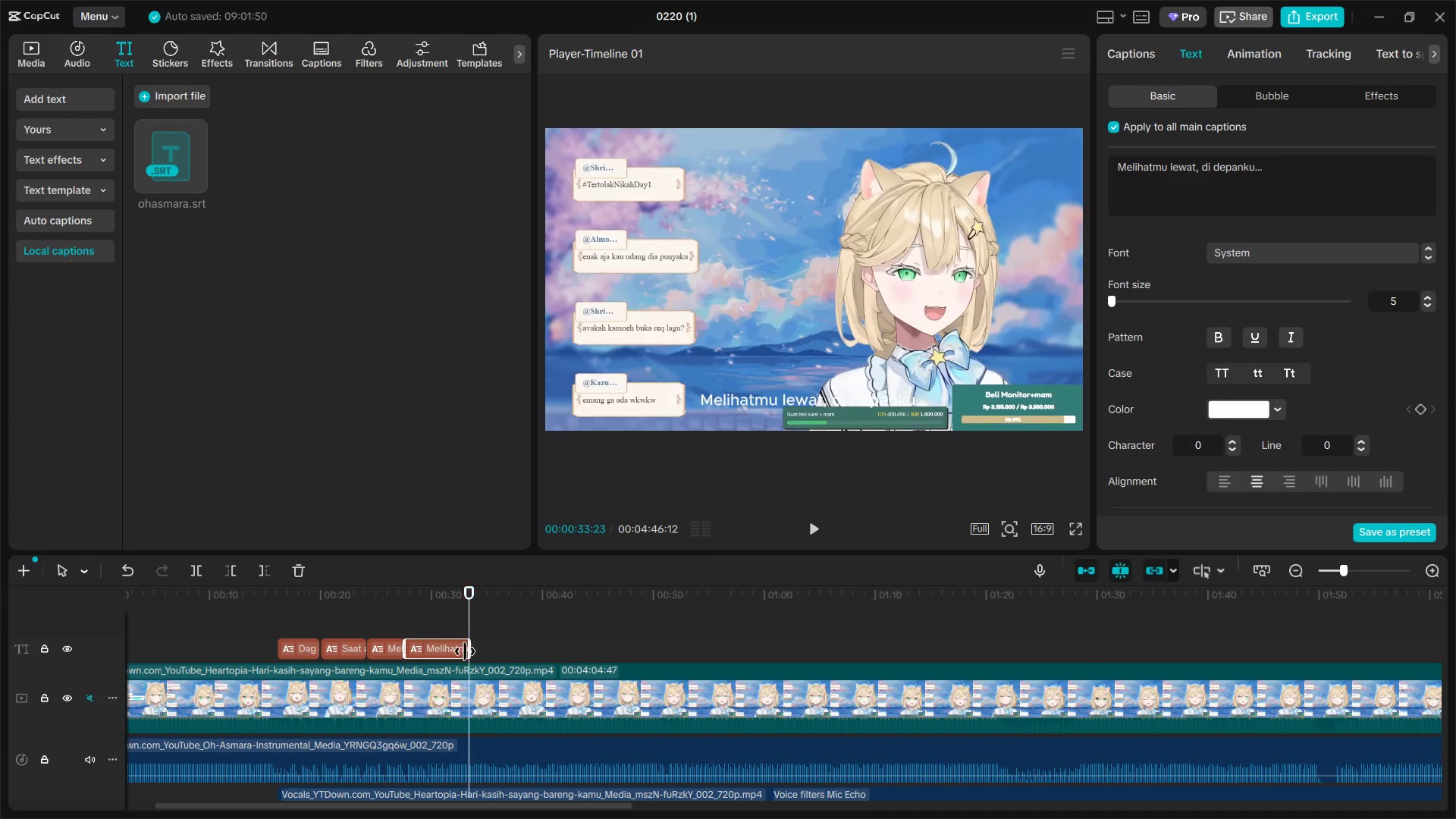 
key(Space)
 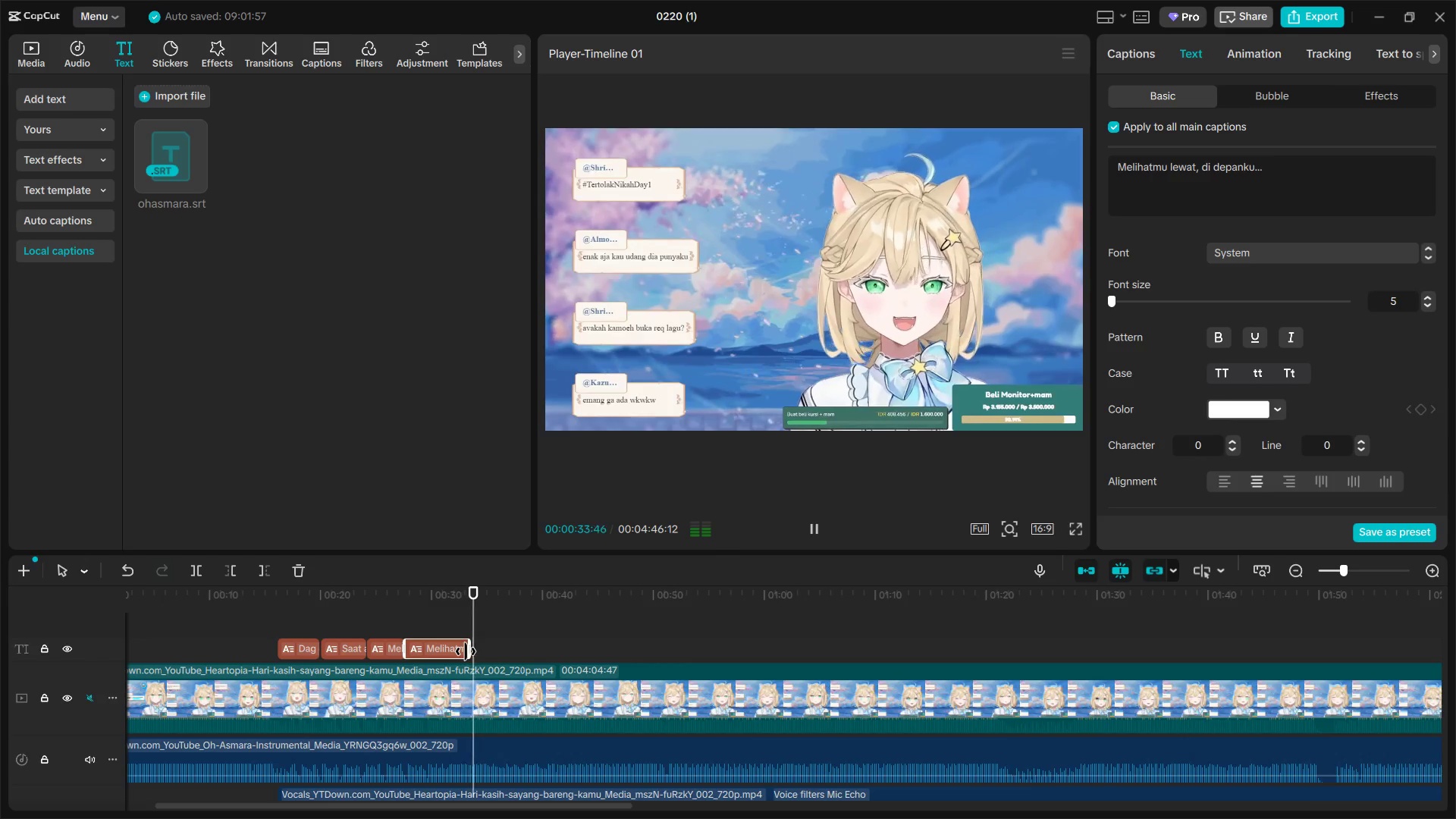 
key(Space)
 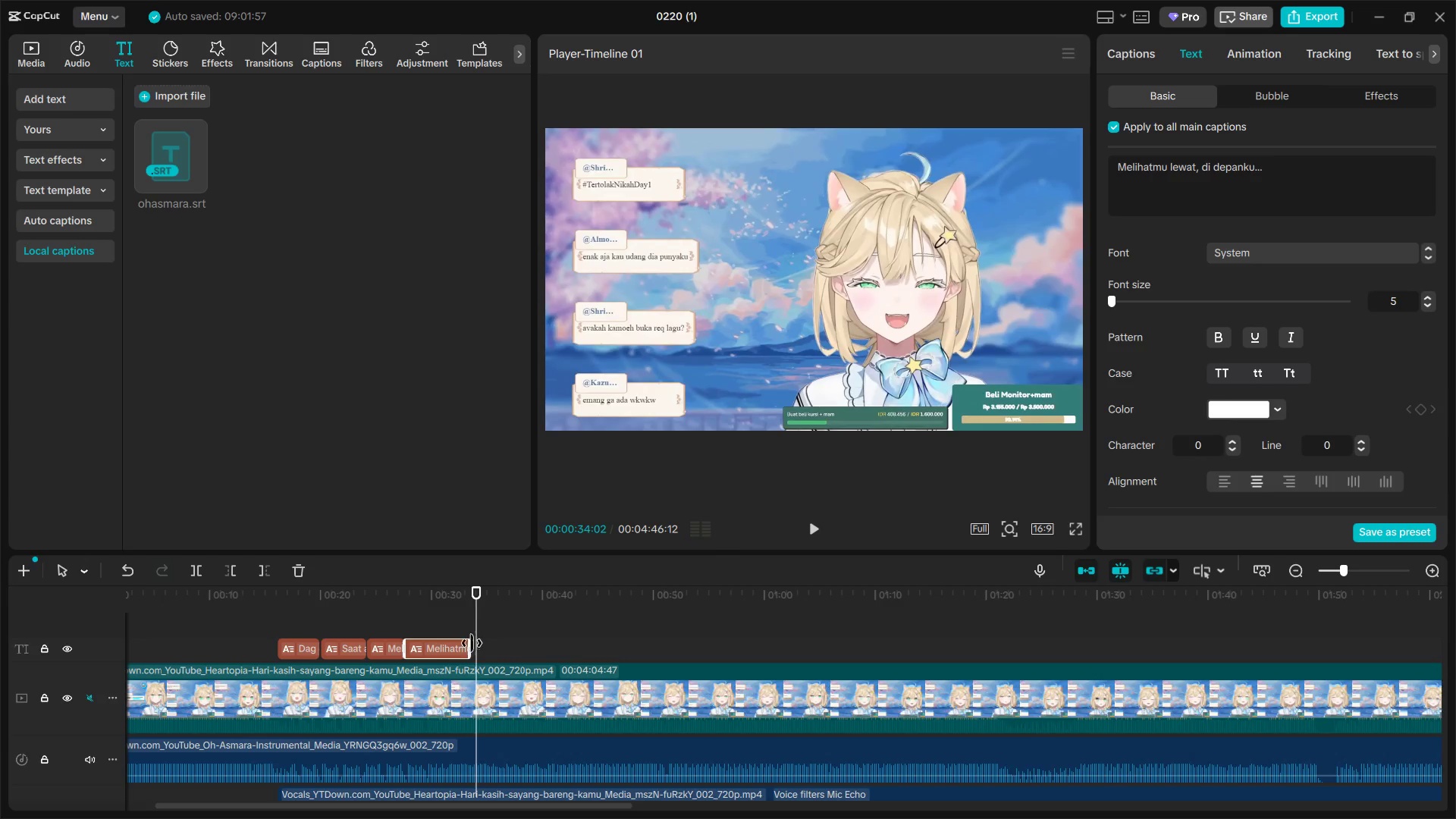 
left_click([464, 623])
 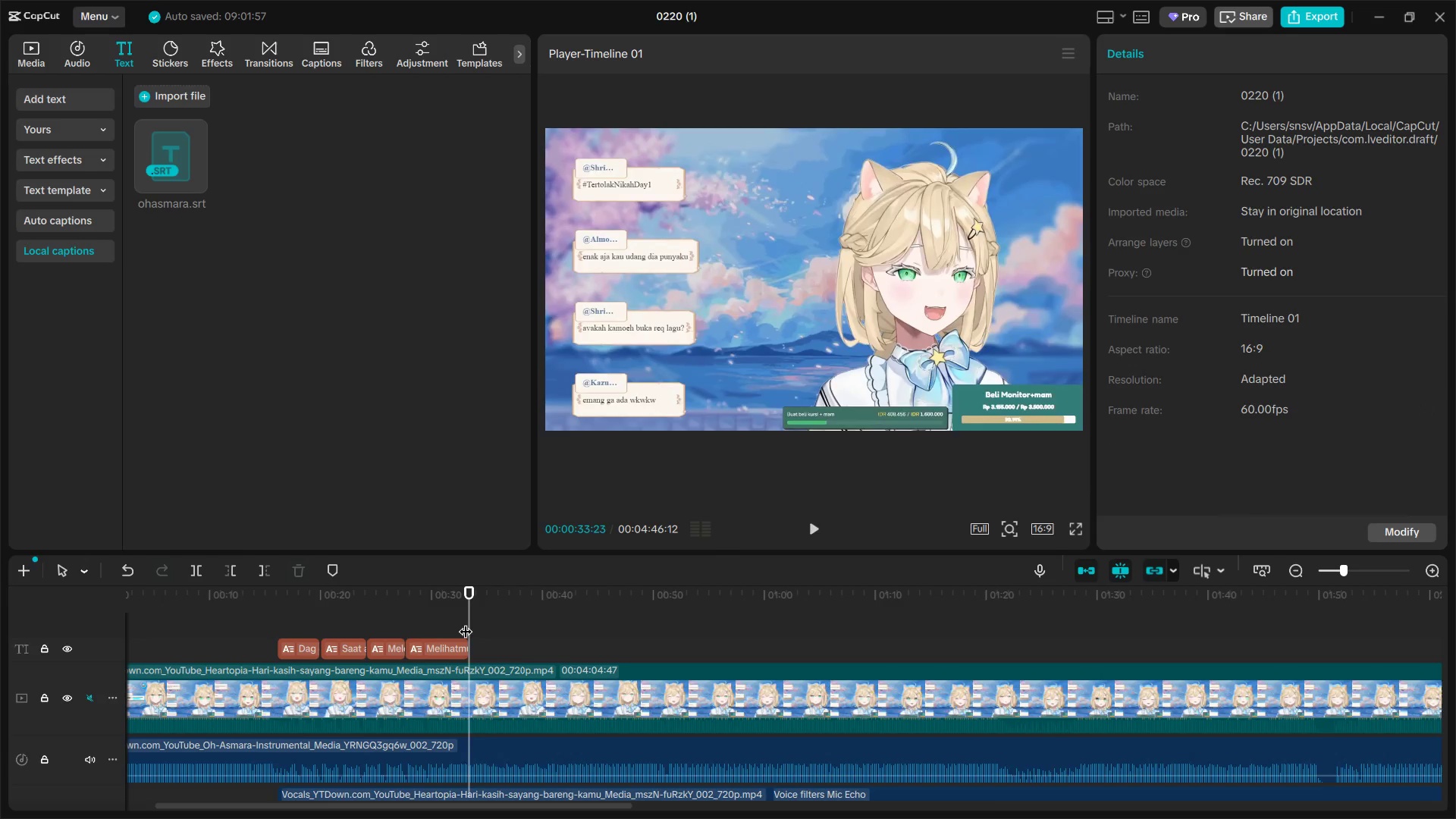 
key(Space)
 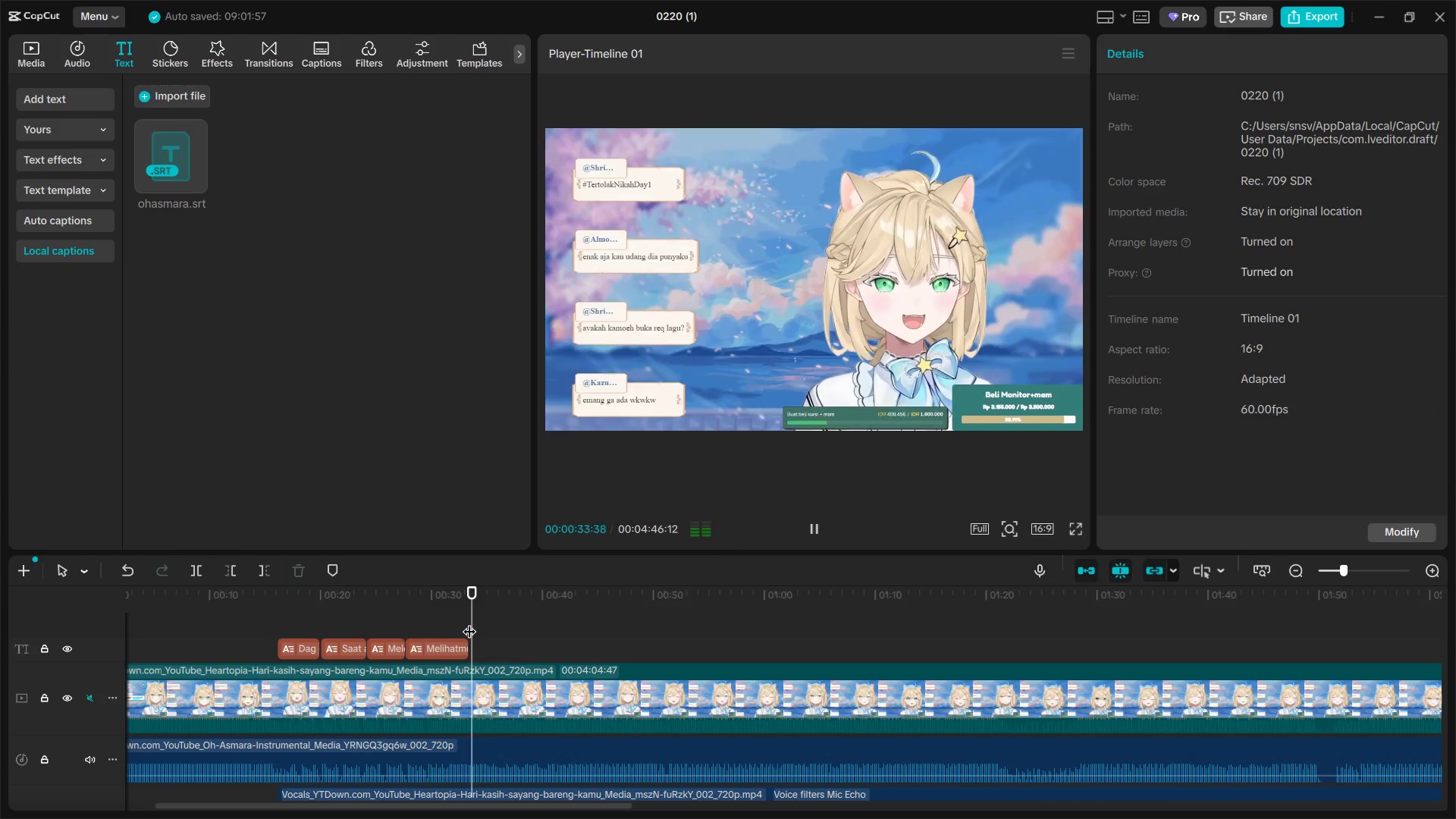 
key(Space)
 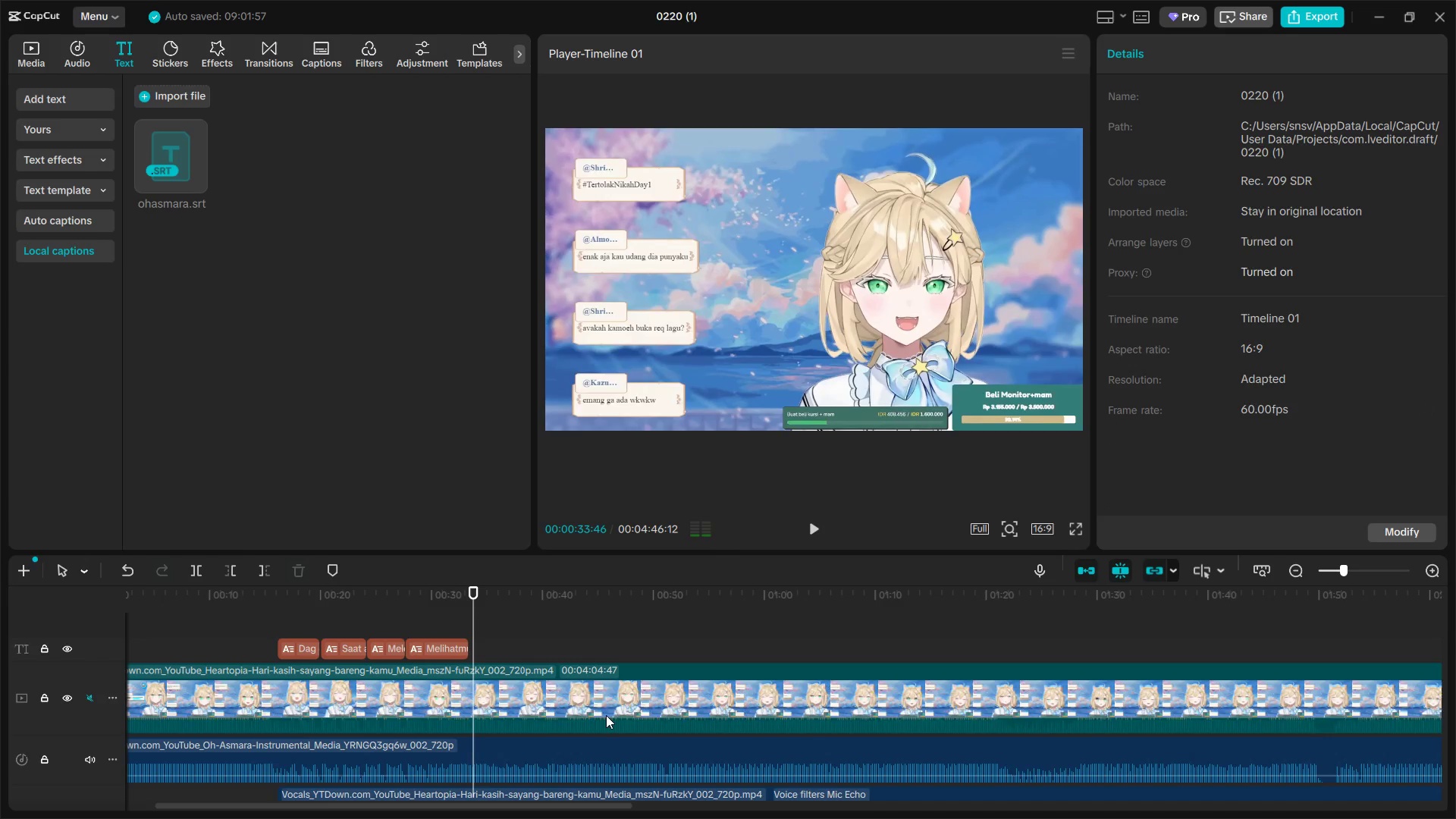 
hold_key(key=ControlLeft, duration=0.61)
scroll: coordinate [607, 722], scroll_direction: down, amount: 5.0
 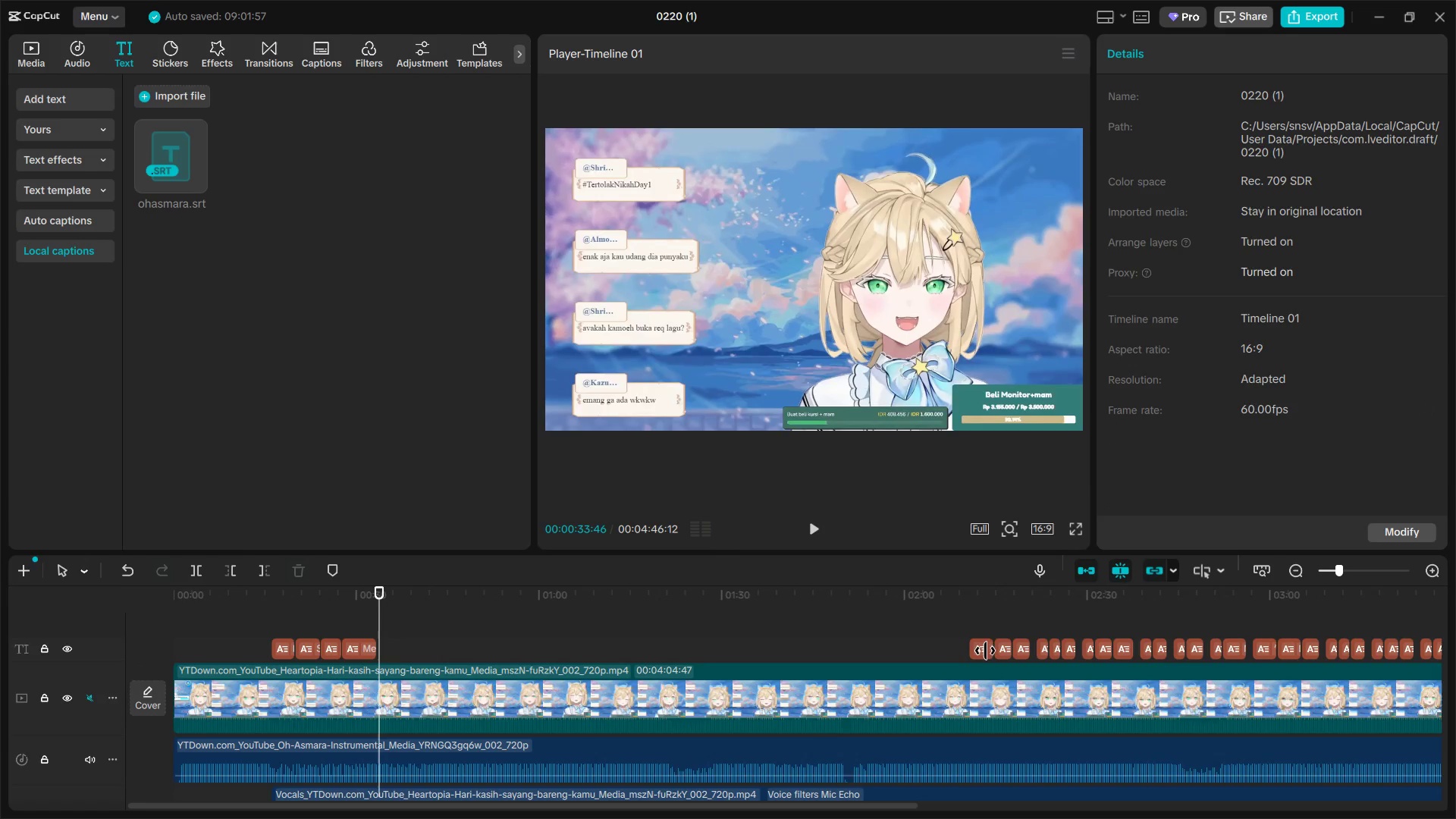 
left_click_drag(start_coordinate=[981, 648], to_coordinate=[392, 648])
 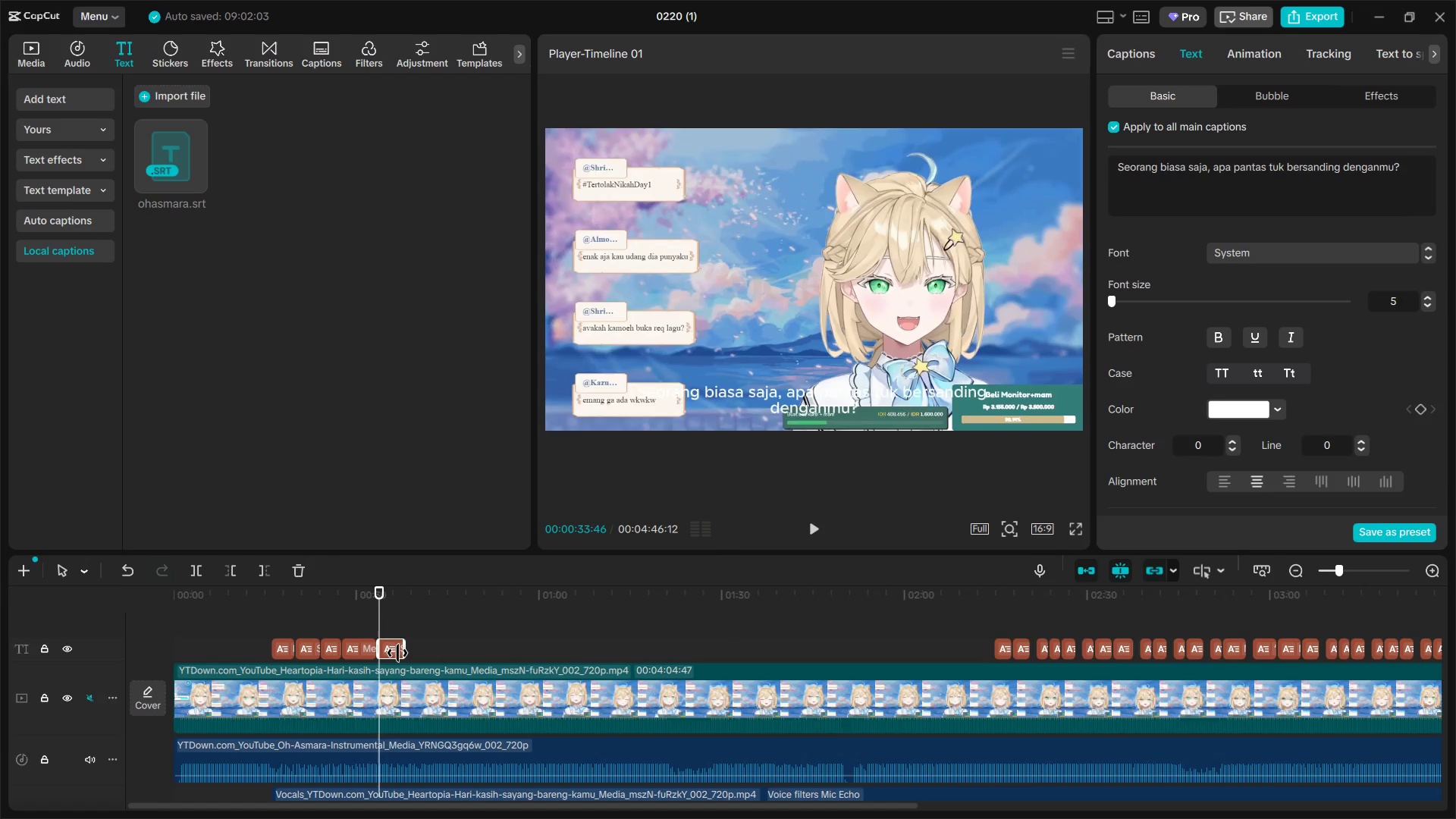 
hold_key(key=ControlLeft, duration=0.5)
 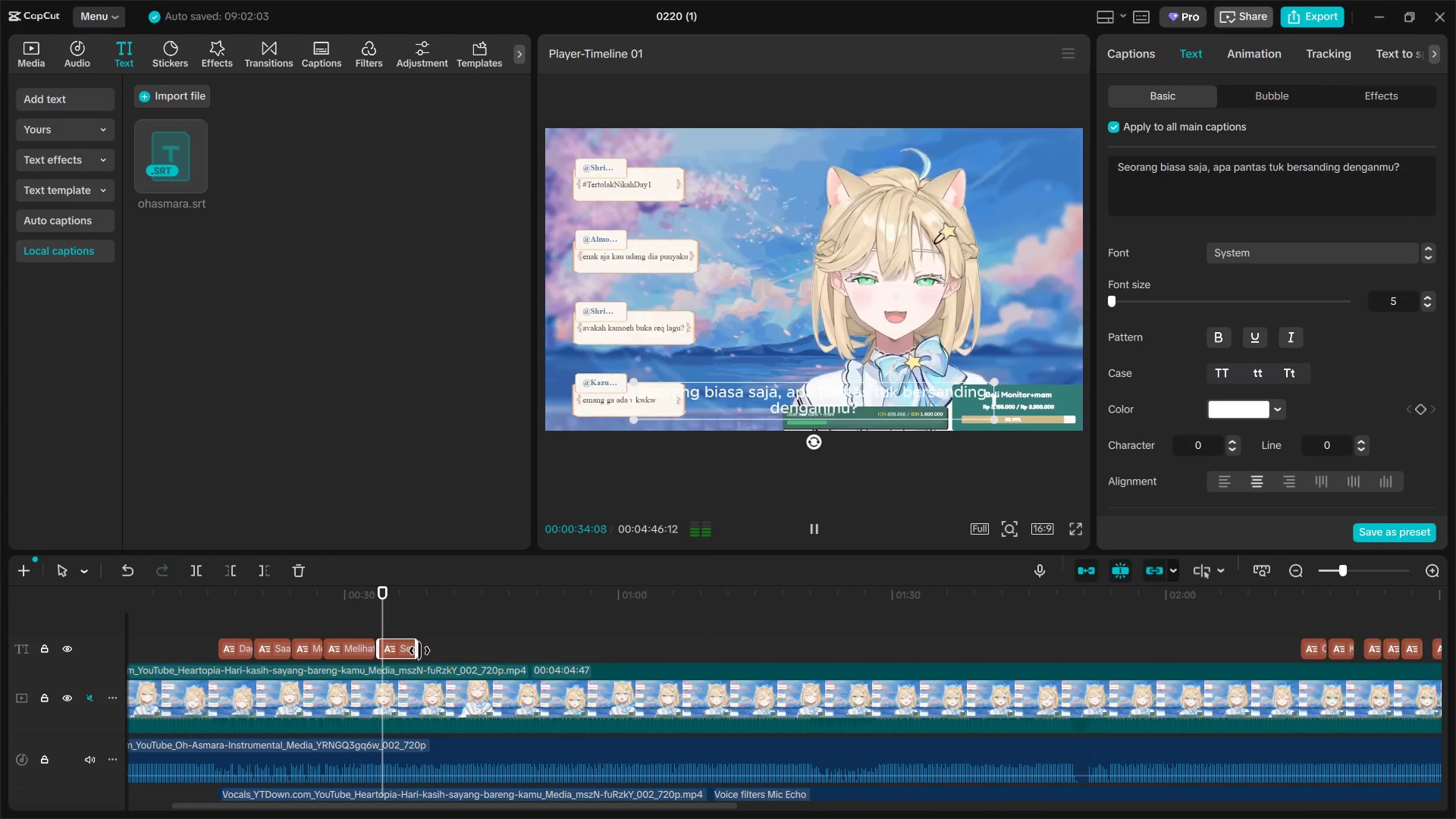 
key(Space)
 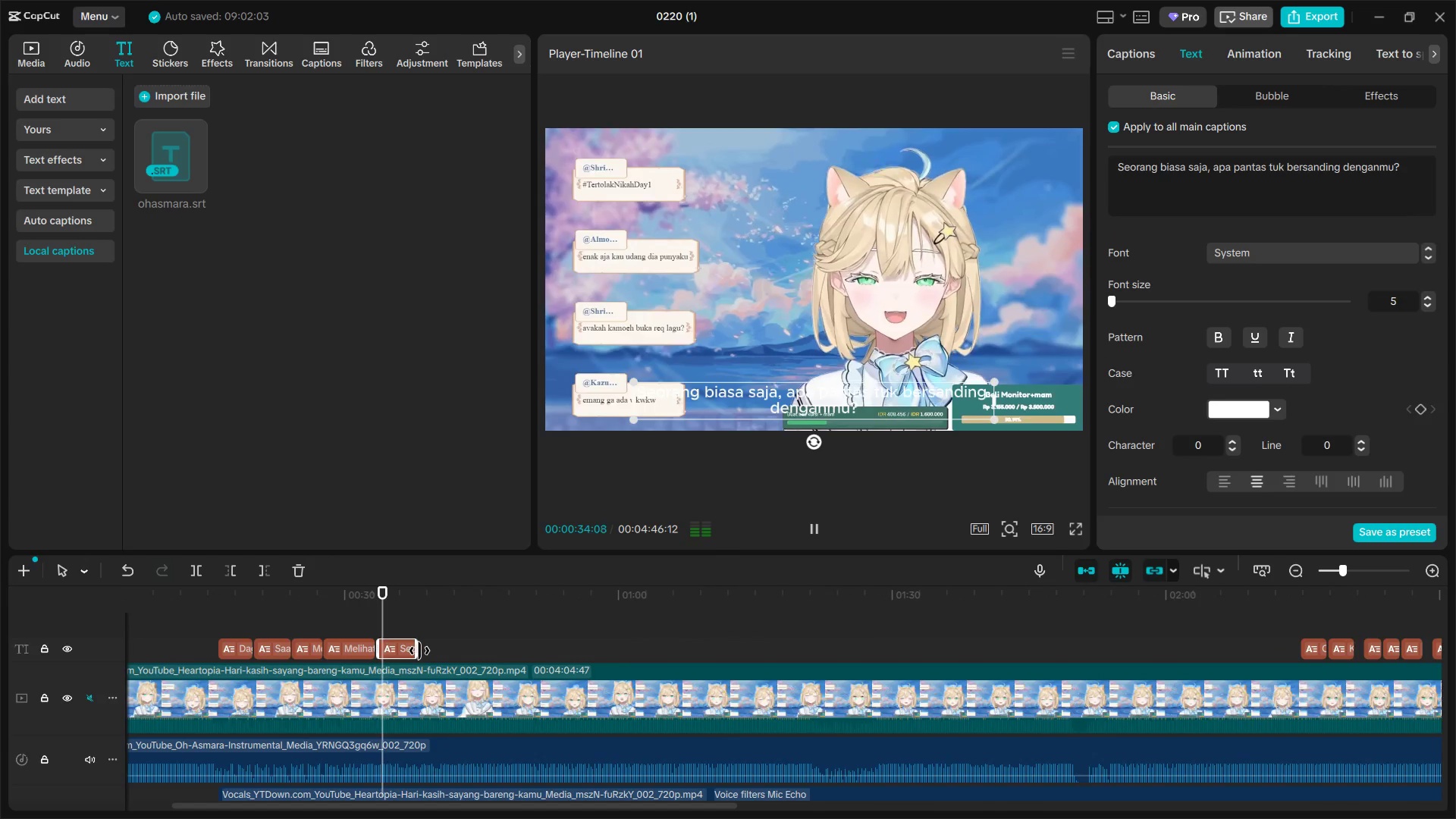 
scroll: coordinate [400, 654], scroll_direction: up, amount: 4.0
 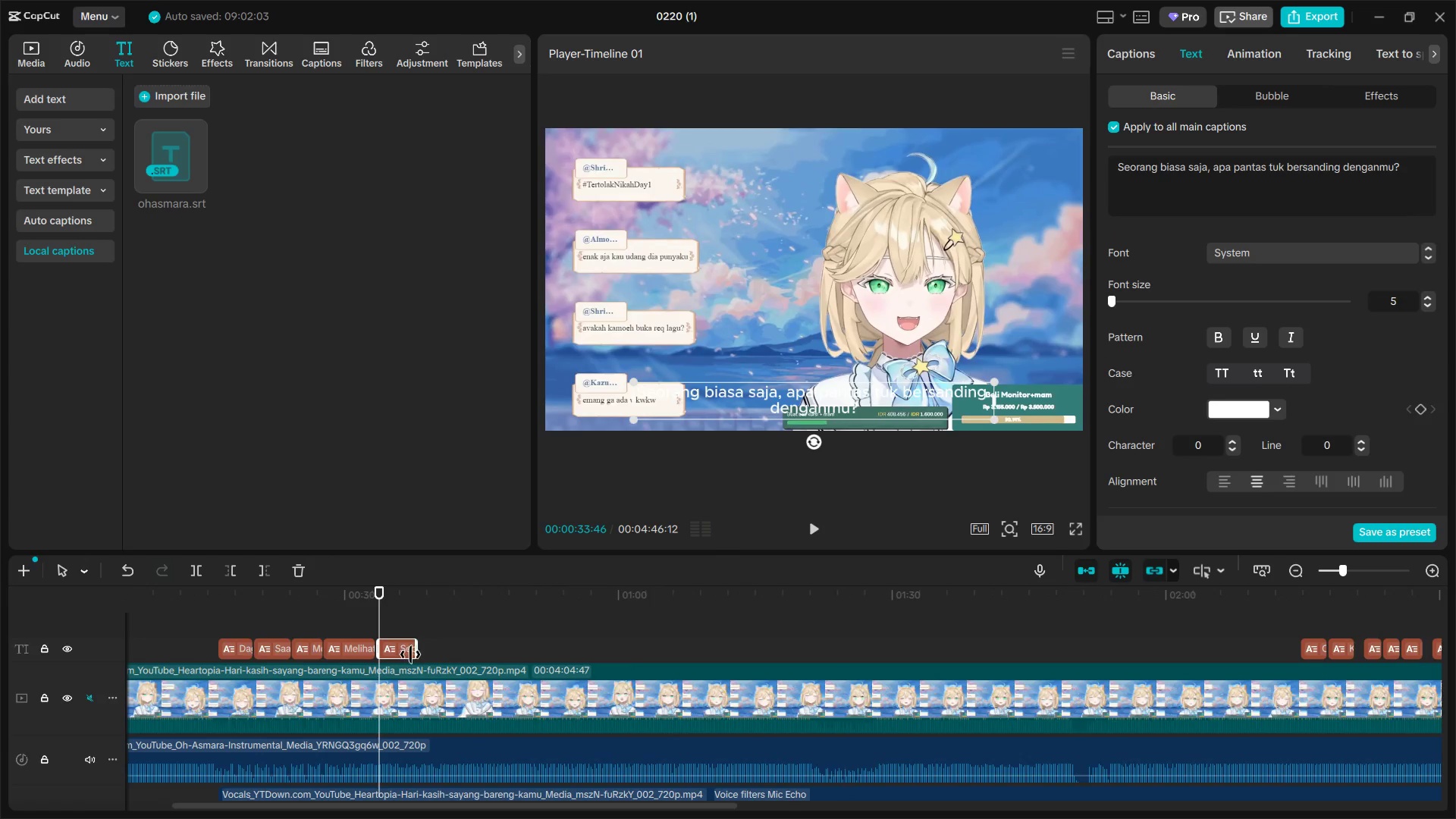 
left_click_drag(start_coordinate=[419, 651], to_coordinate=[435, 649])
 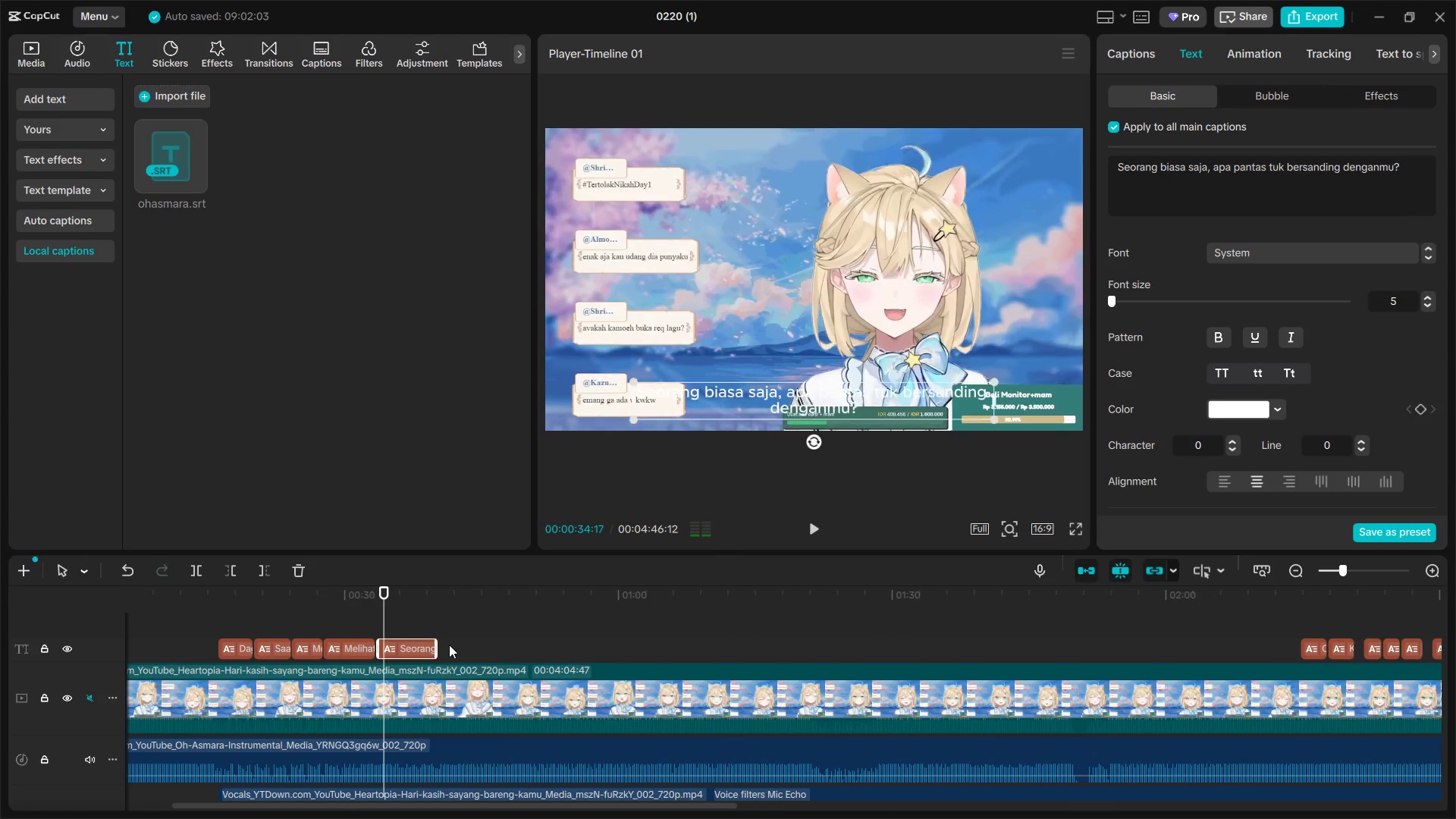 
key(Space)
 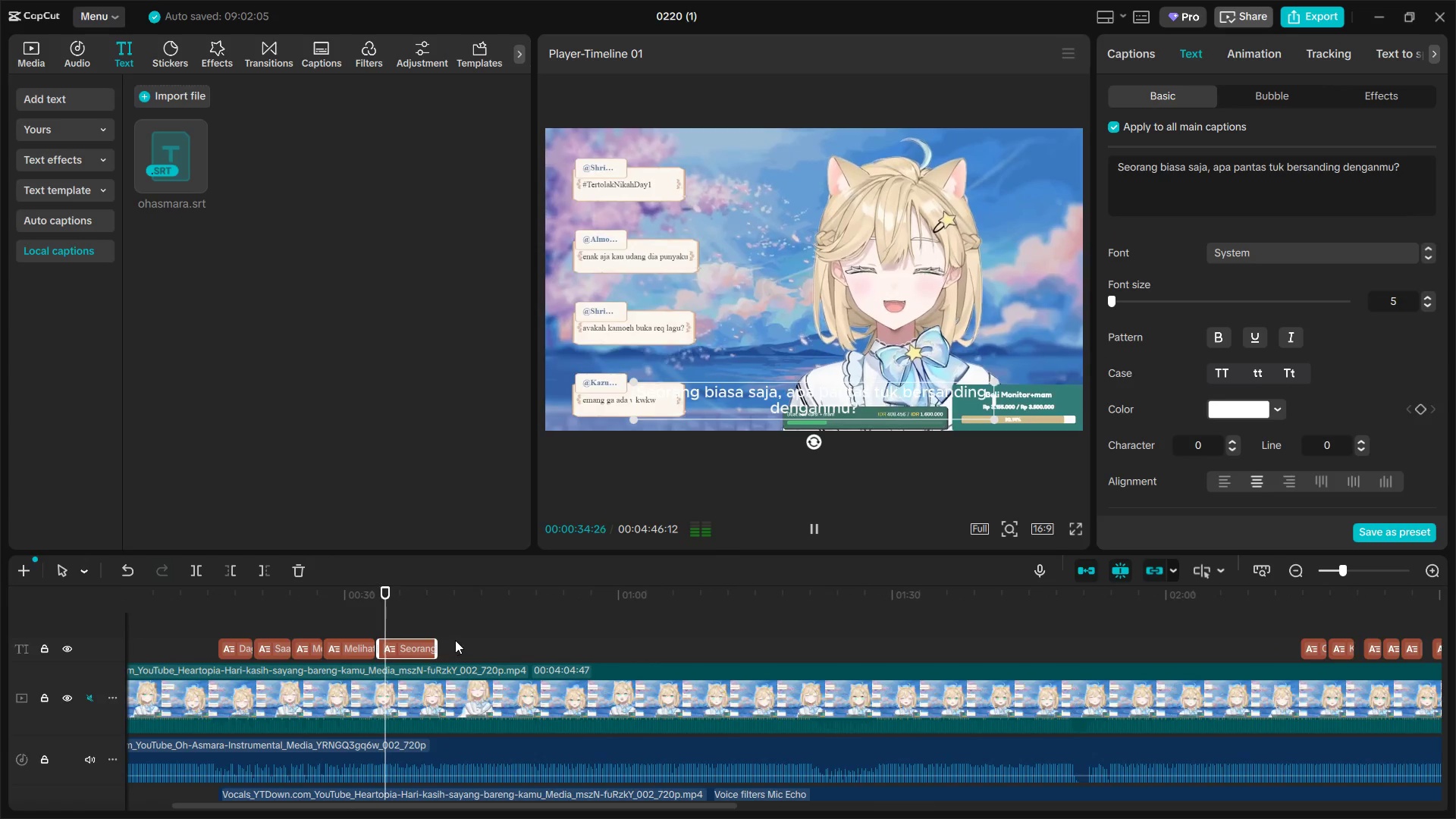 
key(Space)
 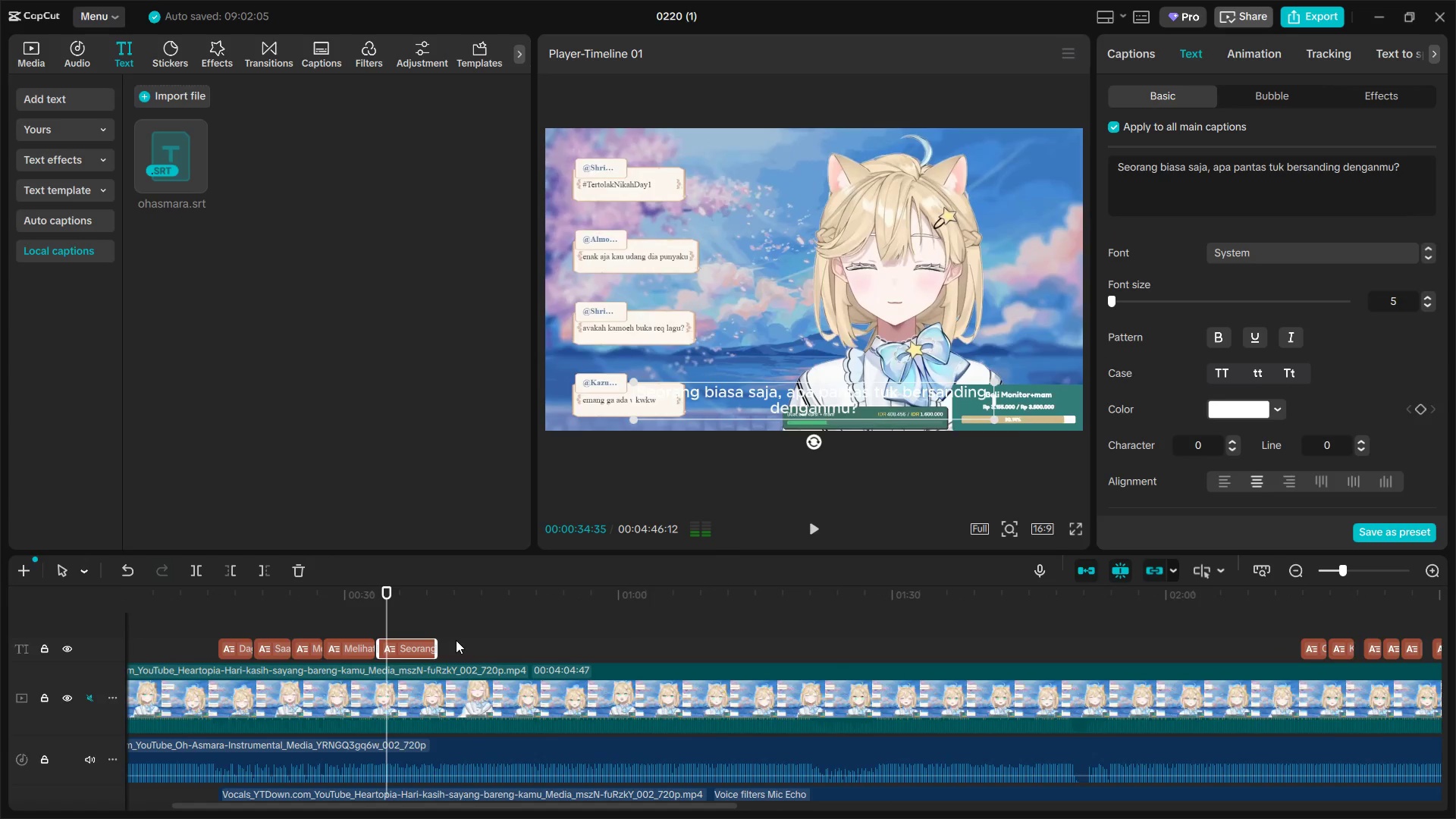 
key(Space)
 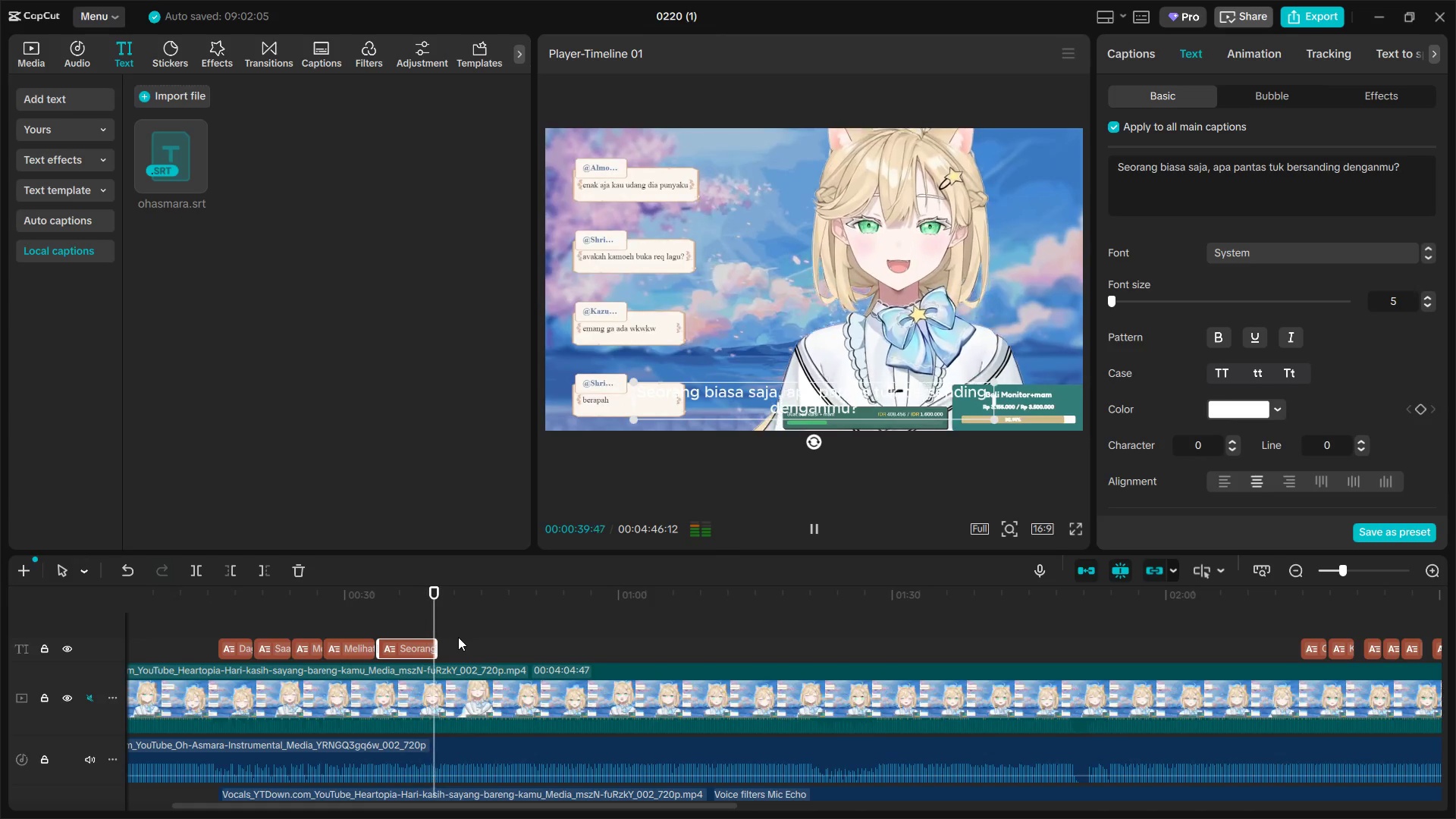 
wait(7.0)
 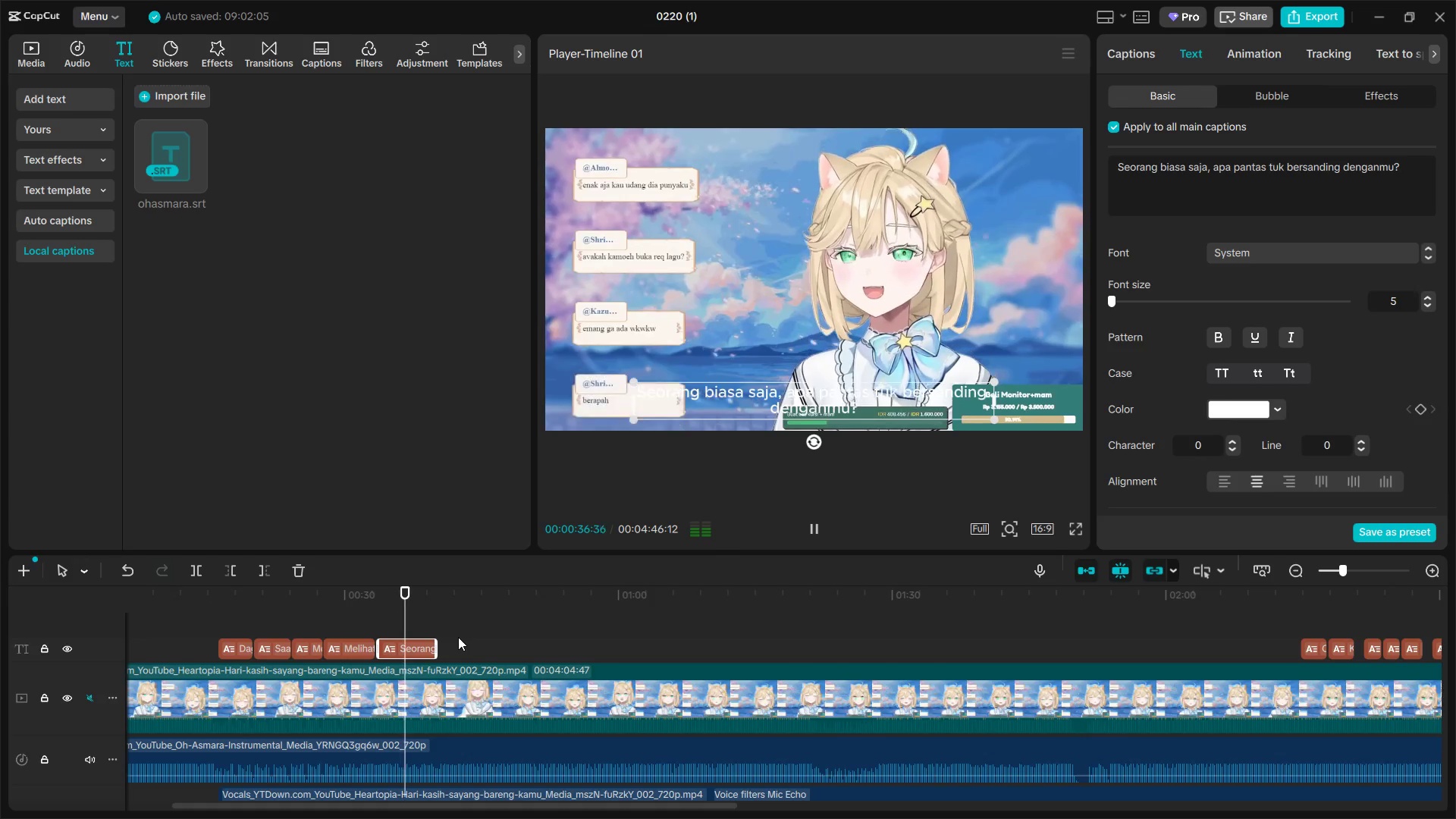 
key(Space)
 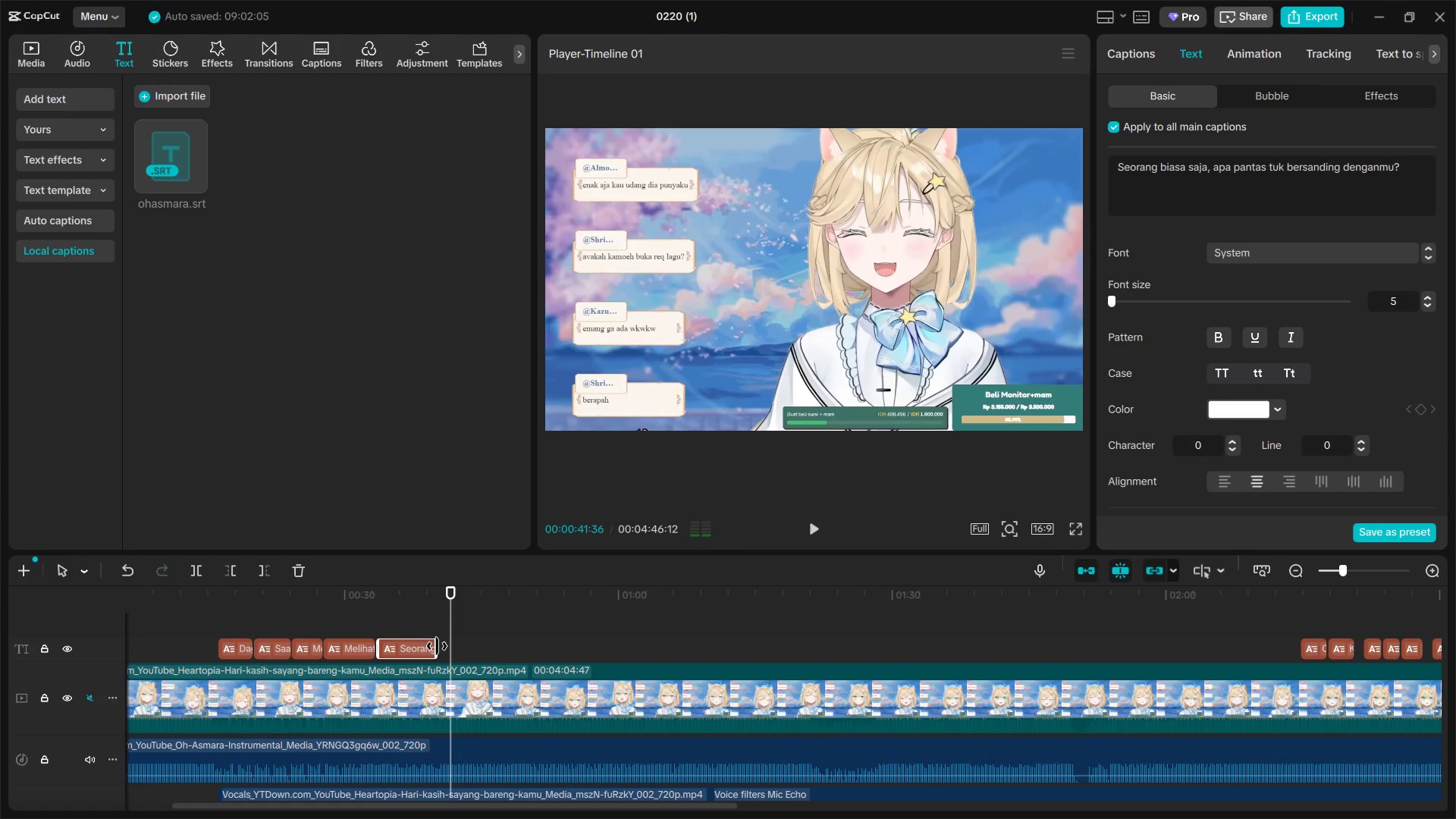 
left_click_drag(start_coordinate=[437, 646], to_coordinate=[447, 648])
 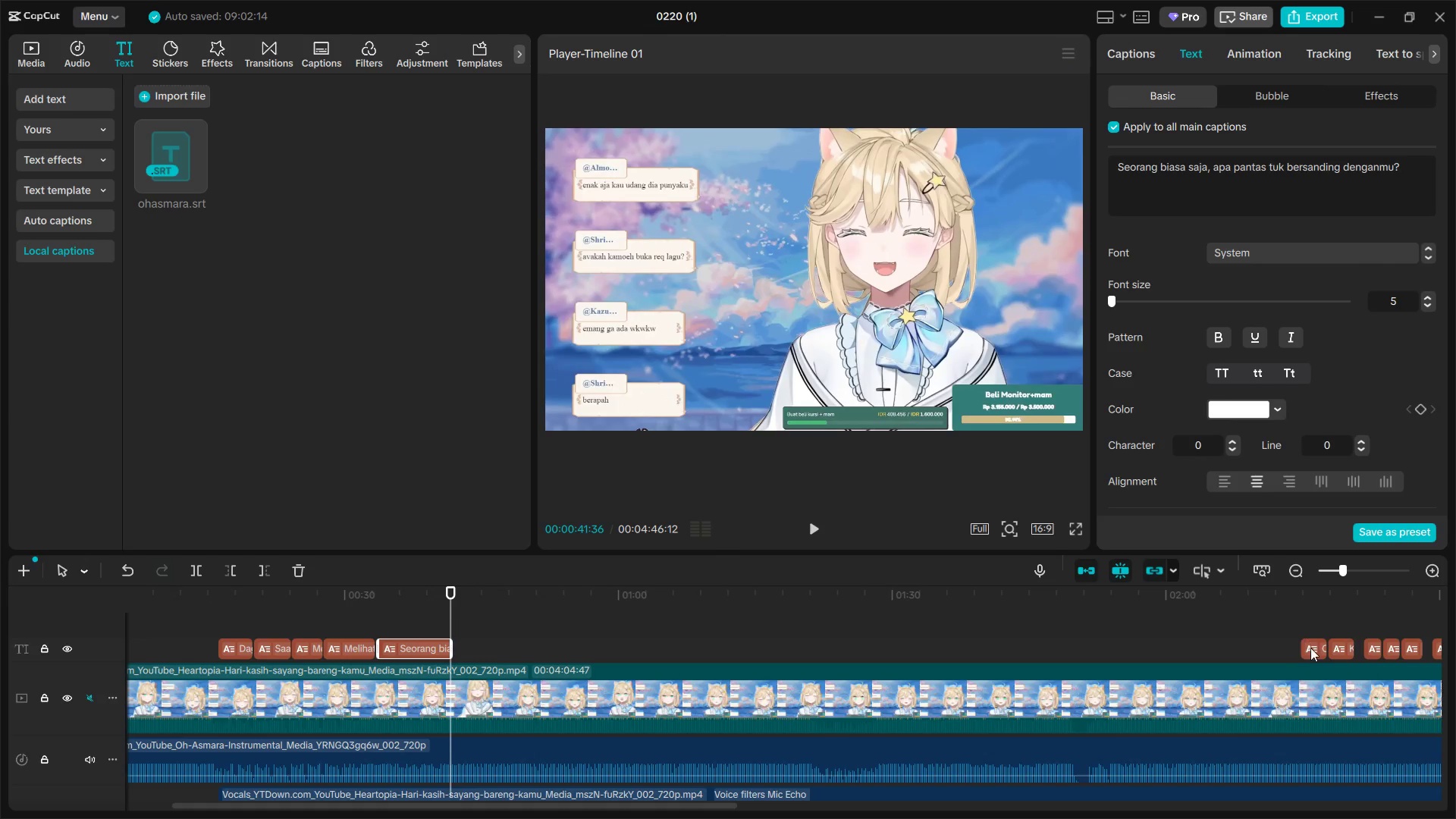 
left_click_drag(start_coordinate=[1310, 648], to_coordinate=[461, 650])
 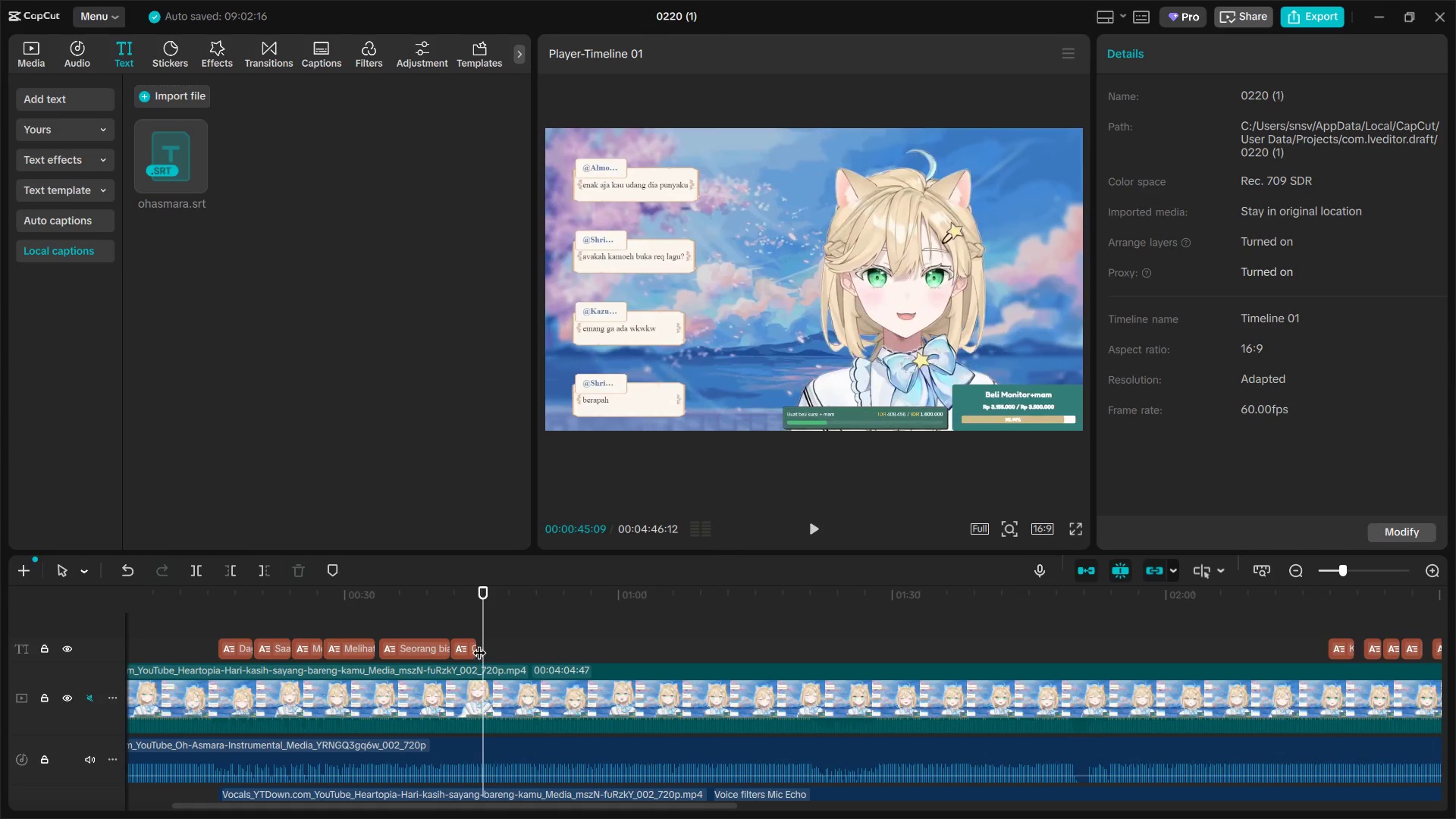 
double_click([470, 643])
 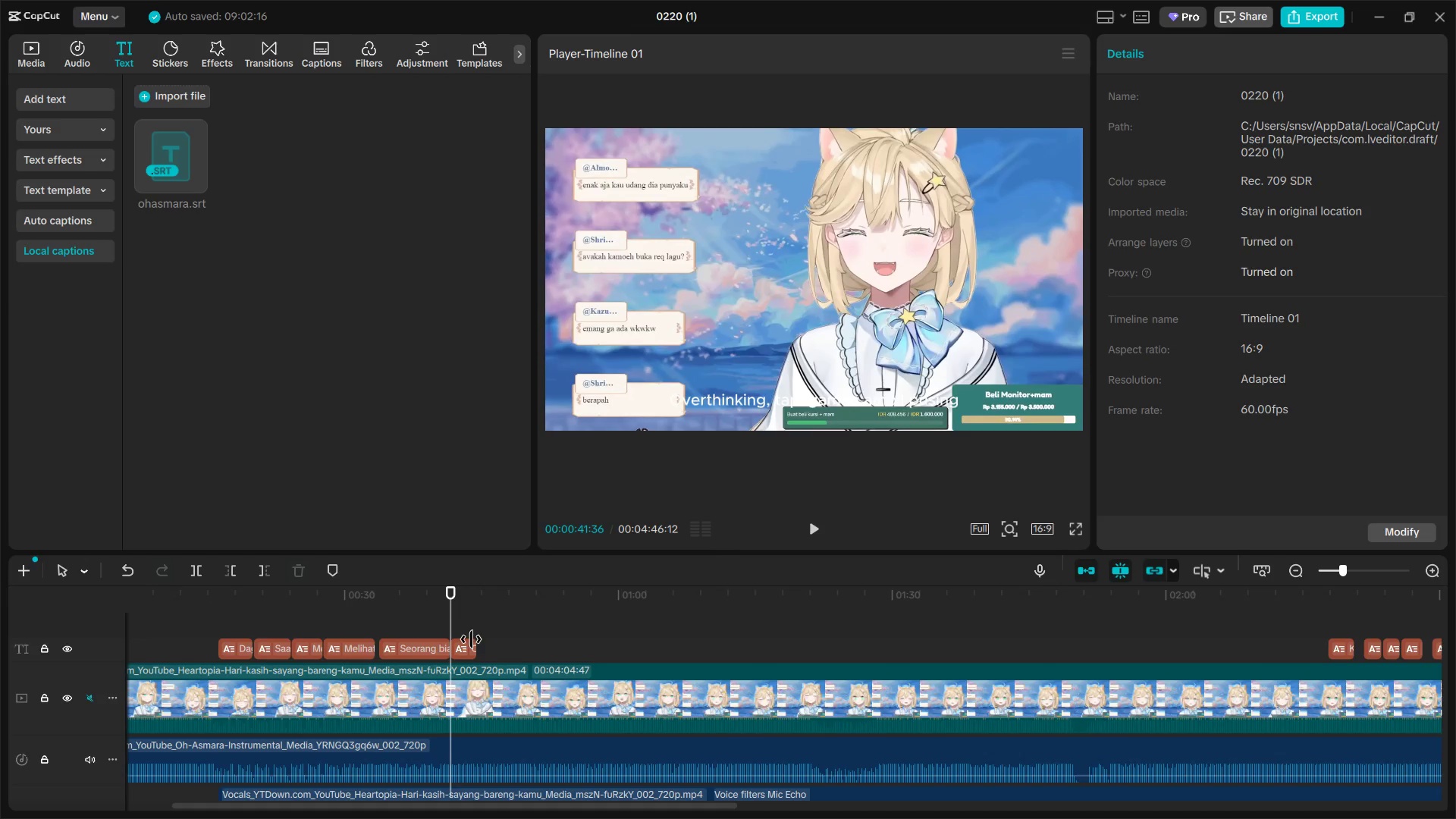 
left_click_drag(start_coordinate=[475, 645], to_coordinate=[540, 655])
 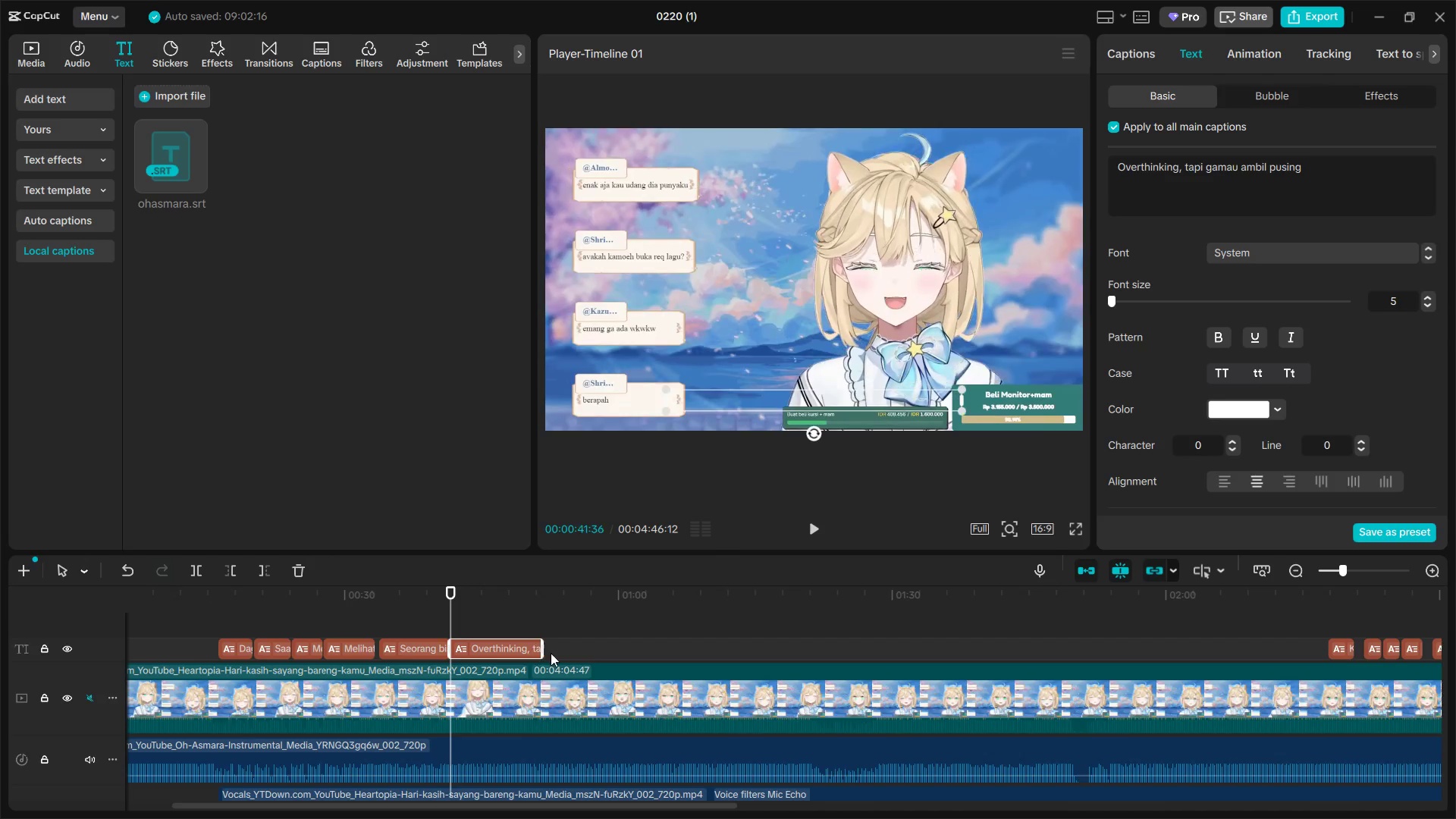 
key(Space)
 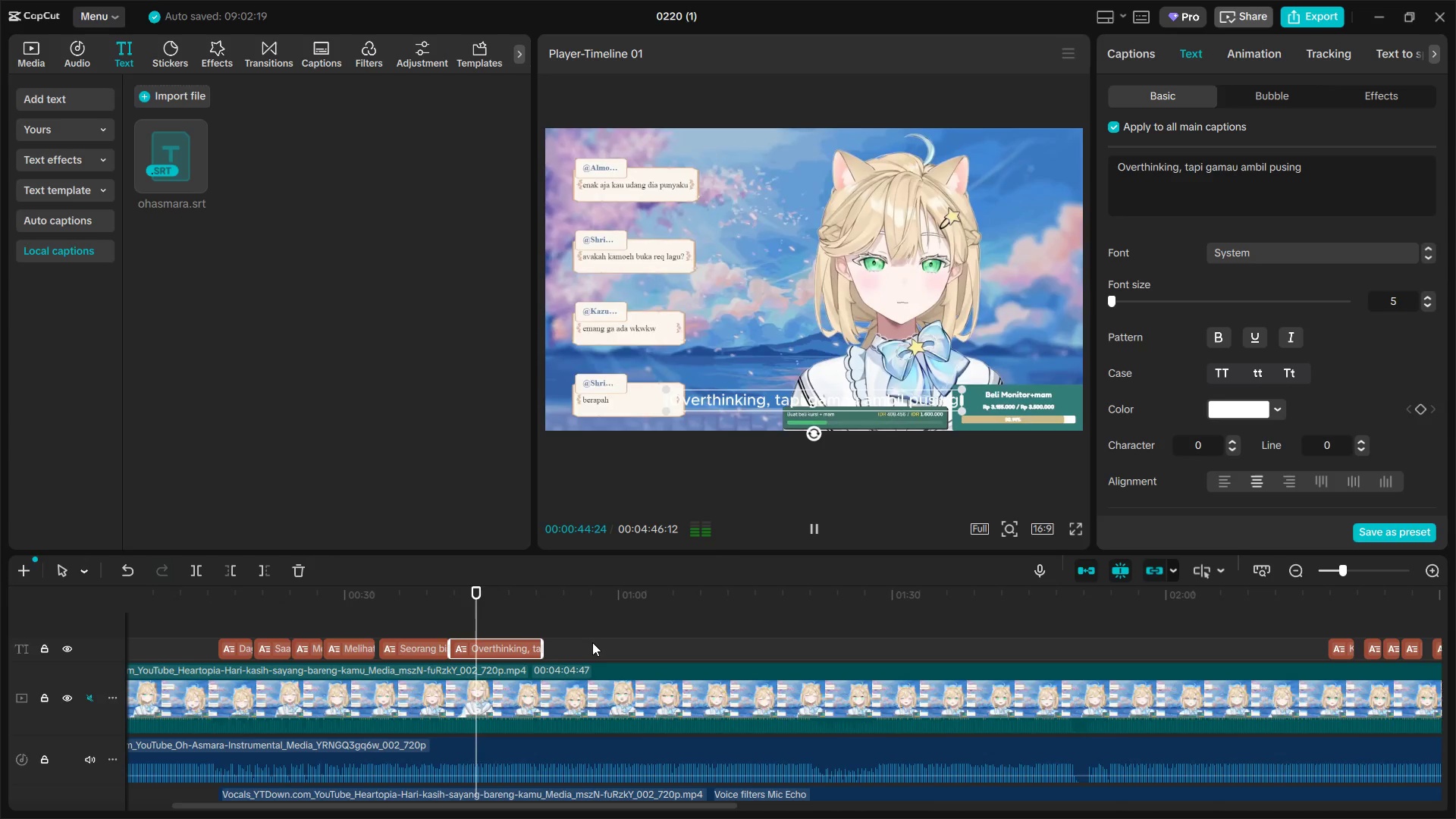 
key(Space)
 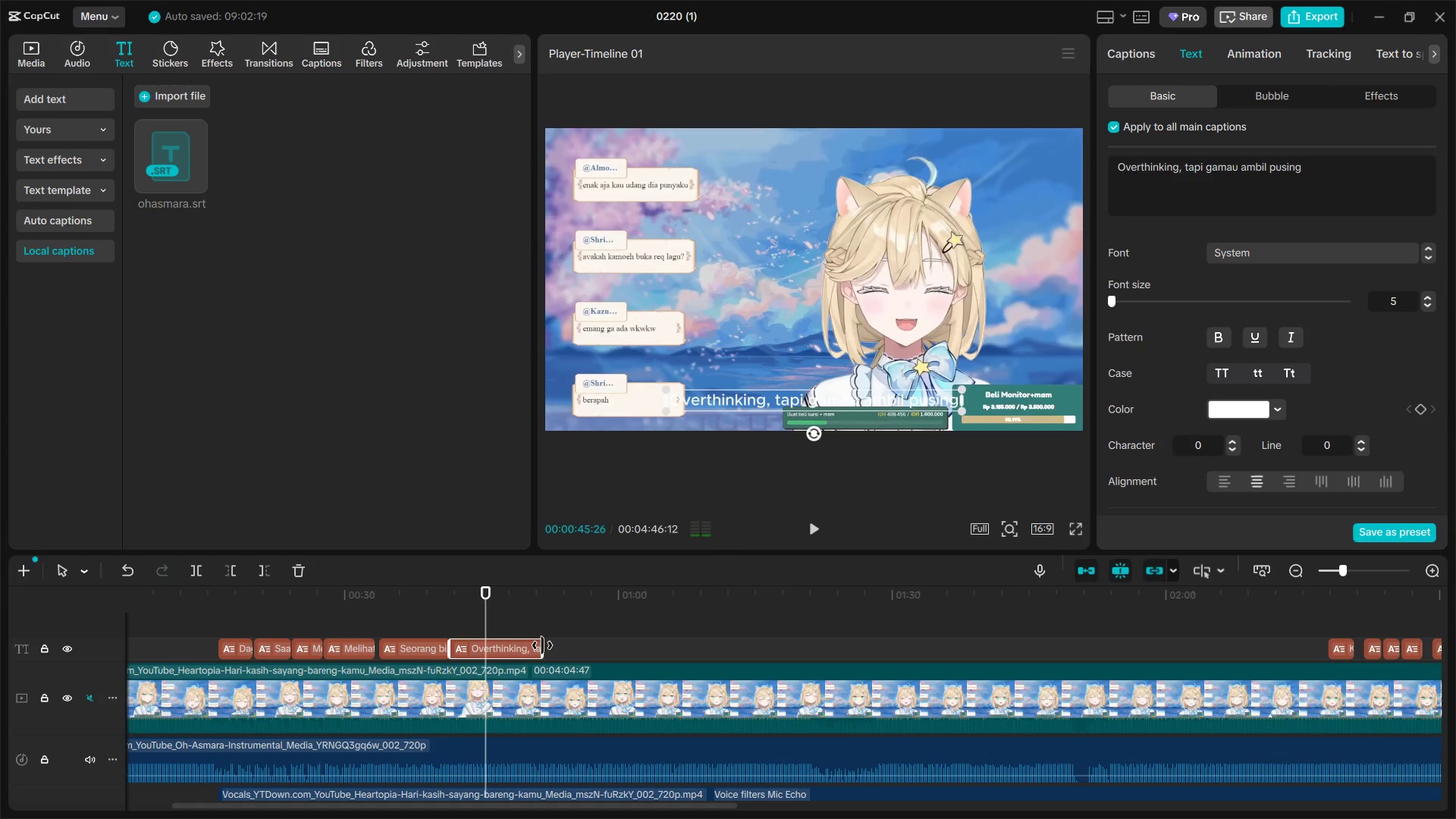 
left_click_drag(start_coordinate=[541, 645], to_coordinate=[485, 646])
 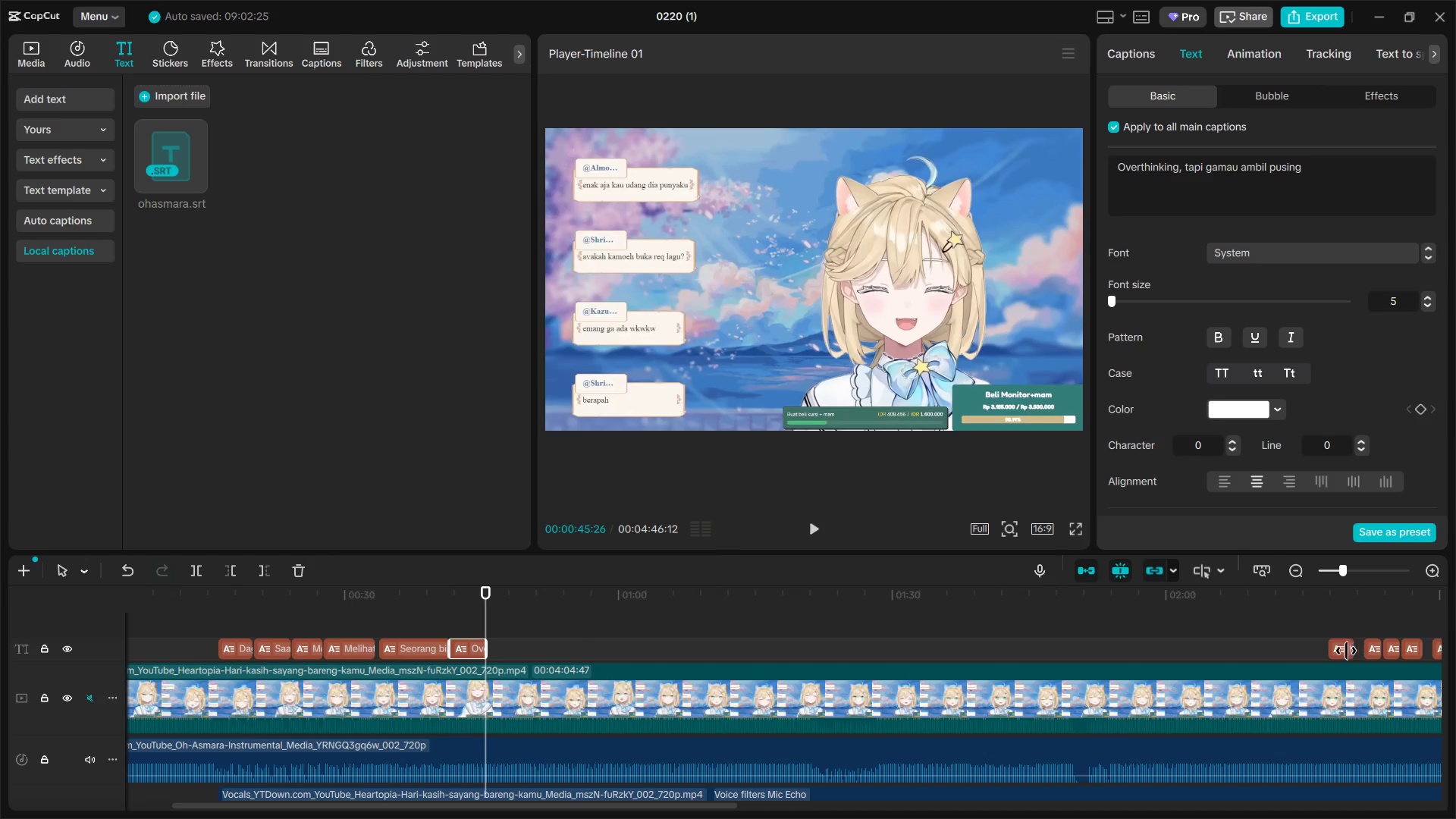 
left_click_drag(start_coordinate=[1341, 649], to_coordinate=[500, 644])
 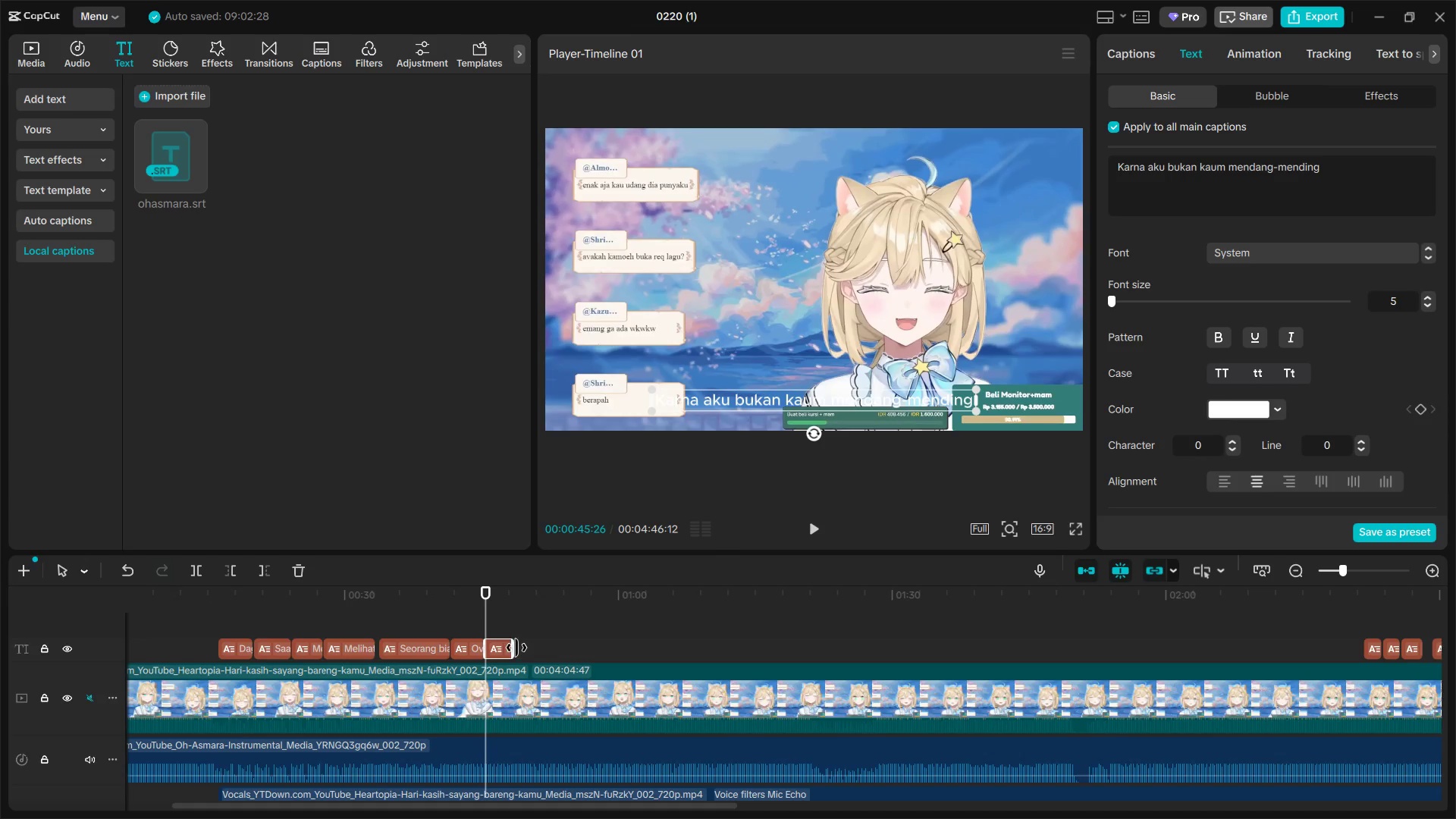 
left_click_drag(start_coordinate=[513, 651], to_coordinate=[537, 651])
 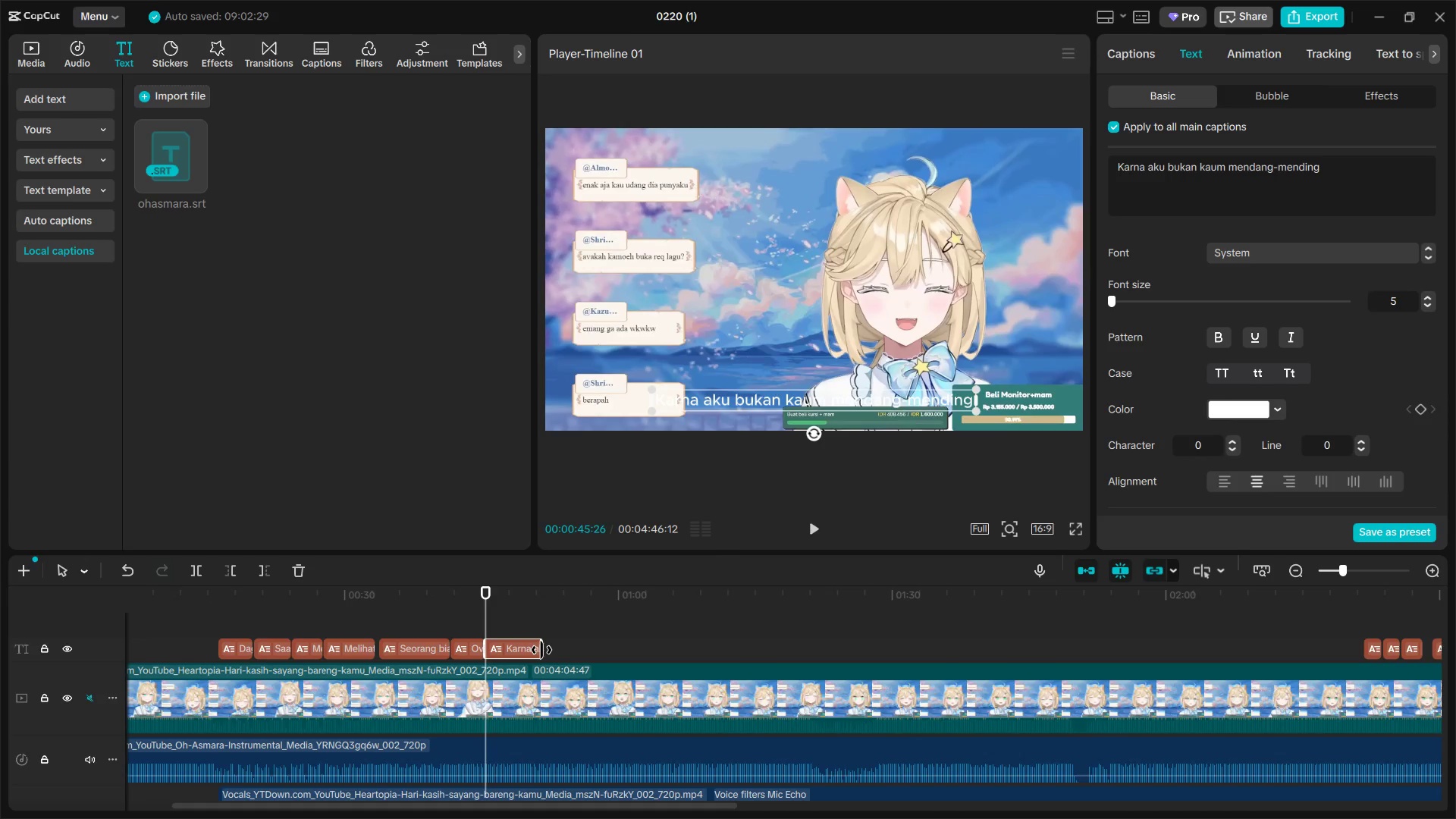 
key(Space)
 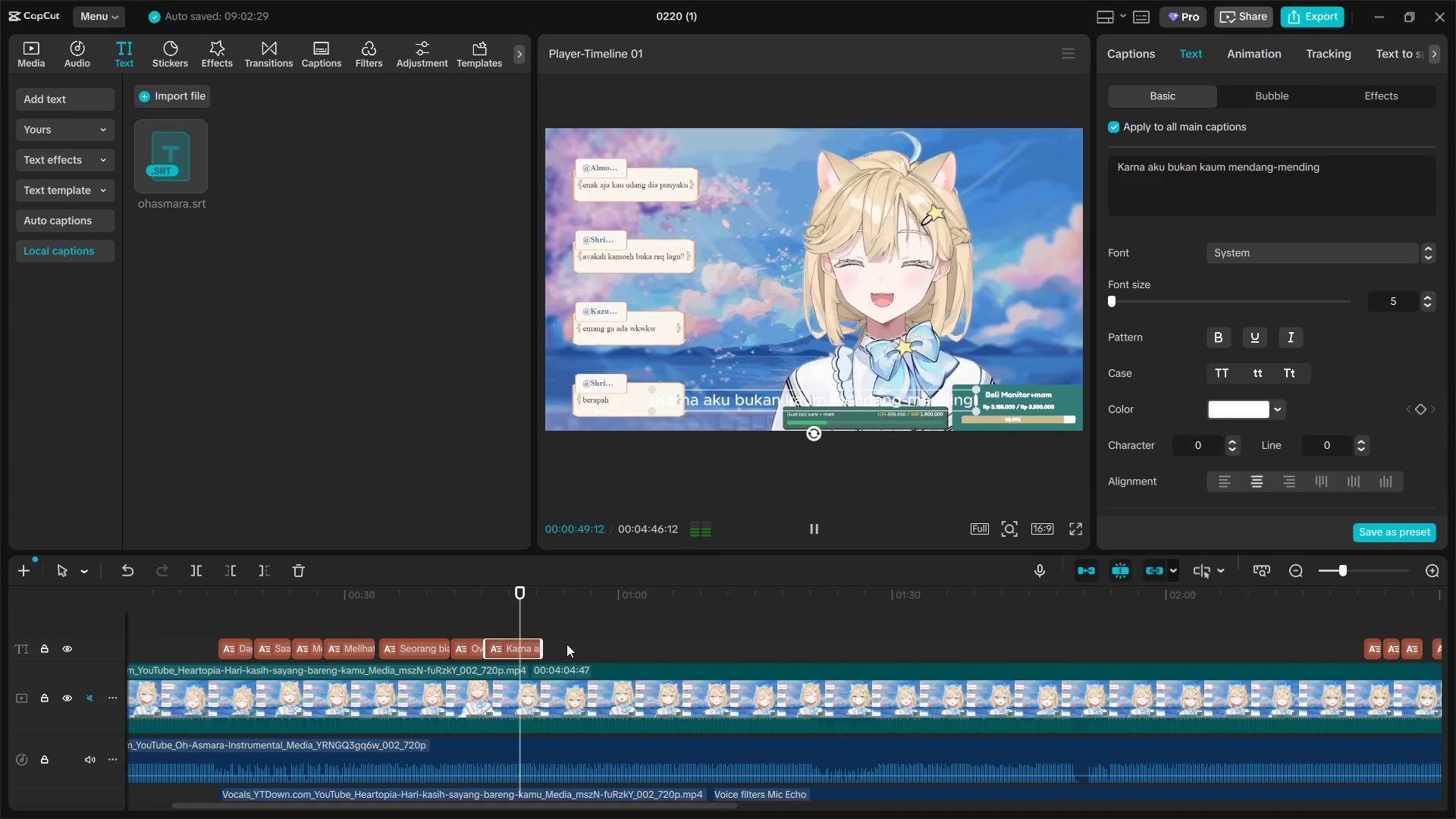 
wait(5.22)
 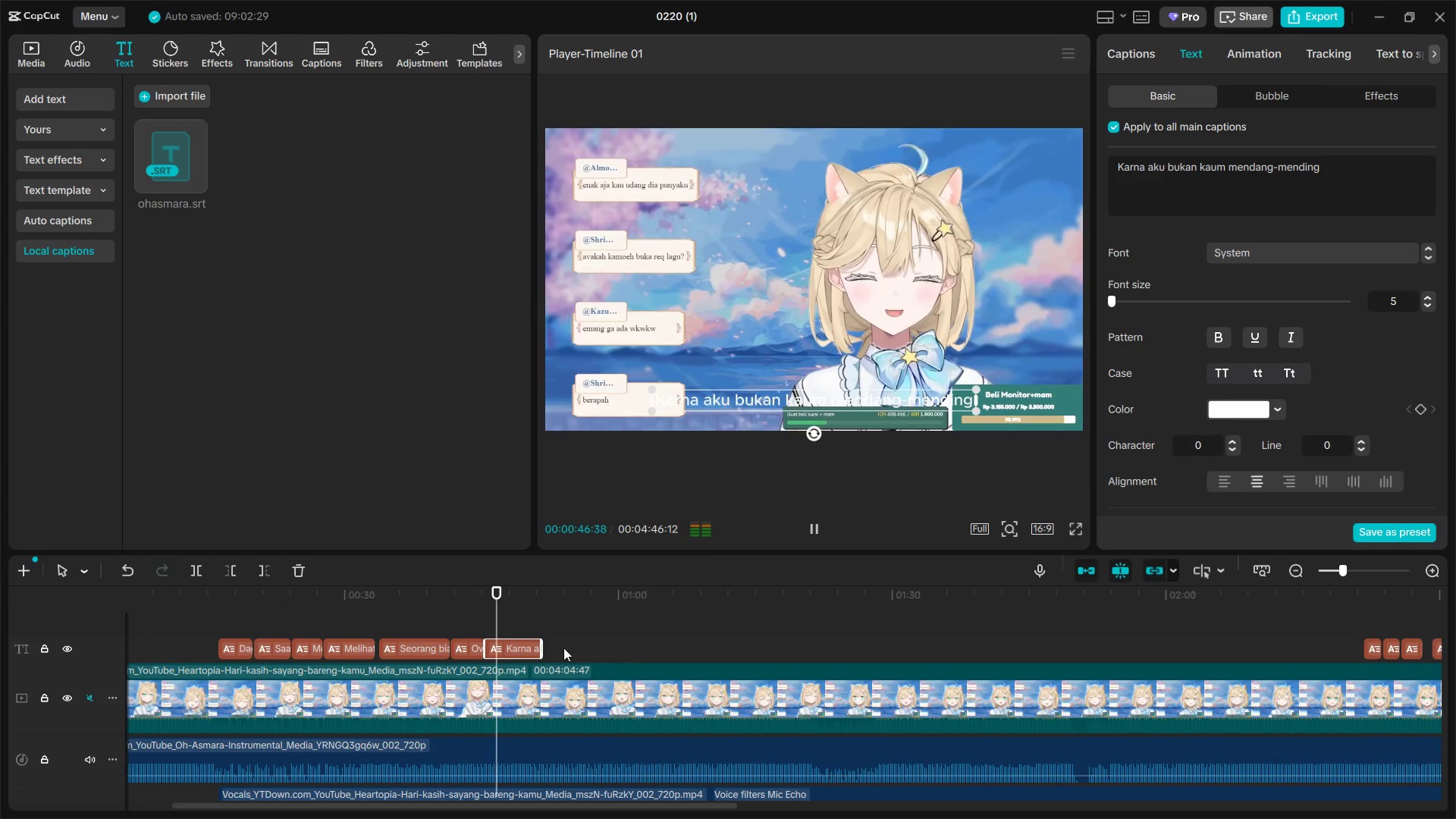 
key(Space)
 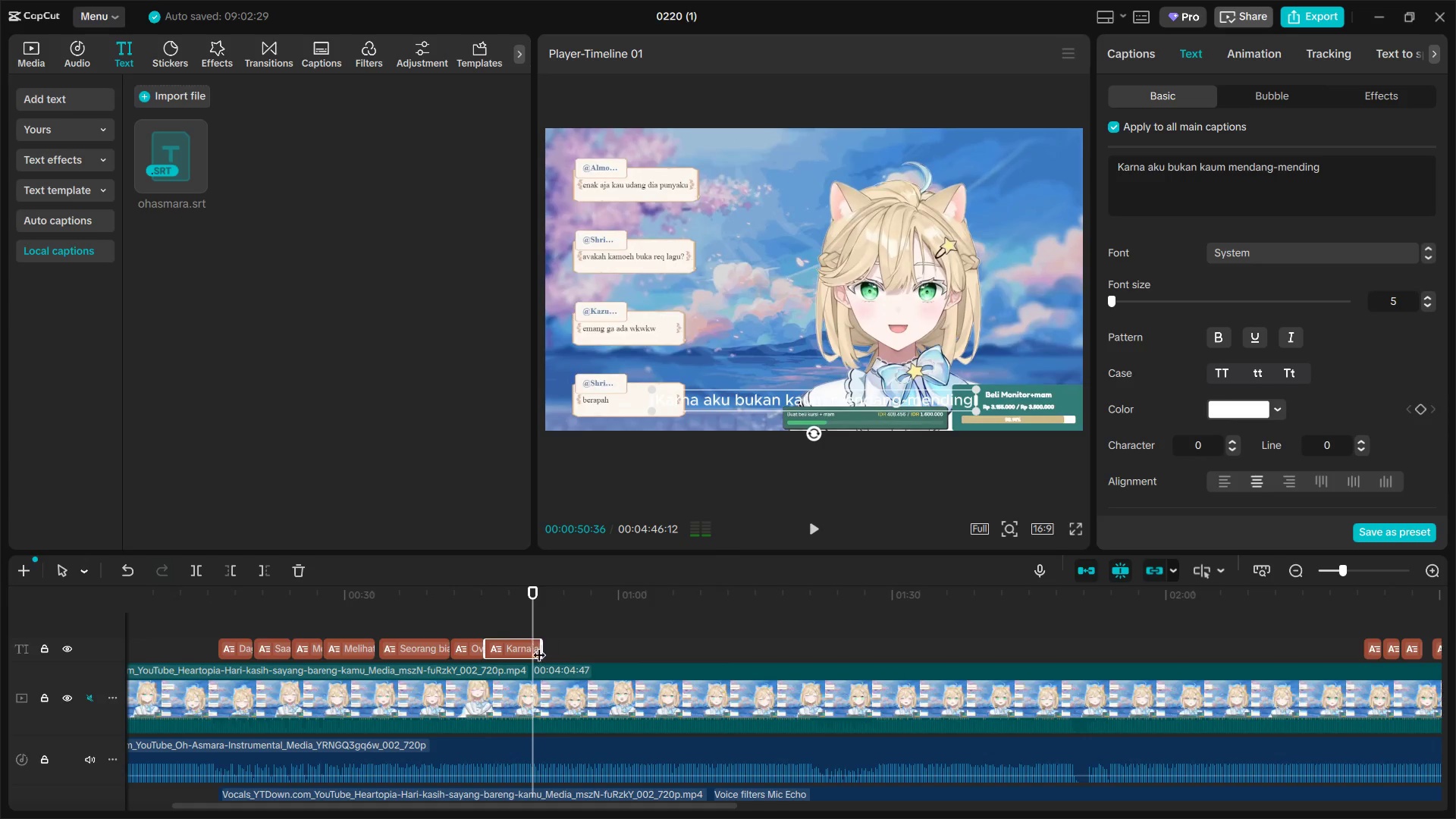 
left_click_drag(start_coordinate=[538, 647], to_coordinate=[527, 647])
 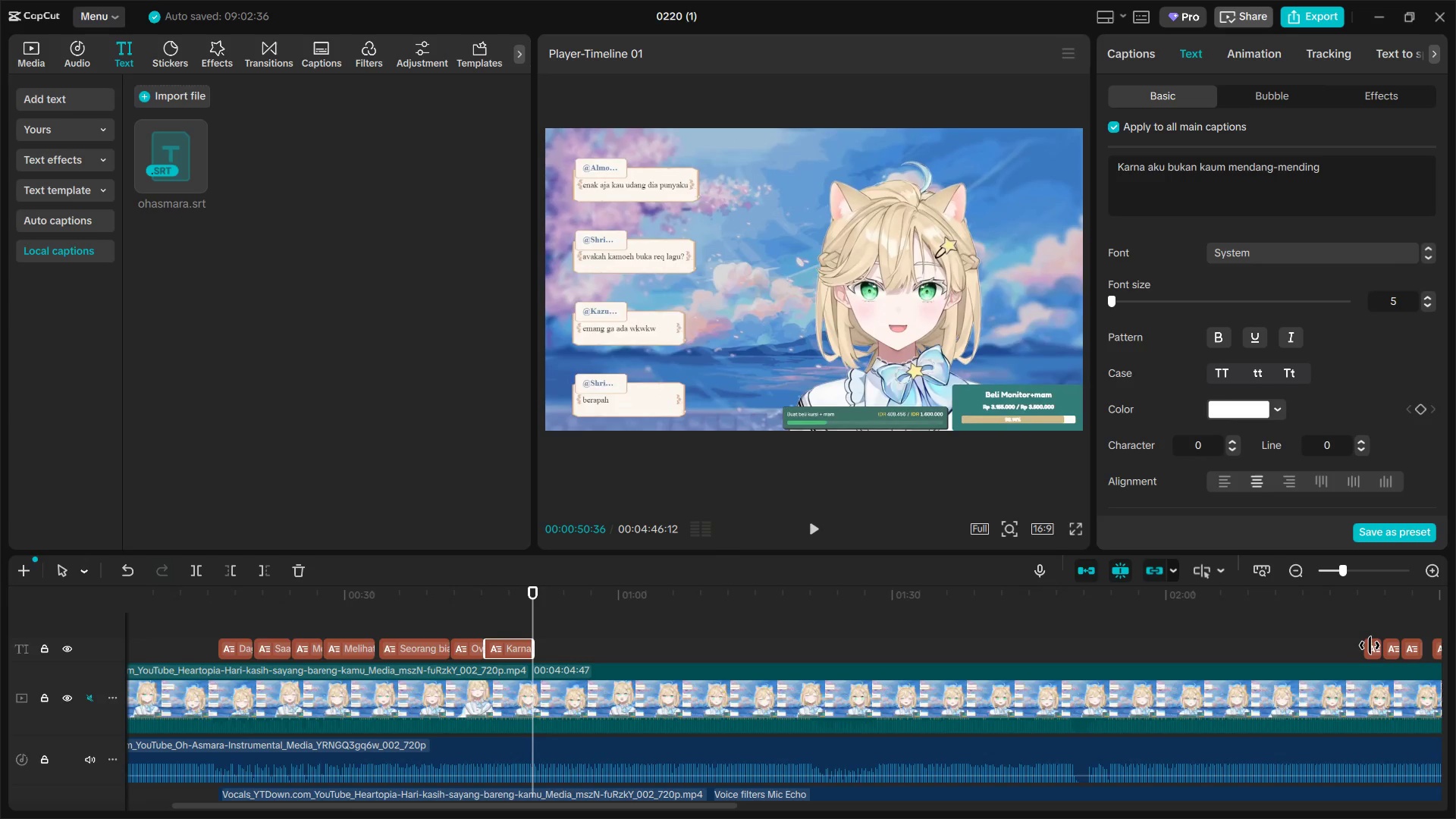 
left_click_drag(start_coordinate=[1367, 646], to_coordinate=[1359, 646])
 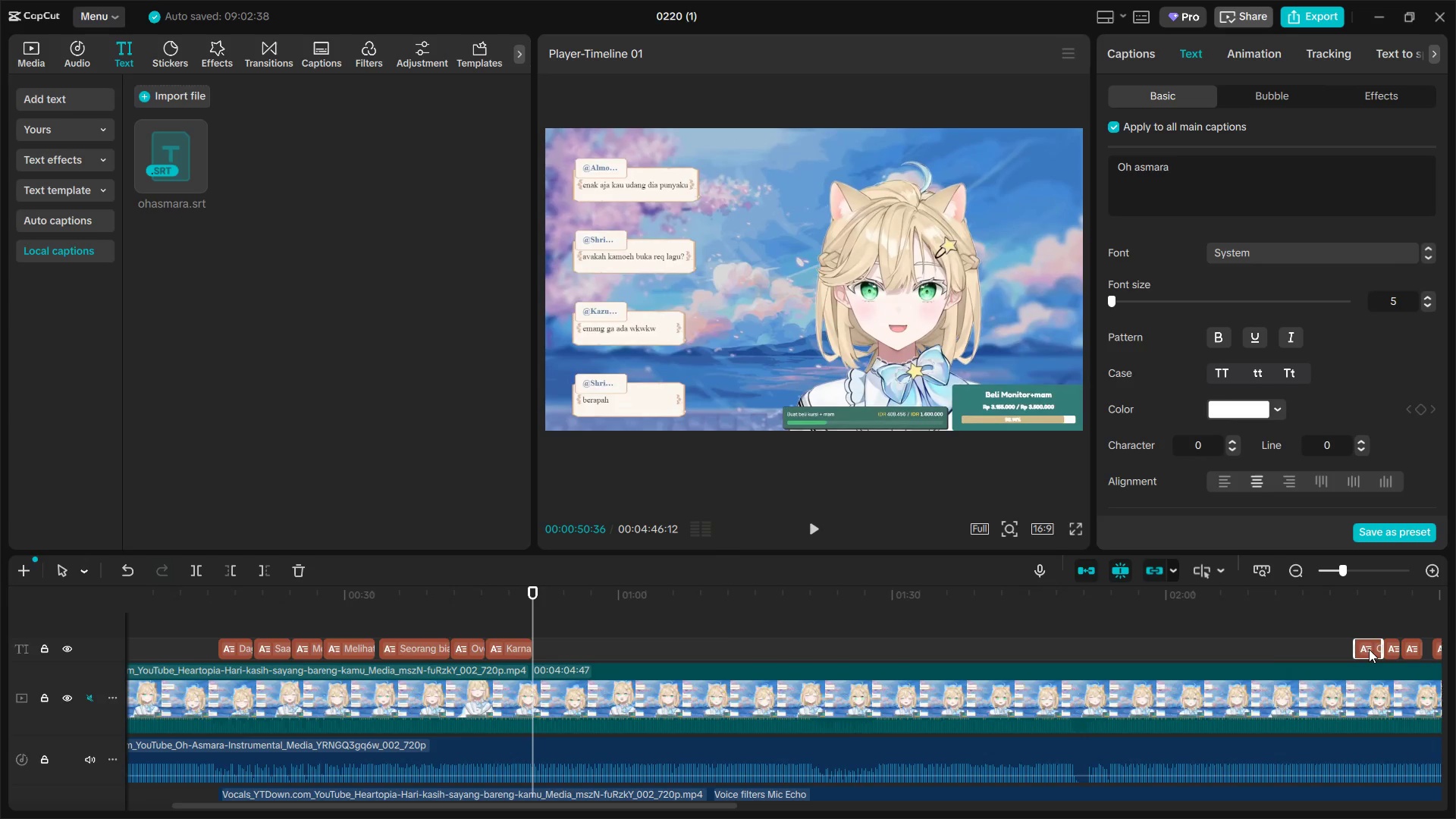 
left_click_drag(start_coordinate=[1369, 649], to_coordinate=[546, 648])
 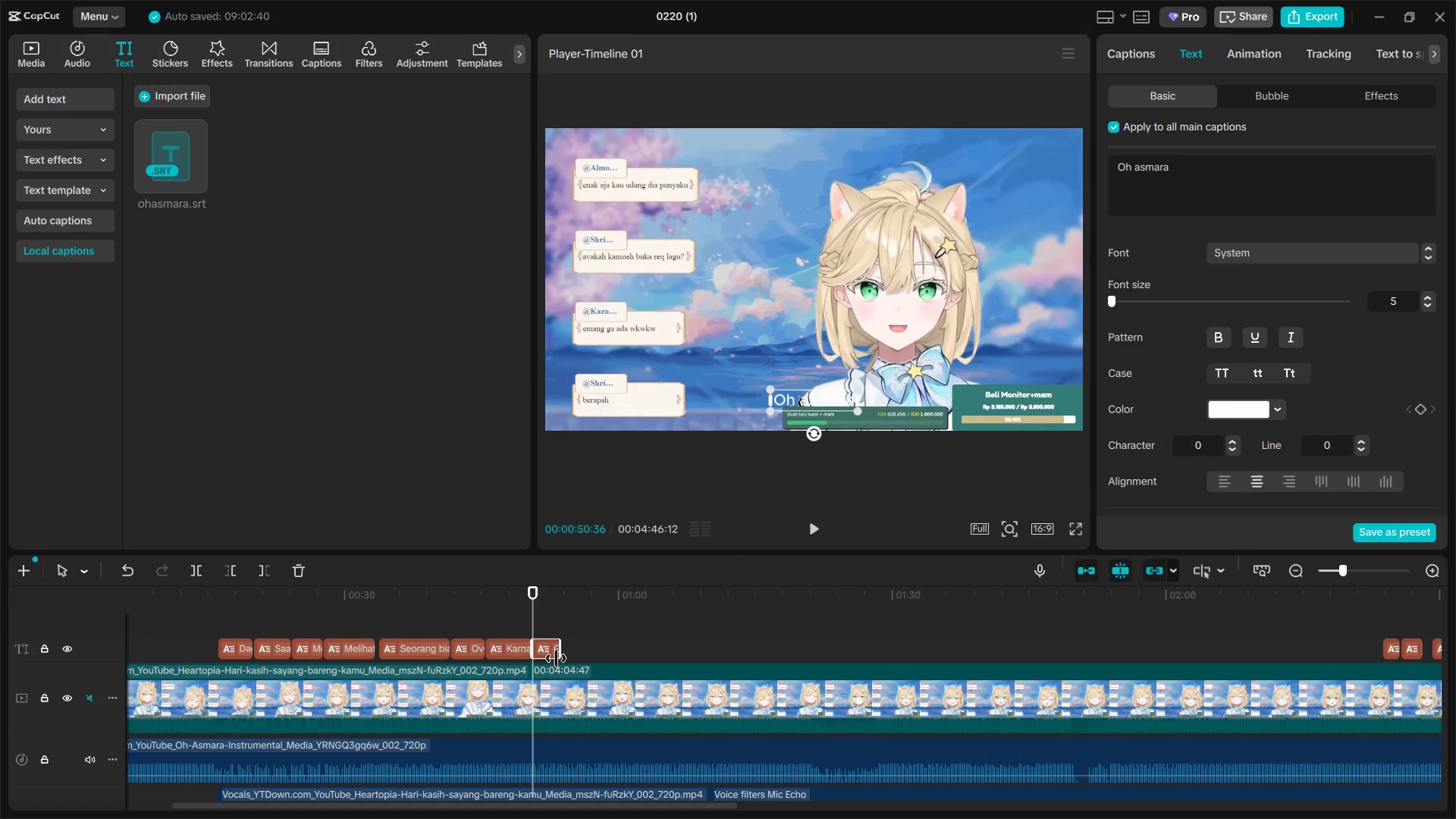 
key(Space)
 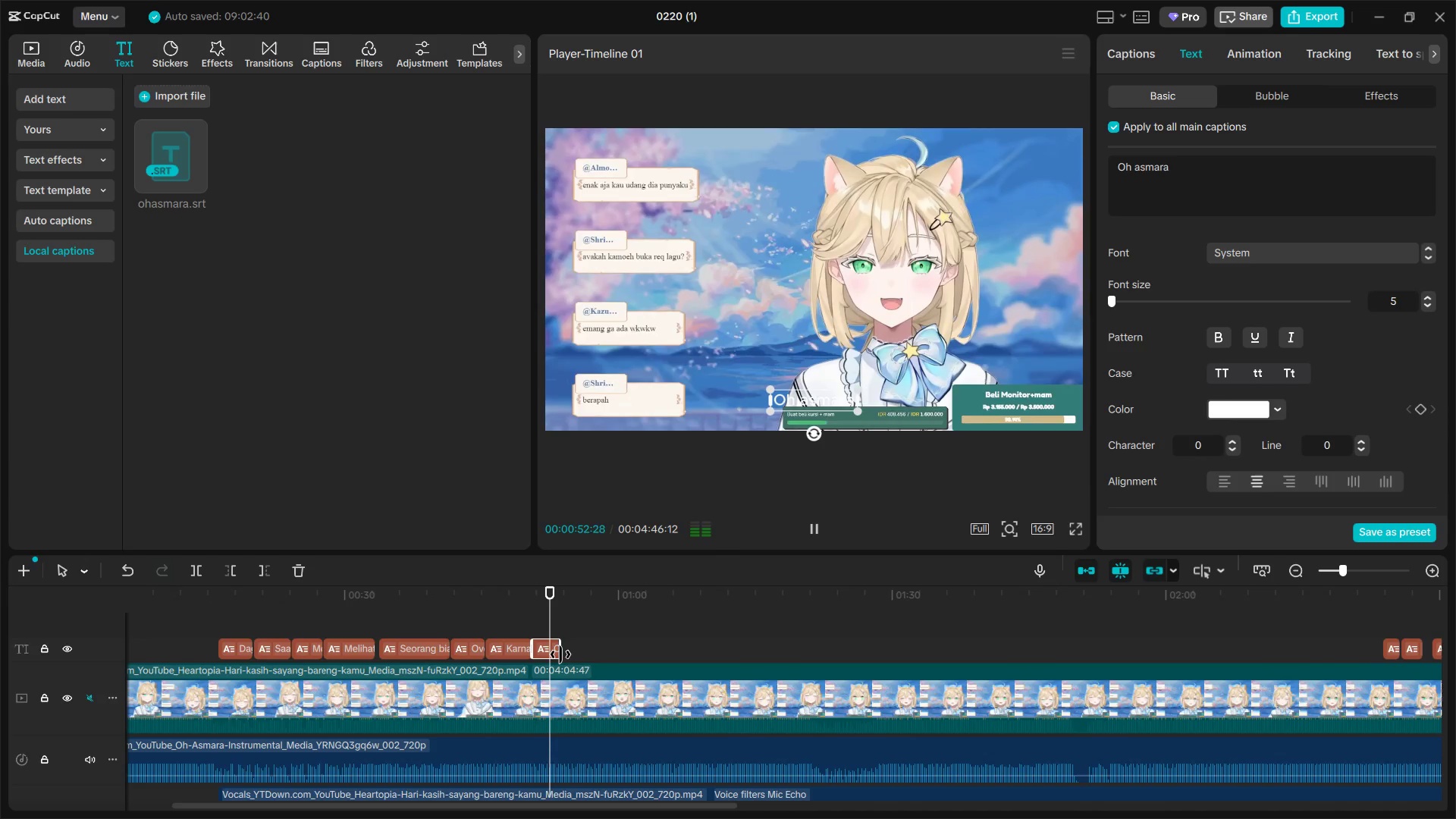 
key(Space)
 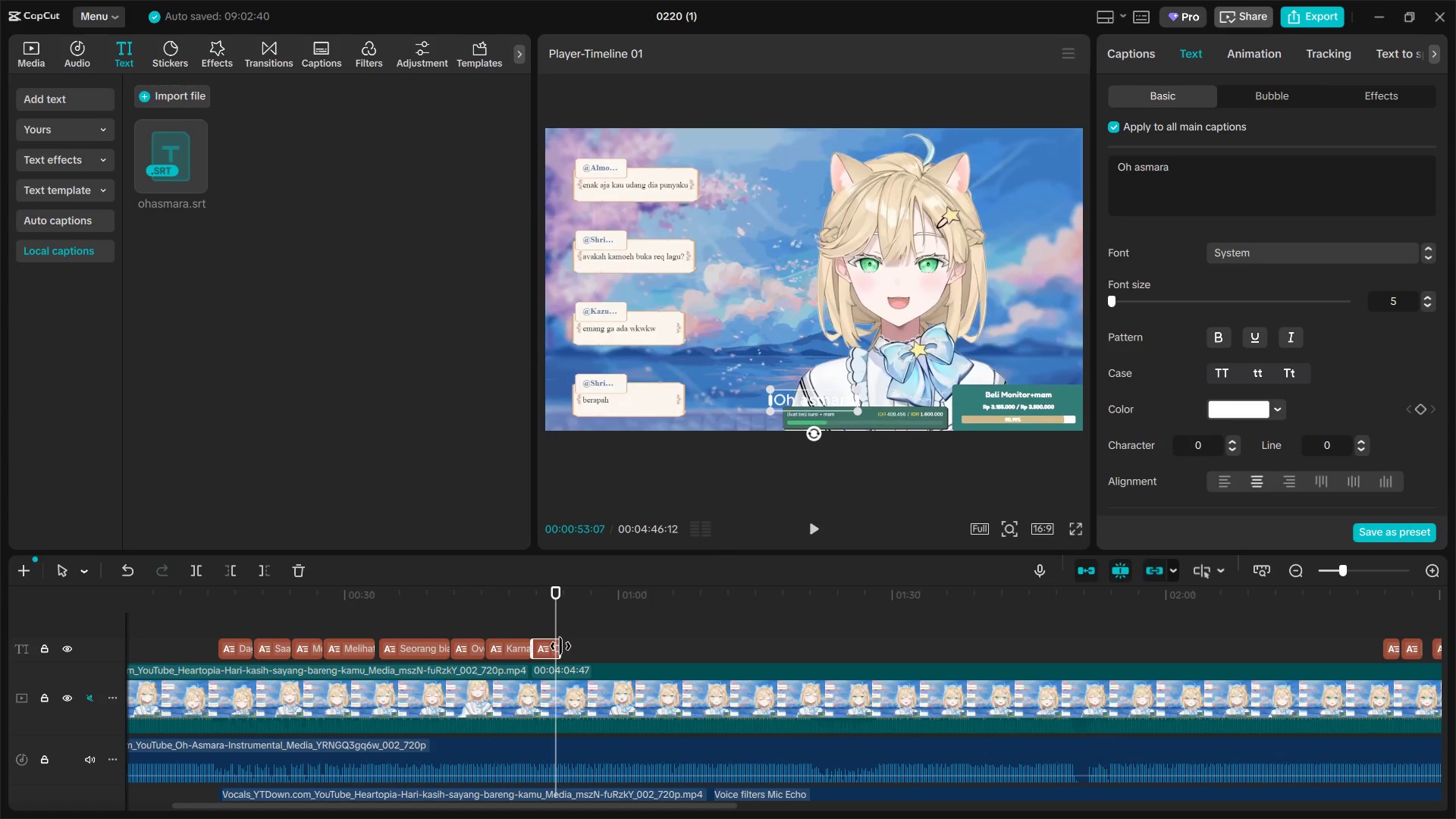 
left_click_drag(start_coordinate=[560, 646], to_coordinate=[551, 646])
 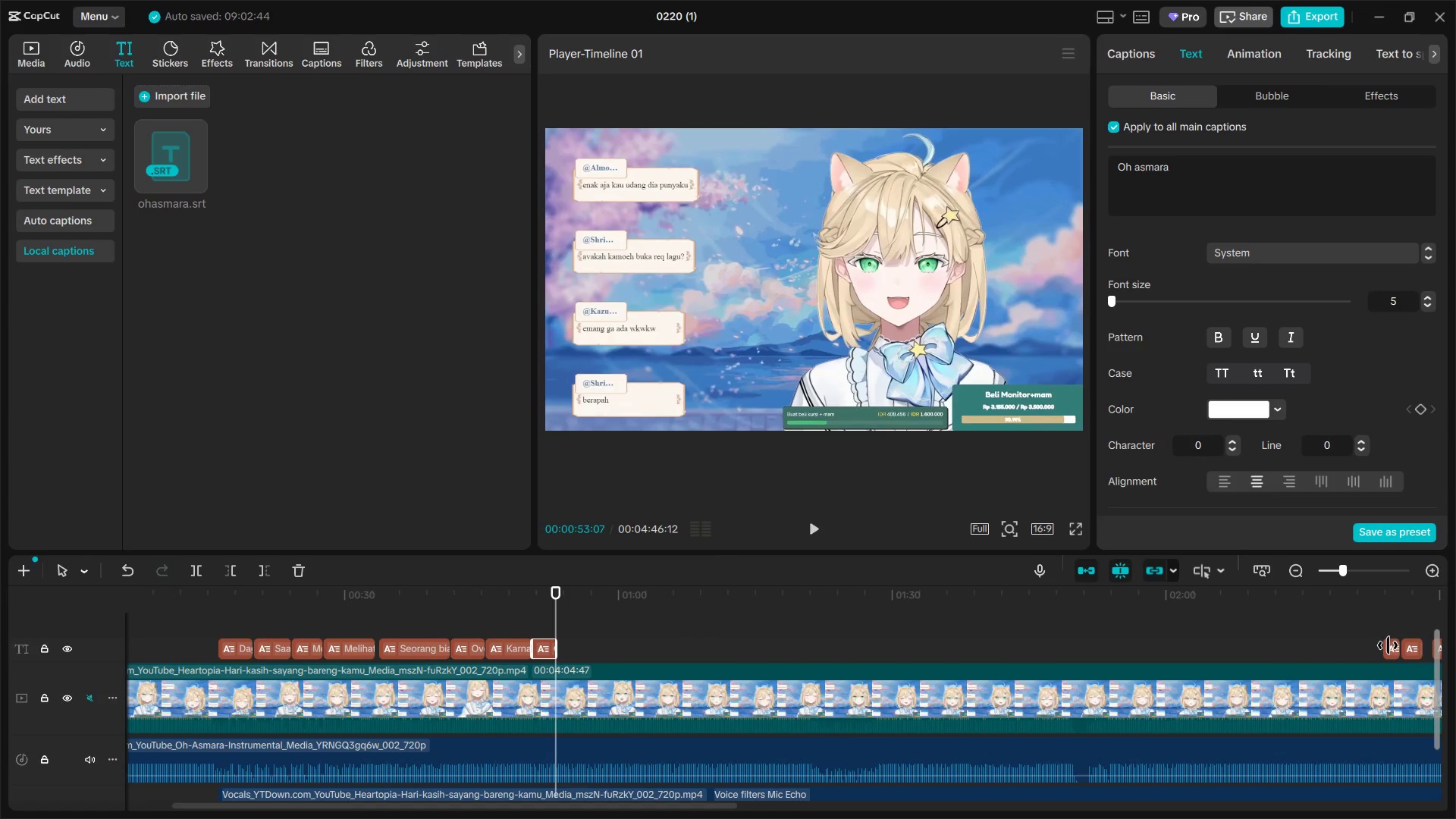 
left_click([1391, 648])
 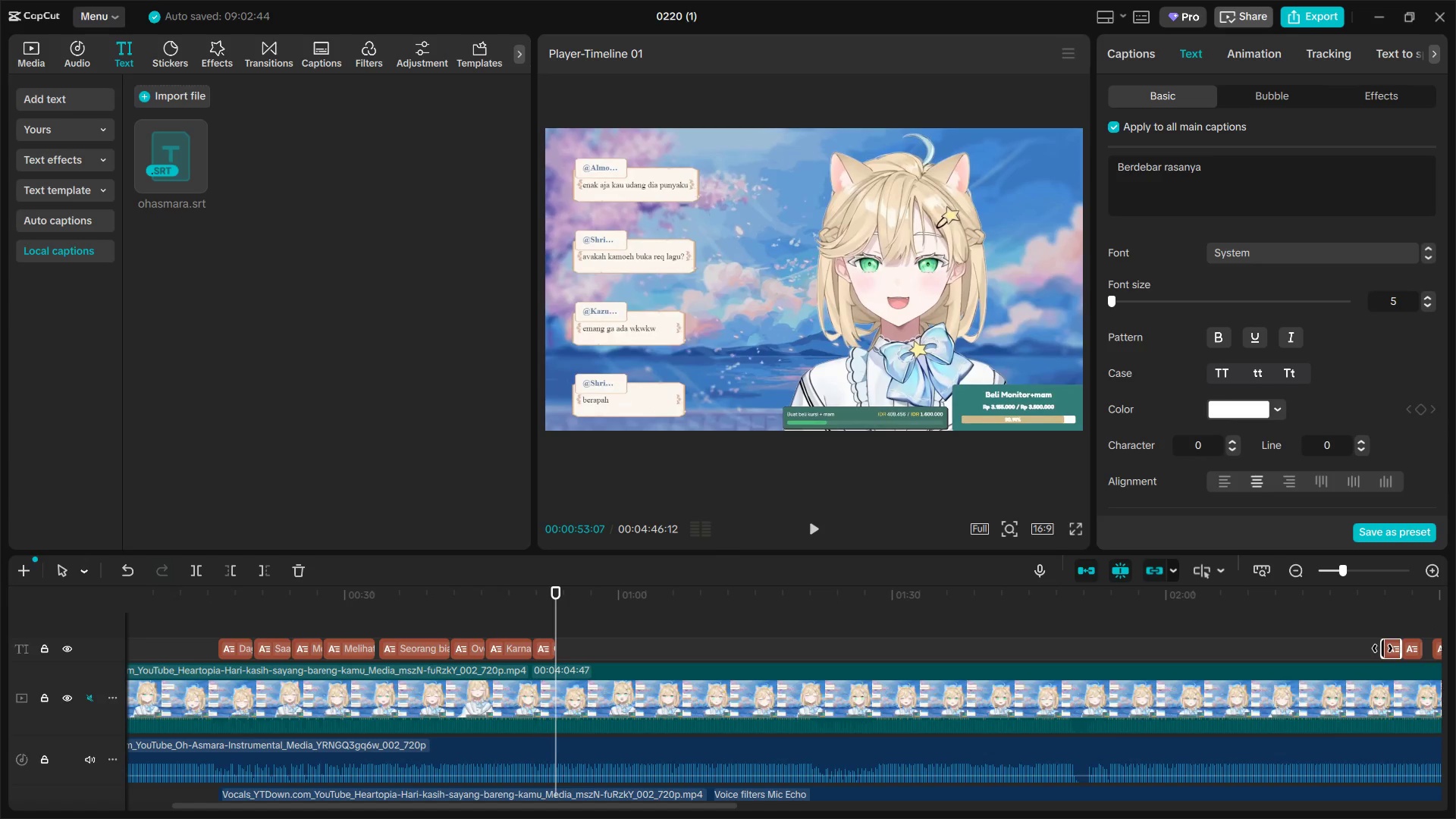 
left_click_drag(start_coordinate=[1382, 648], to_coordinate=[1369, 650])
 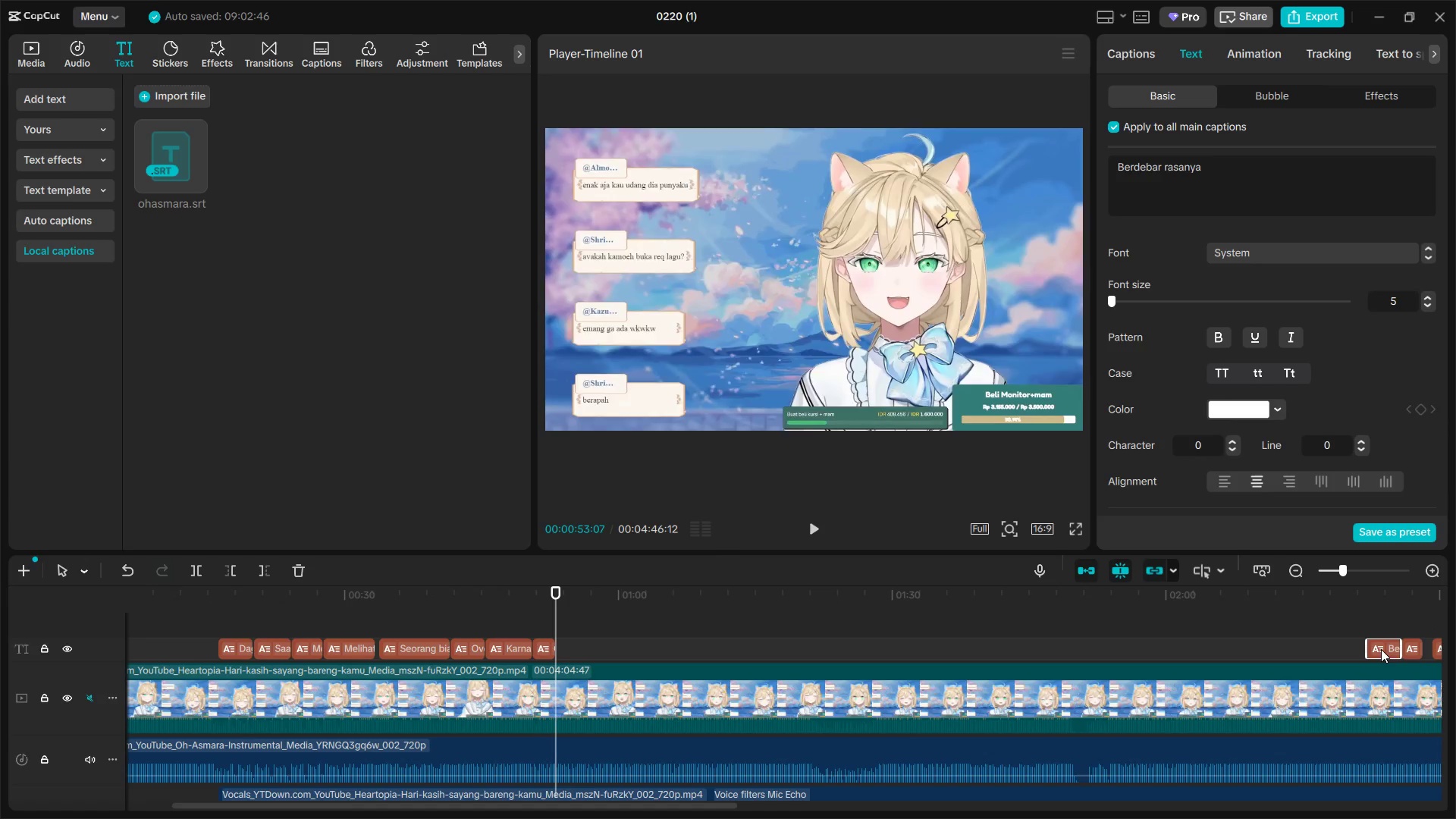 
left_click_drag(start_coordinate=[1381, 649], to_coordinate=[567, 646])
 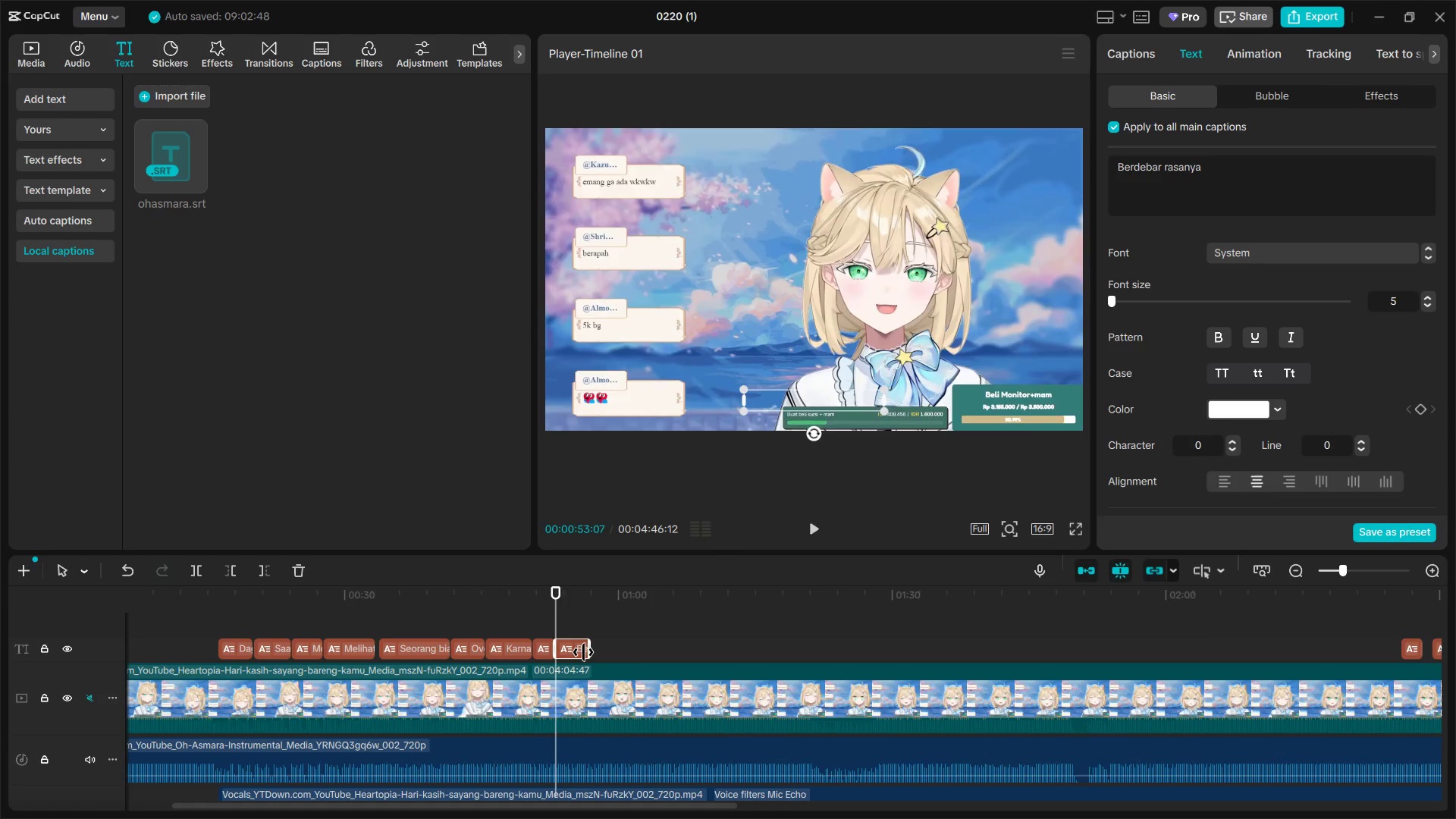 
key(Space)
 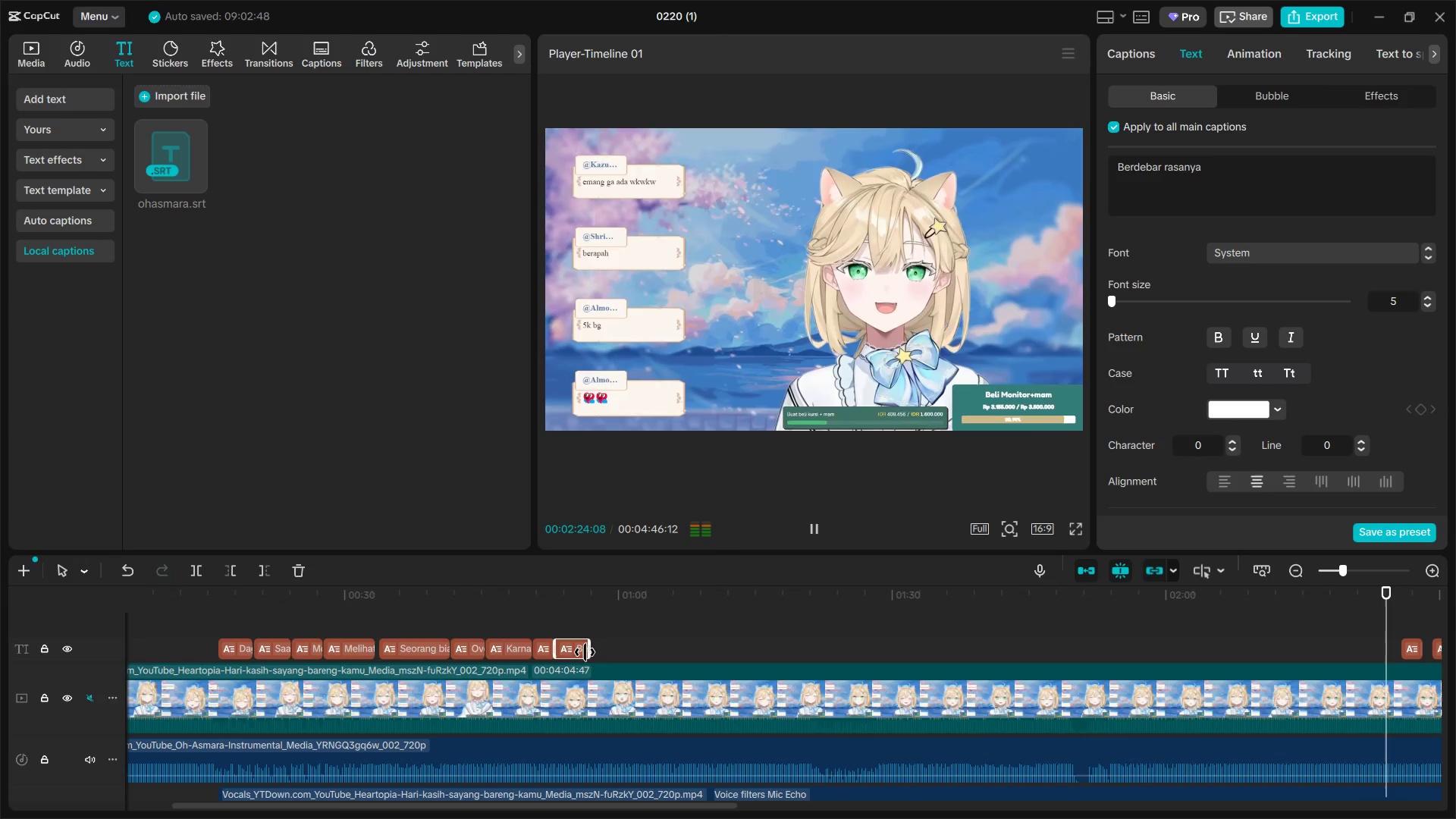 
key(Space)
 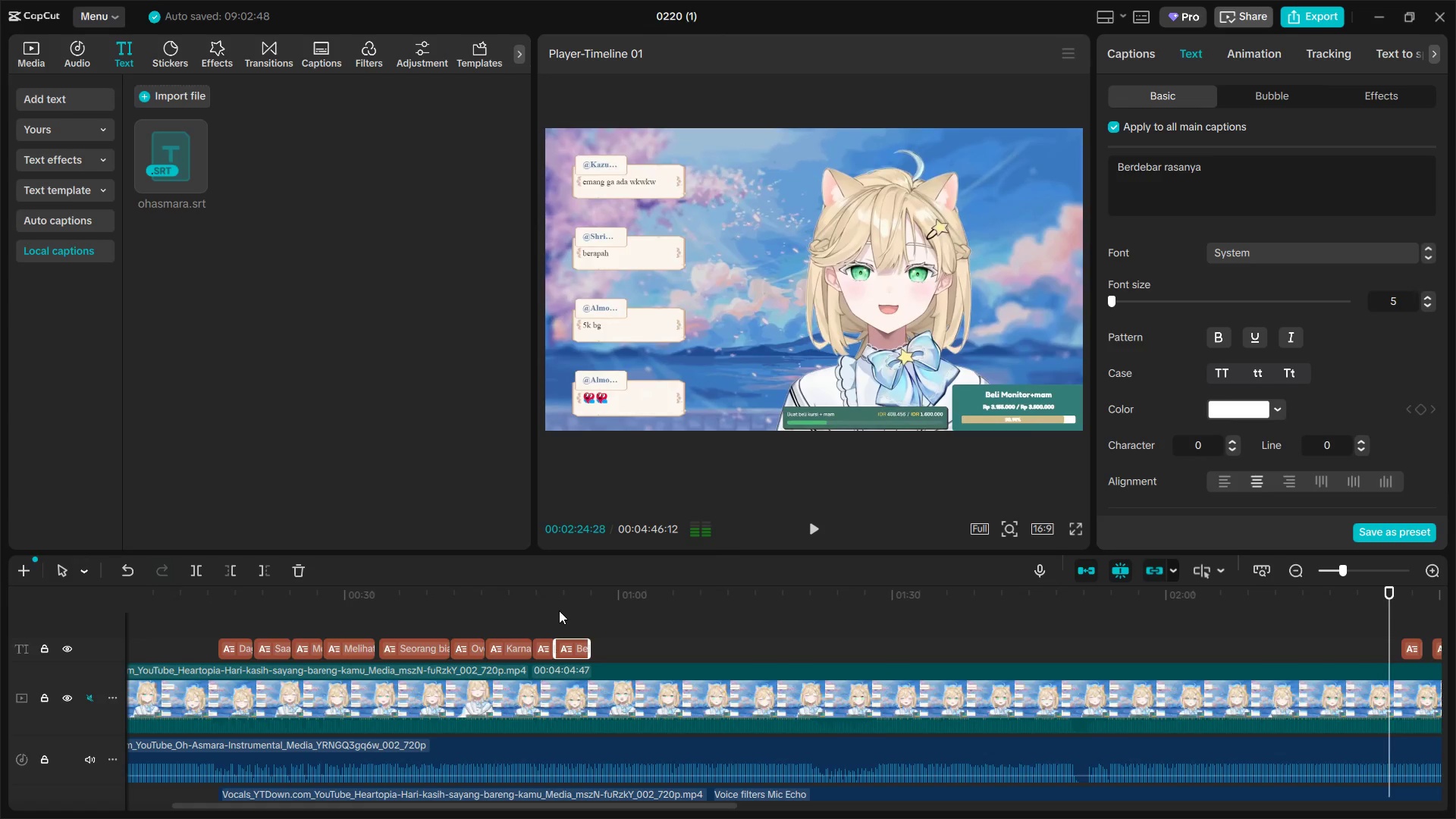 
left_click([559, 610])
 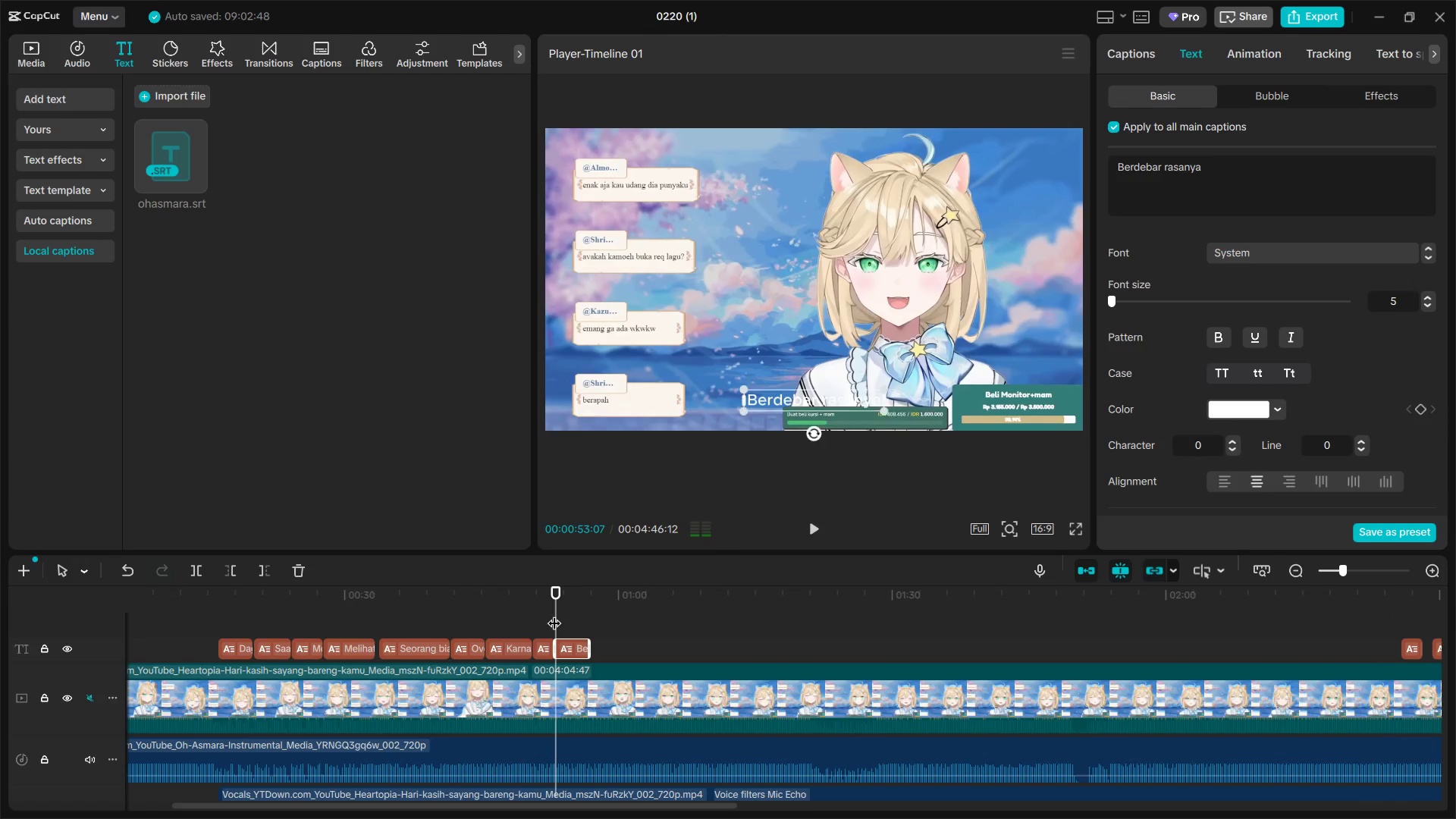 
key(Space)
 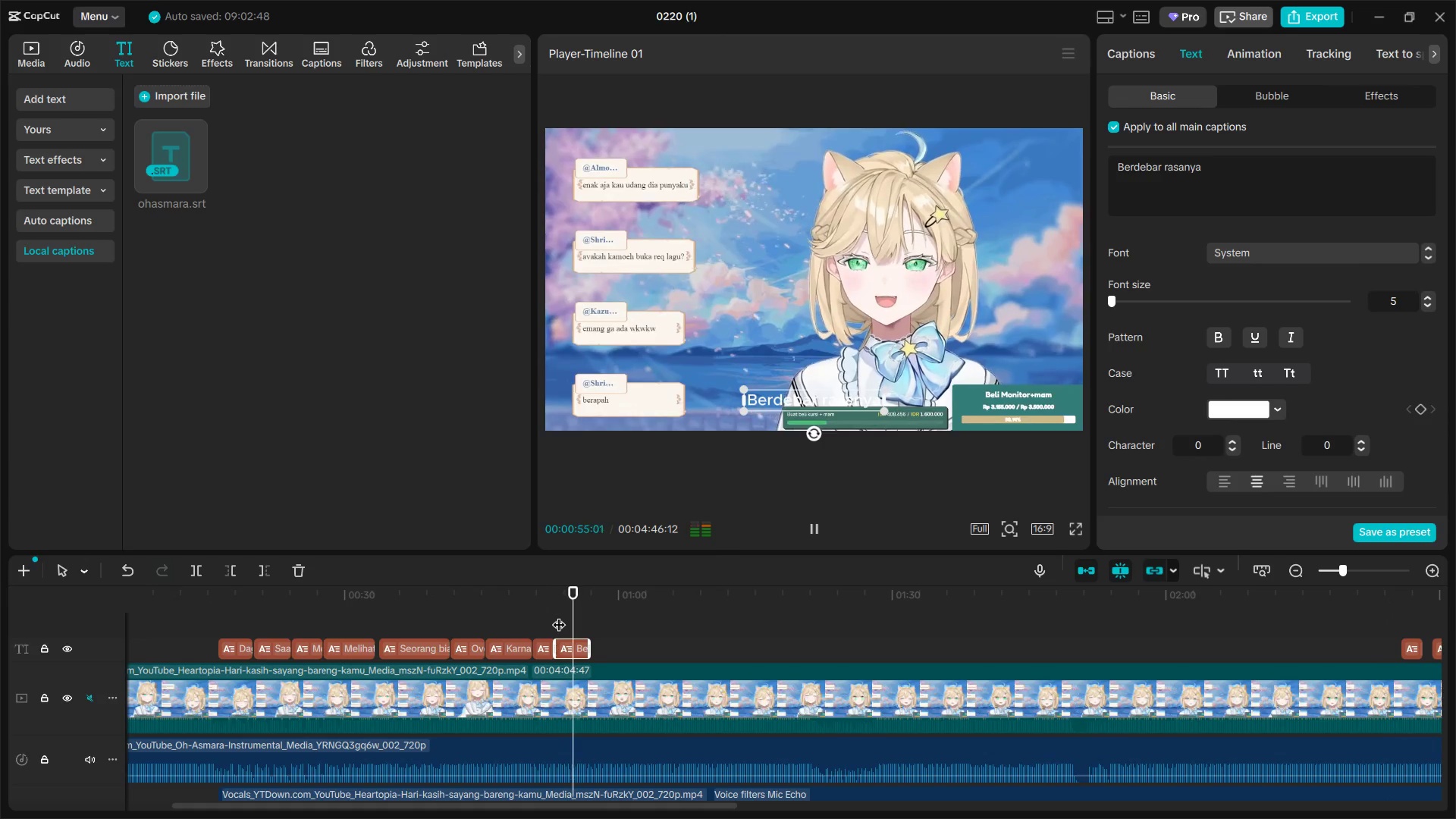 
key(Space)
 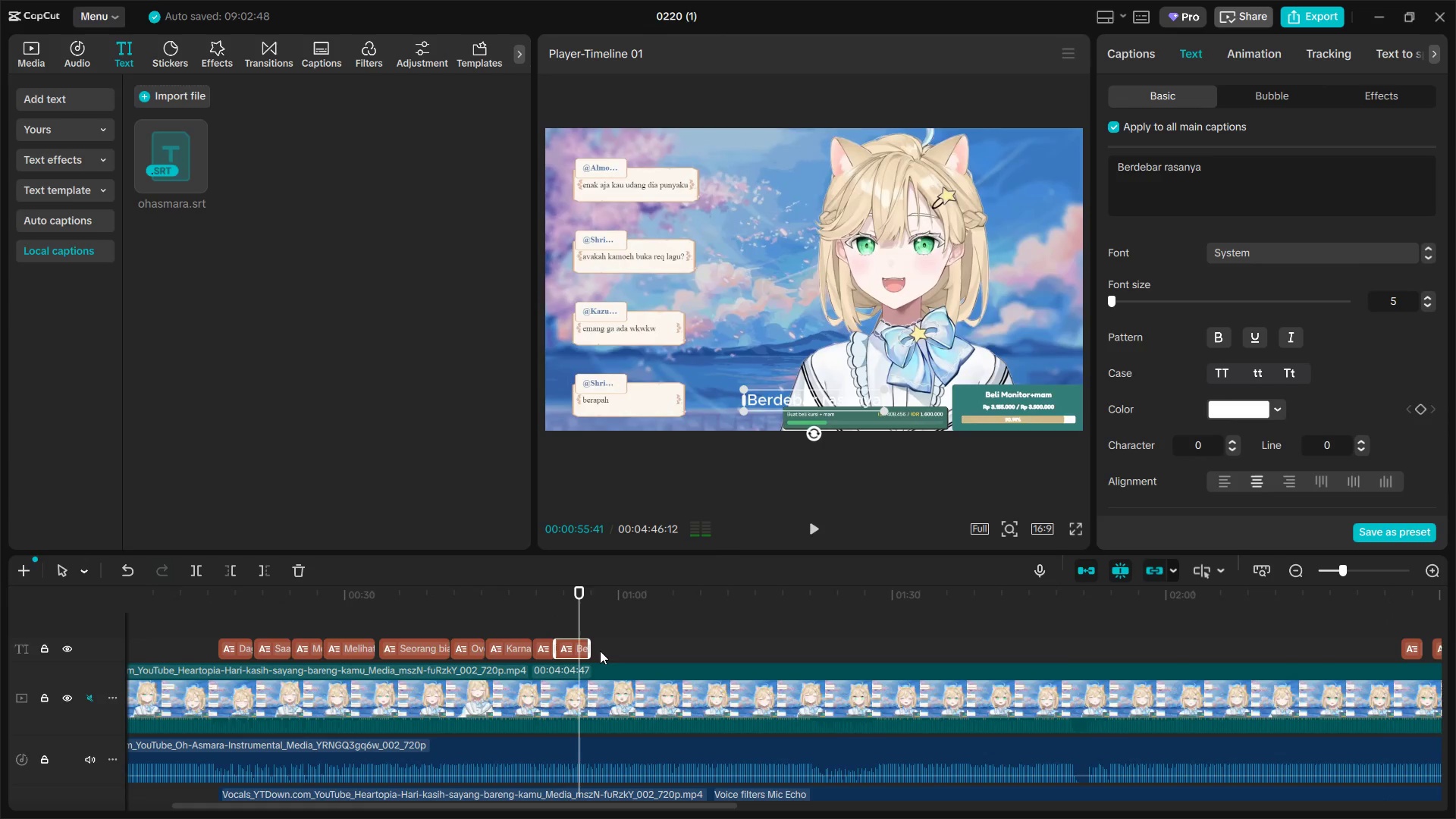 
key(Space)
 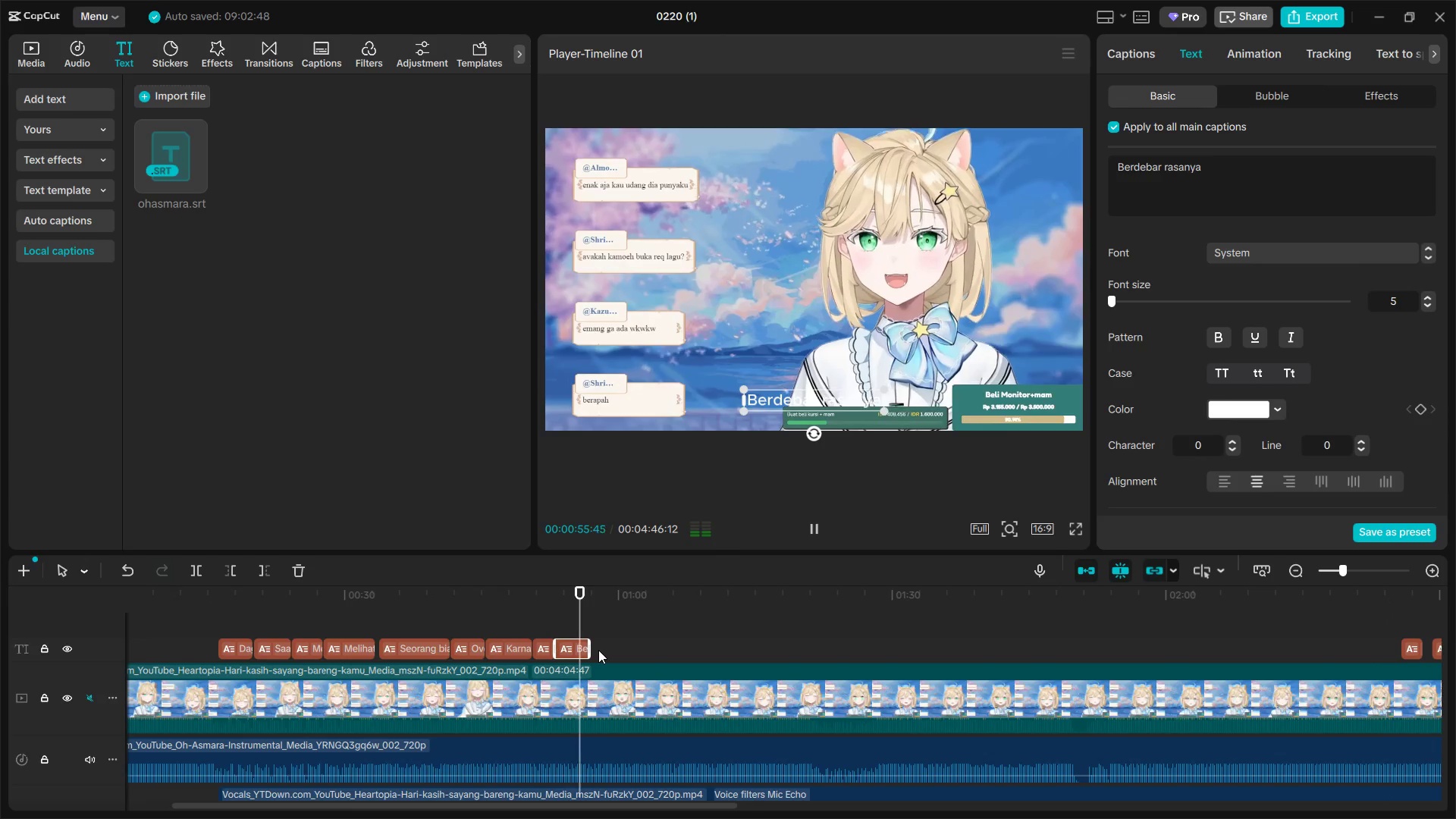 
key(Space)
 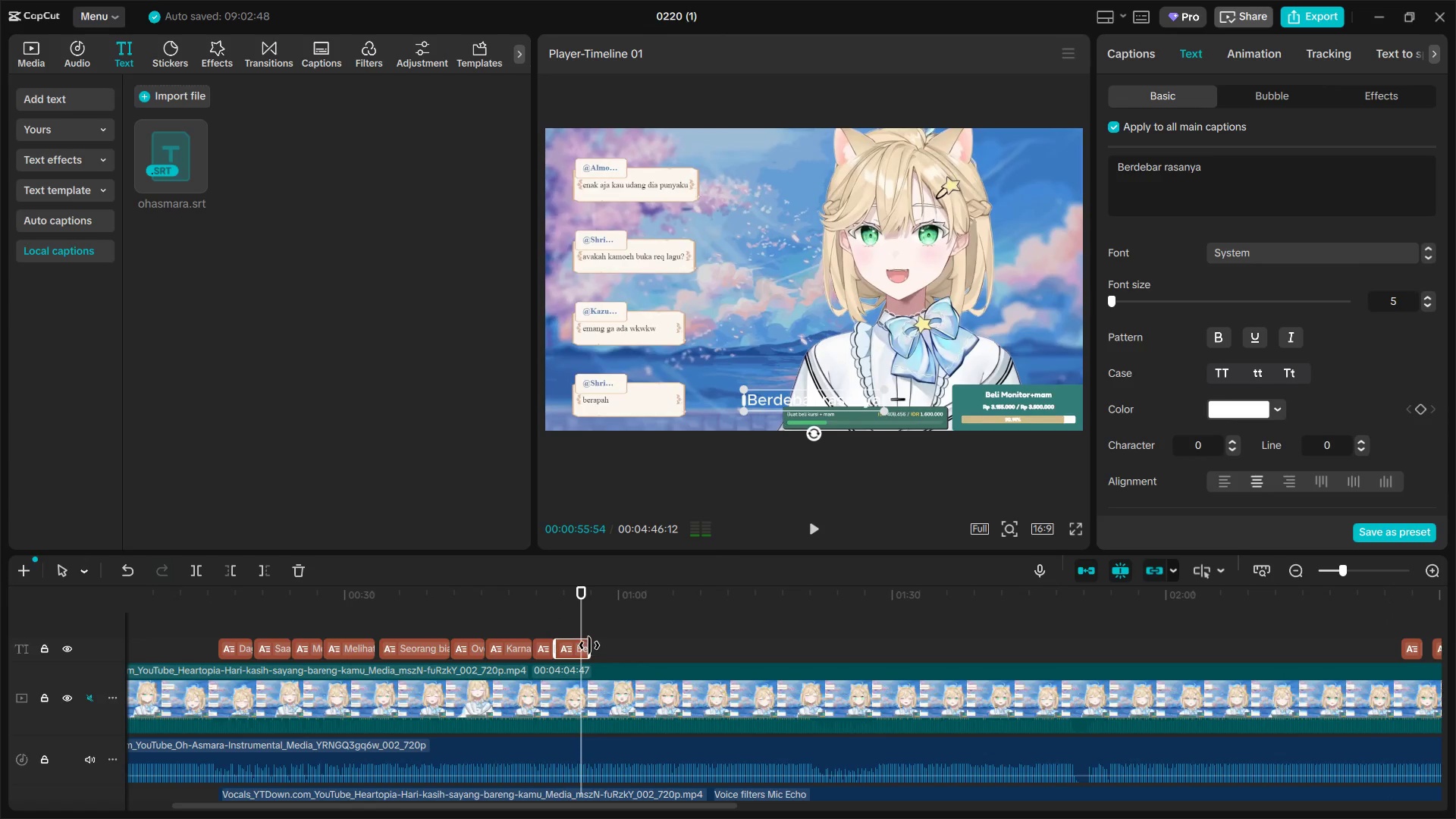 
left_click_drag(start_coordinate=[589, 645], to_coordinate=[582, 644])
 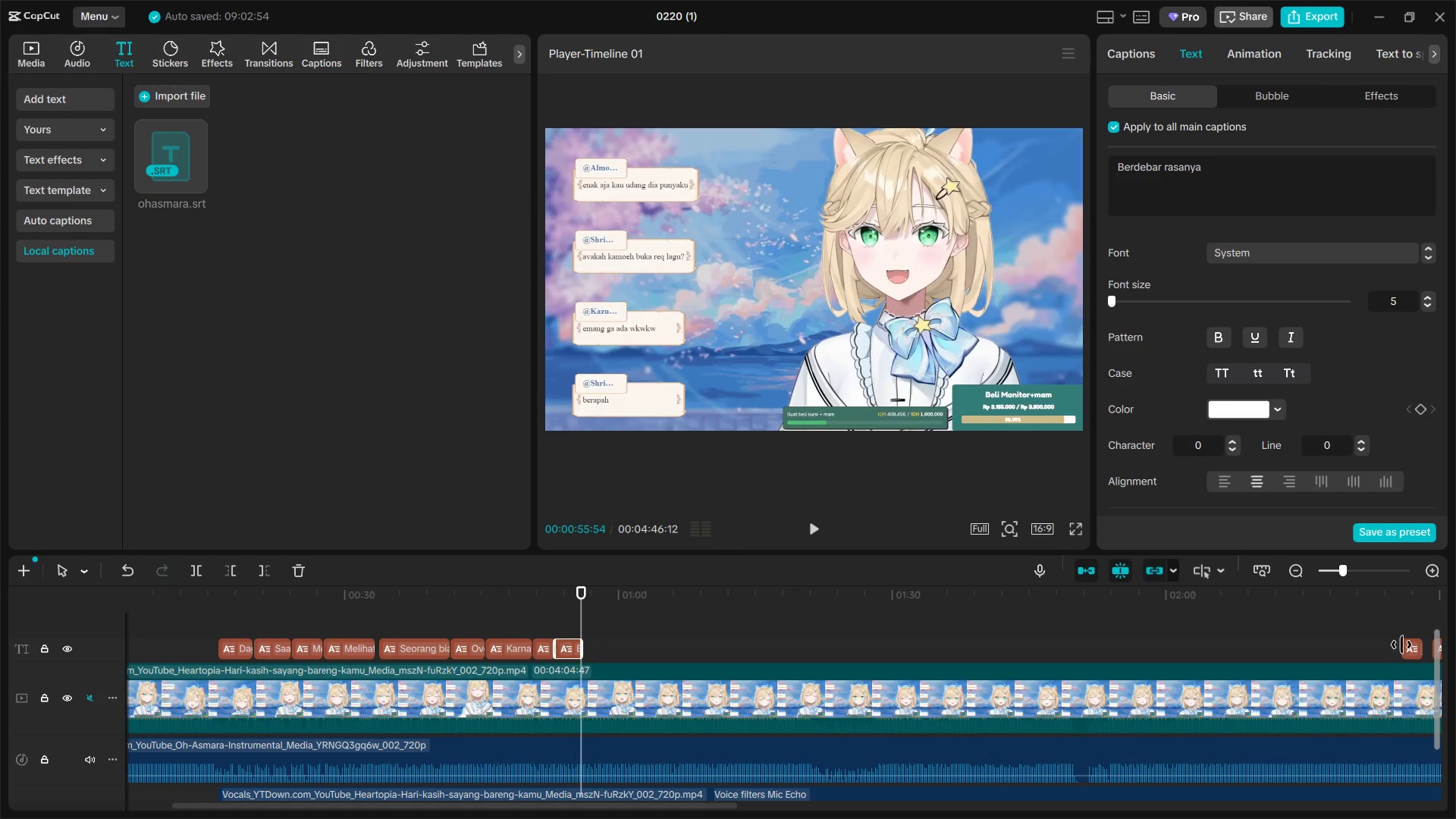 
left_click_drag(start_coordinate=[1402, 646], to_coordinate=[1379, 643])
 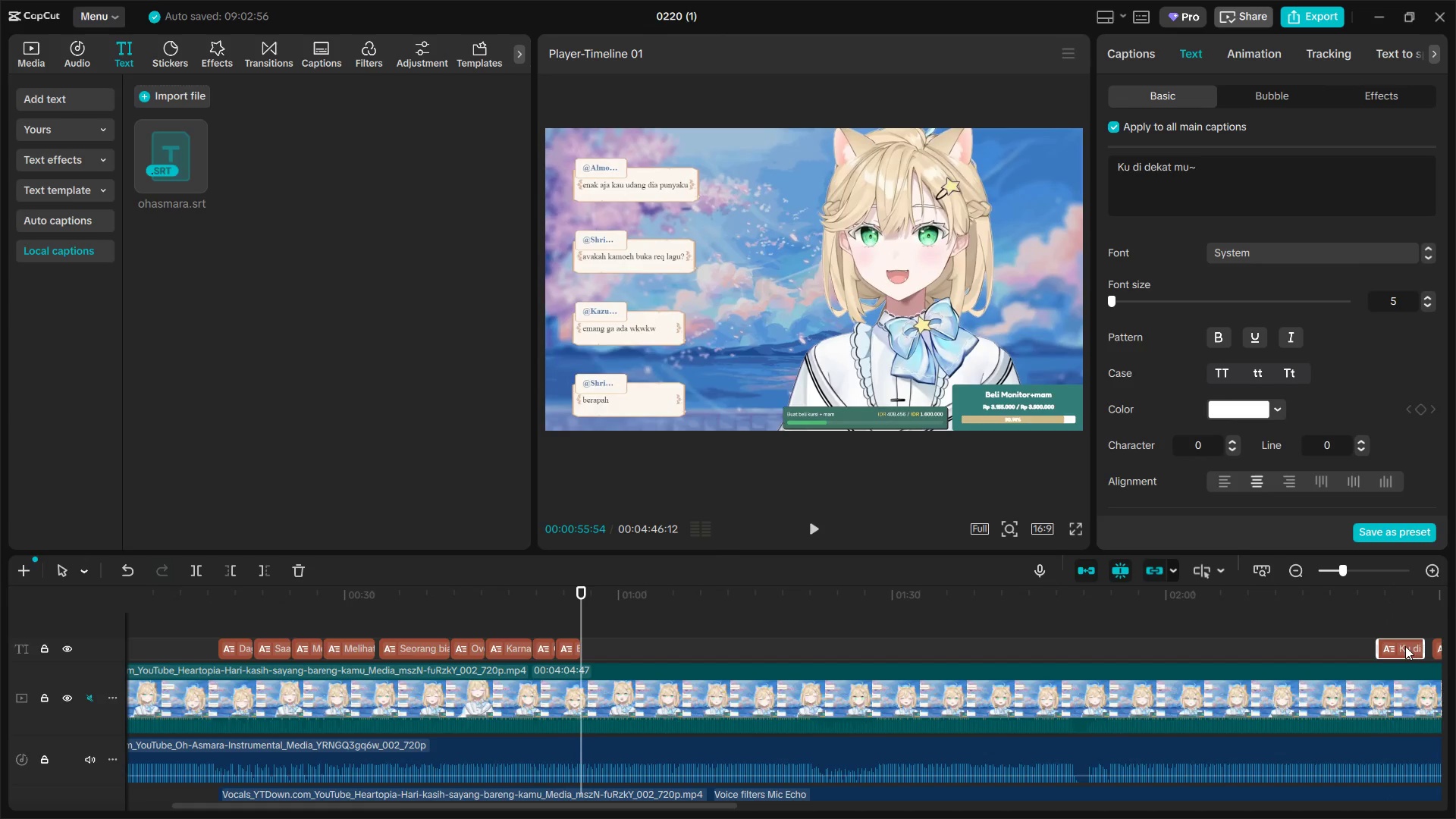 
left_click_drag(start_coordinate=[1403, 647], to_coordinate=[609, 648])
 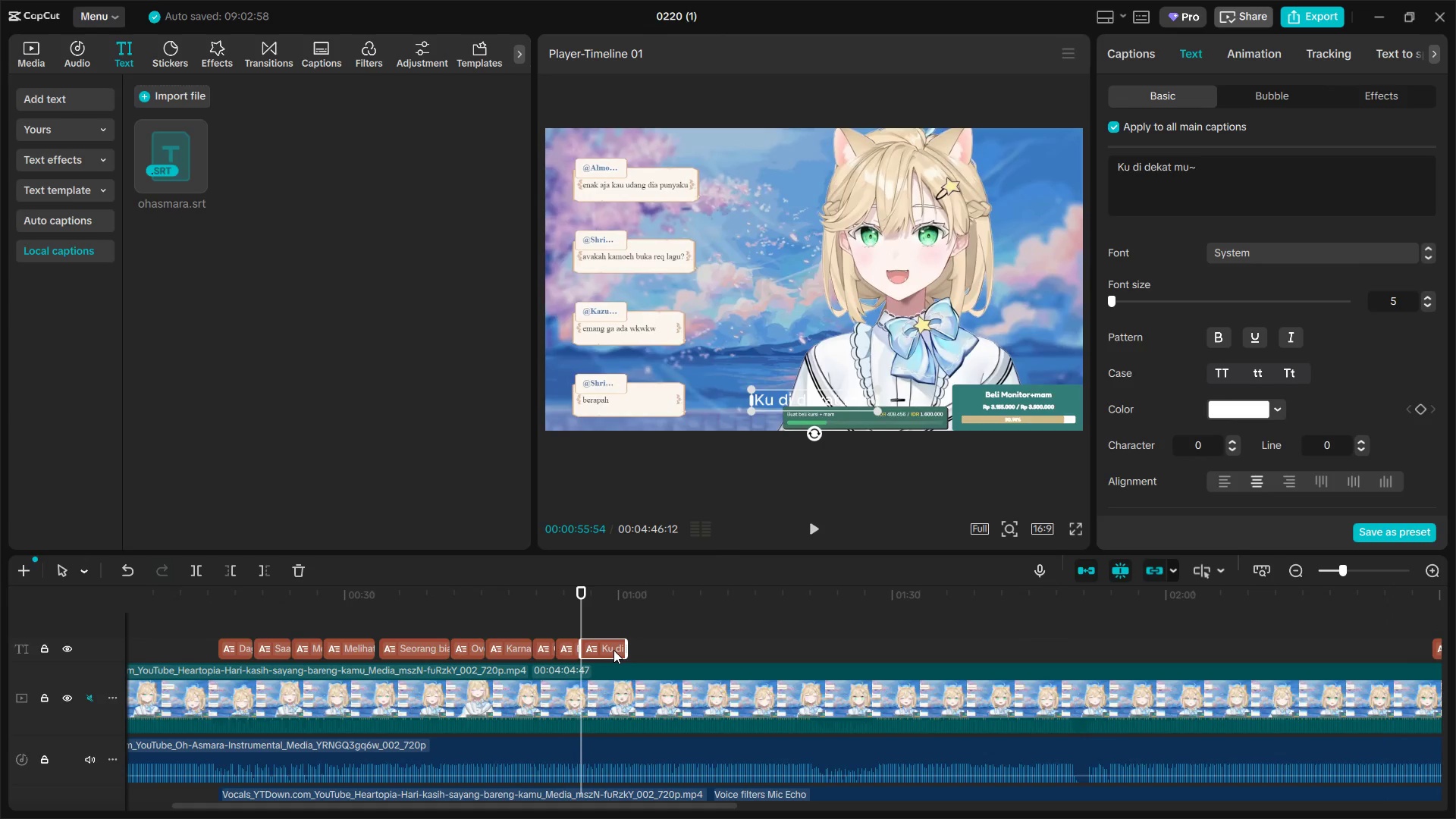 
key(Space)
 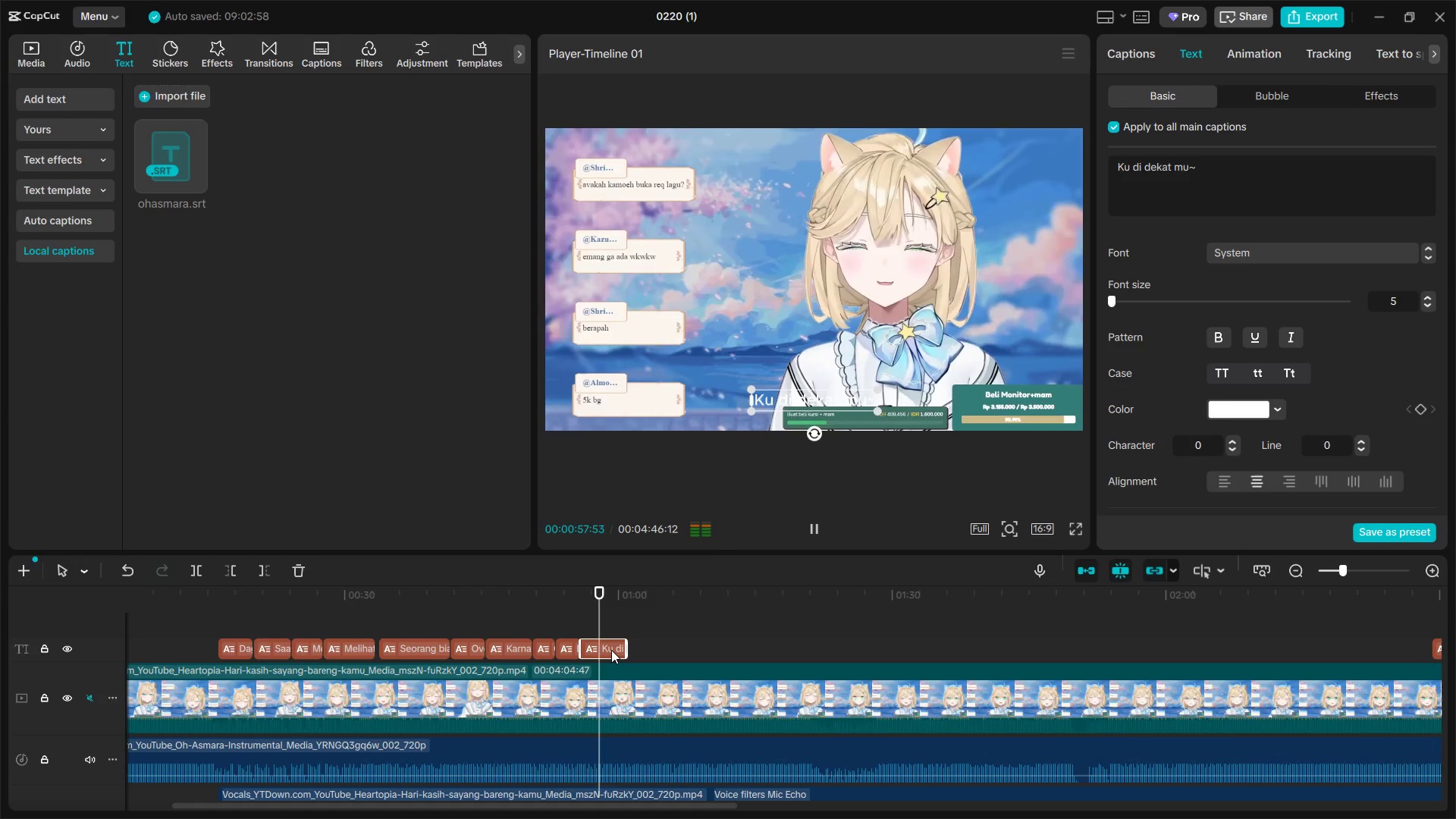 
key(Space)
 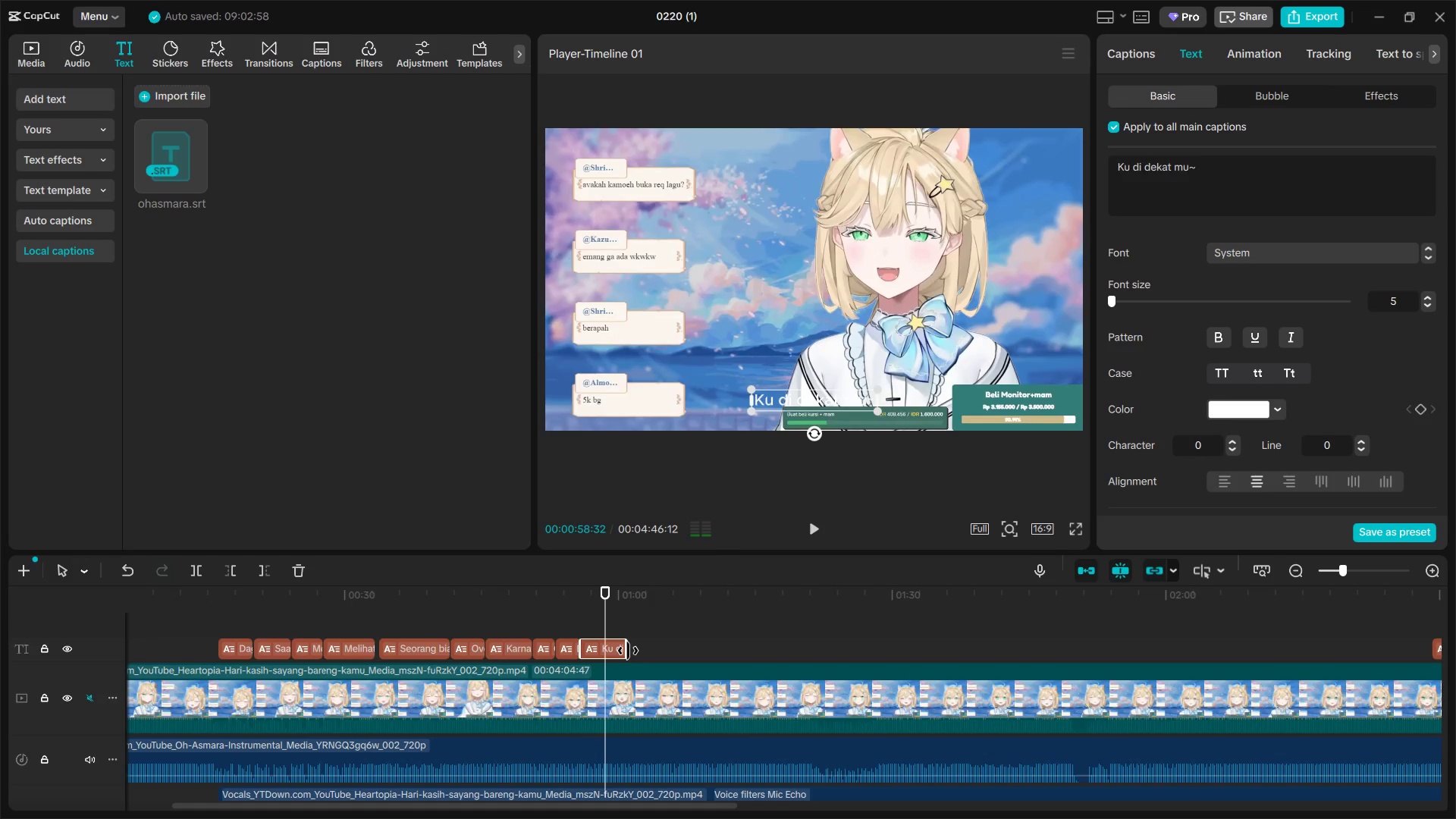 
left_click_drag(start_coordinate=[628, 651], to_coordinate=[605, 651])
 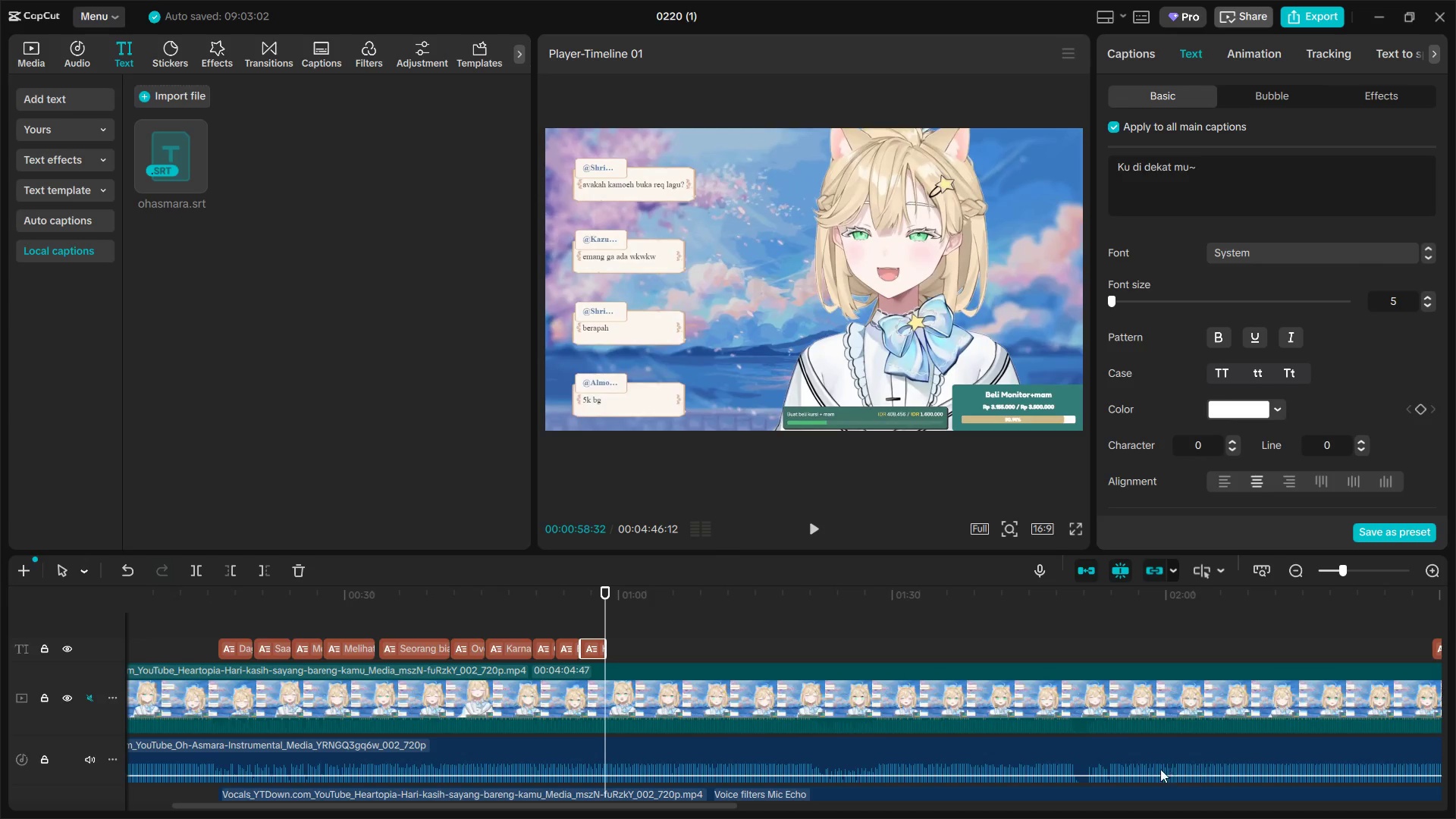 
hold_key(key=ControlLeft, duration=1.08)
scroll: coordinate [1169, 767], scroll_direction: down, amount: 10.0
 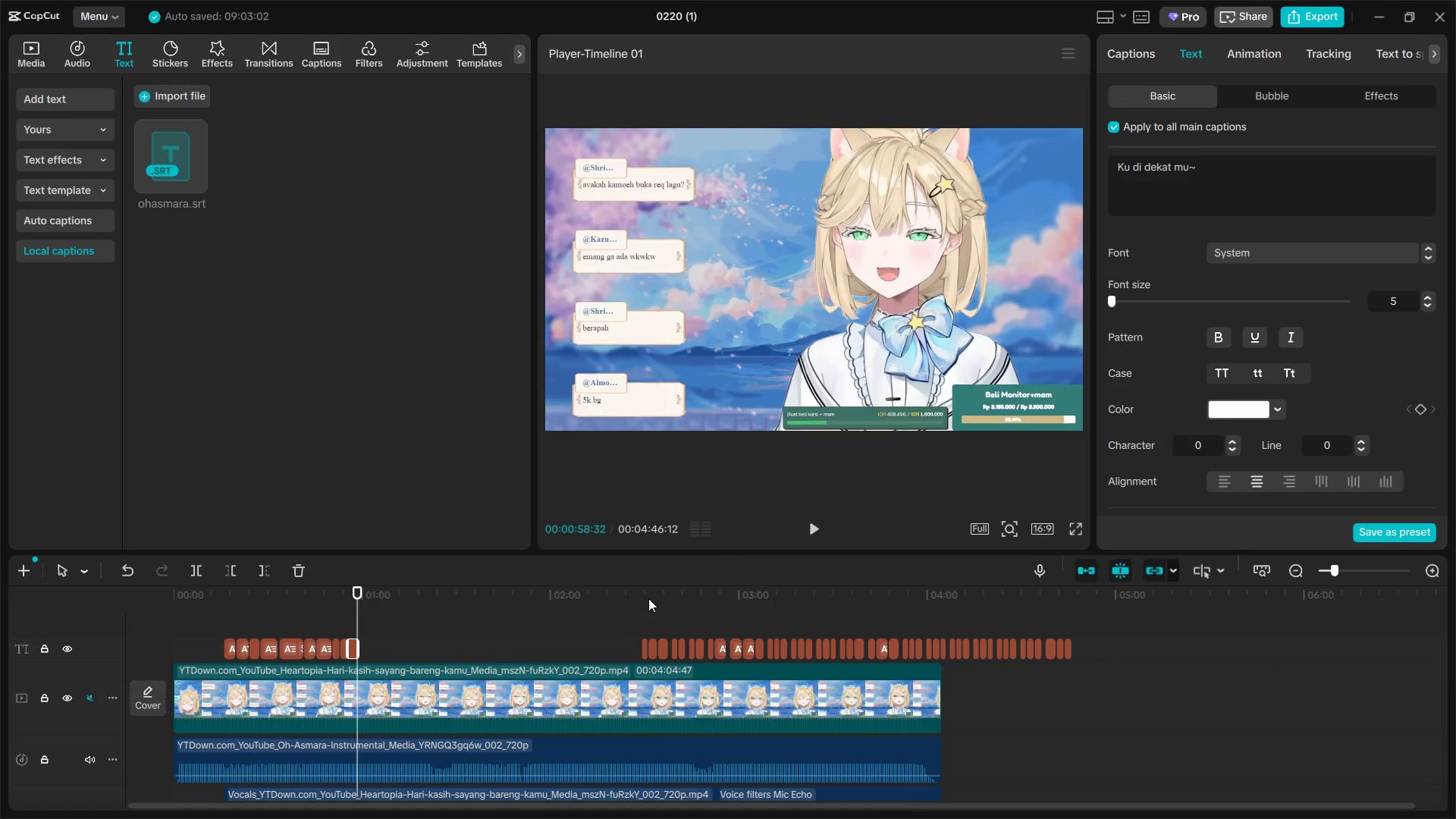 
left_click_drag(start_coordinate=[610, 607], to_coordinate=[359, 618])
 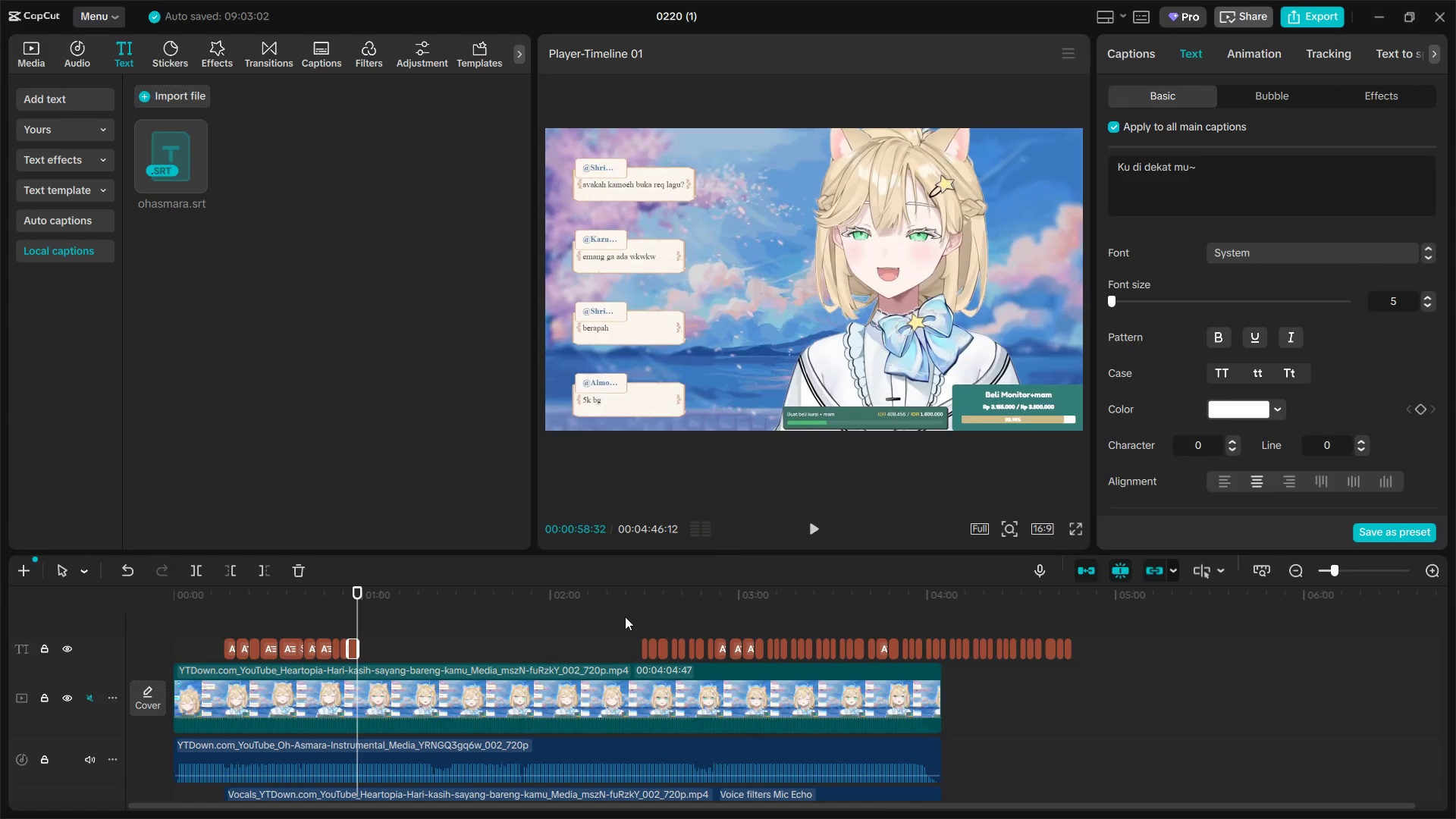 
left_click_drag(start_coordinate=[624, 626], to_coordinate=[1144, 673])
 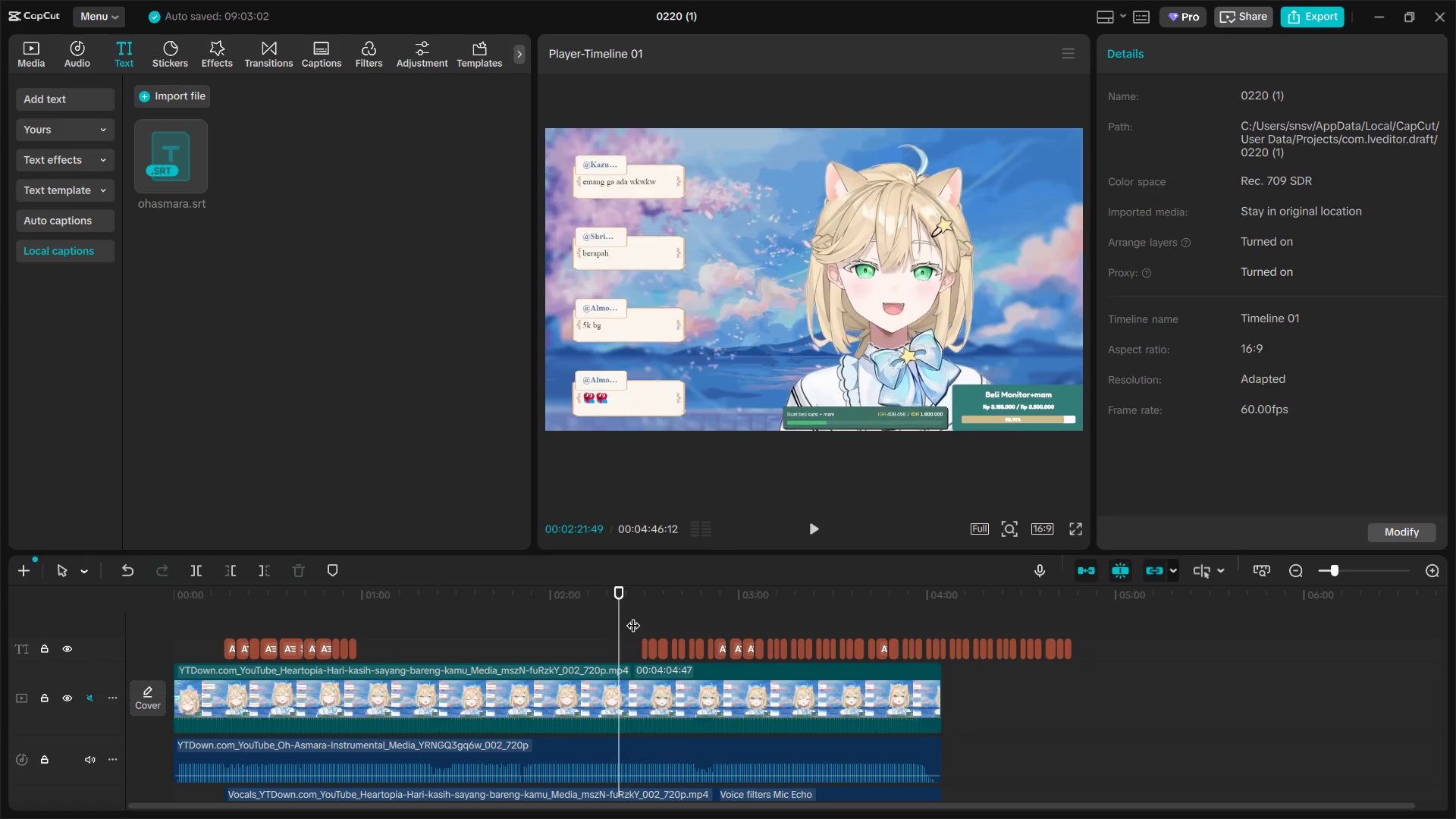 
left_click_drag(start_coordinate=[619, 620], to_coordinate=[613, 620])
 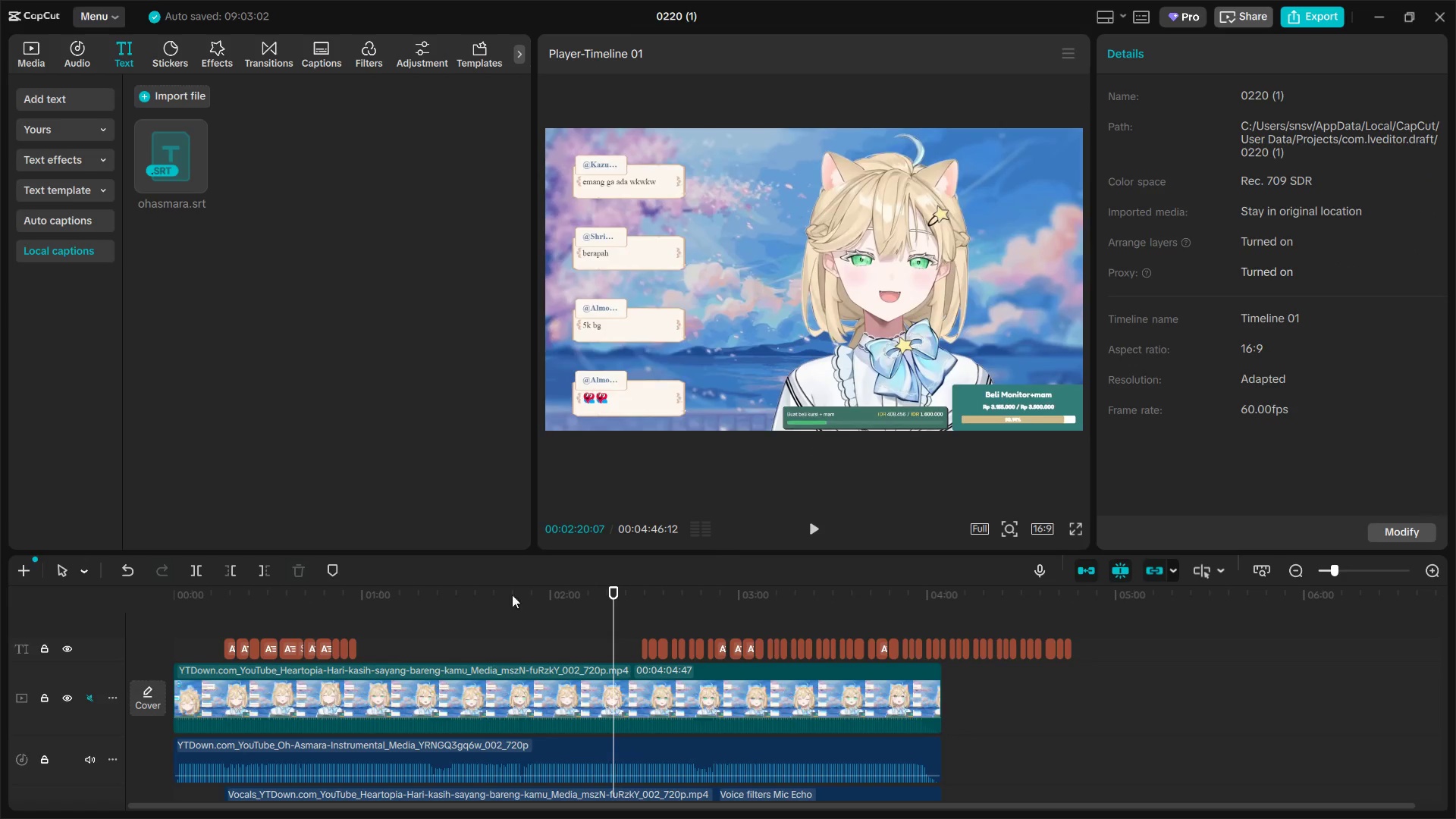 
triple_click([483, 590])
 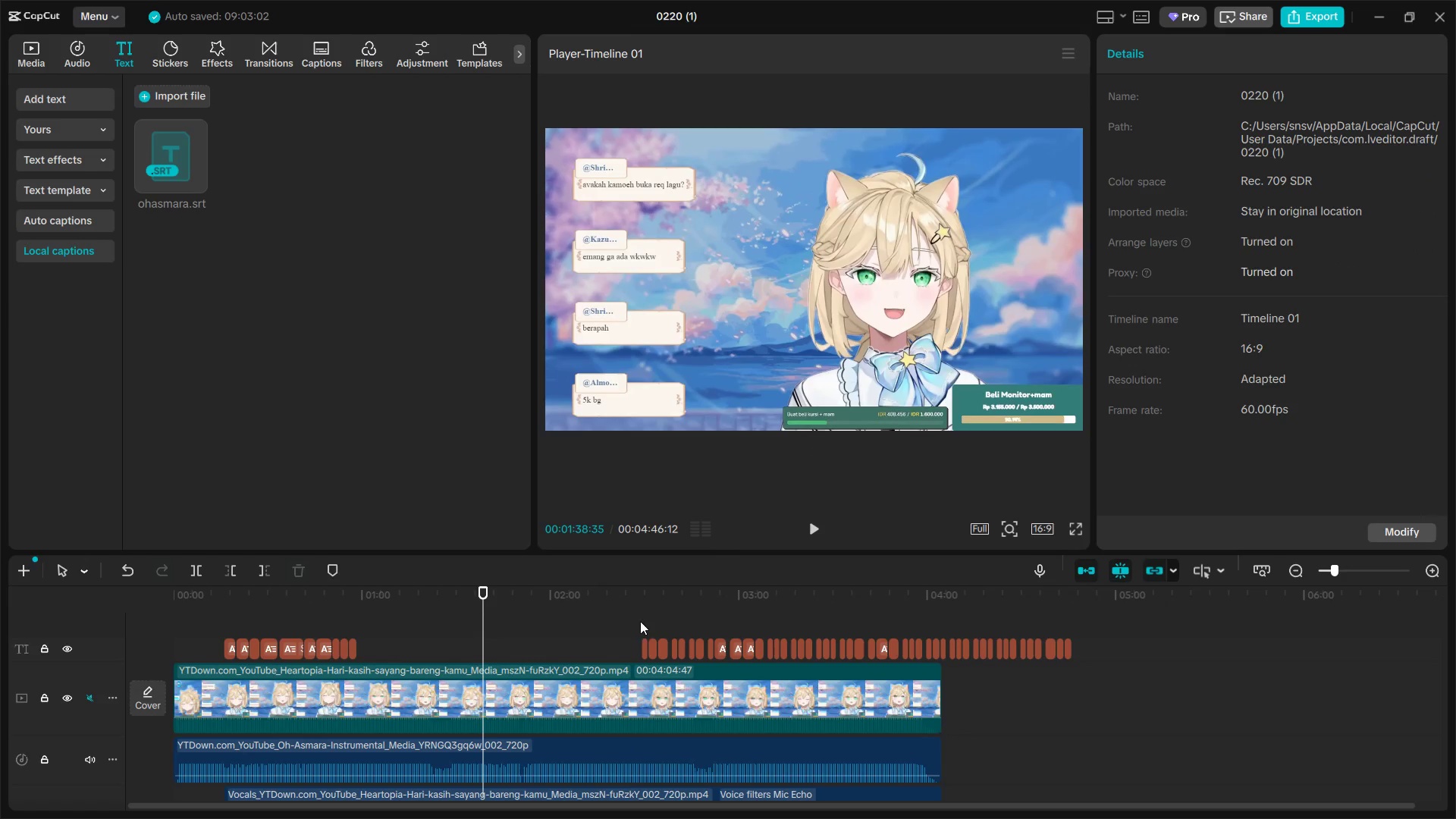 
left_click_drag(start_coordinate=[631, 621], to_coordinate=[1158, 657])
 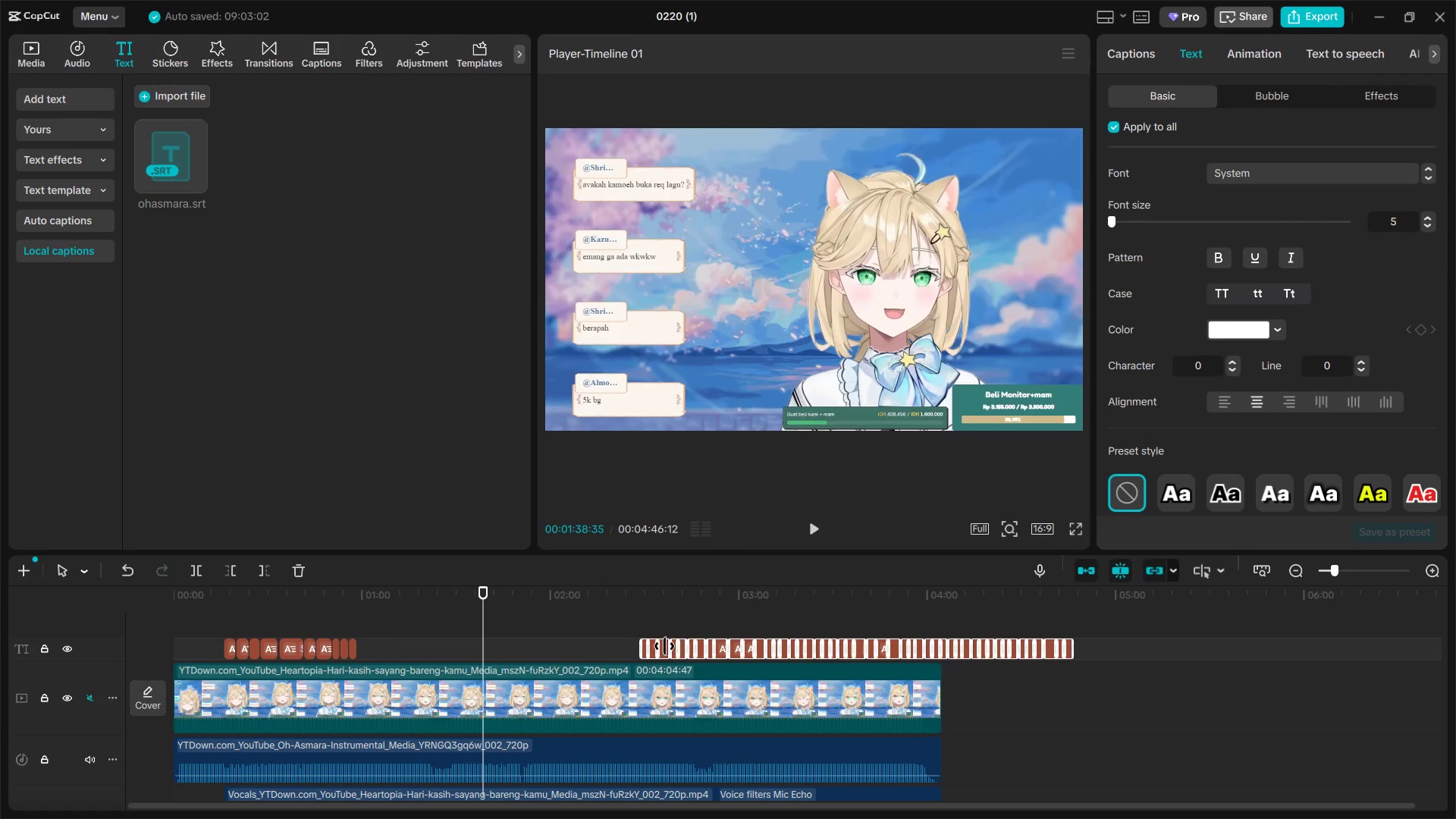 
hold_key(key=ControlLeft, duration=1.24)
scroll: coordinate [702, 653], scroll_direction: up, amount: 8.0
 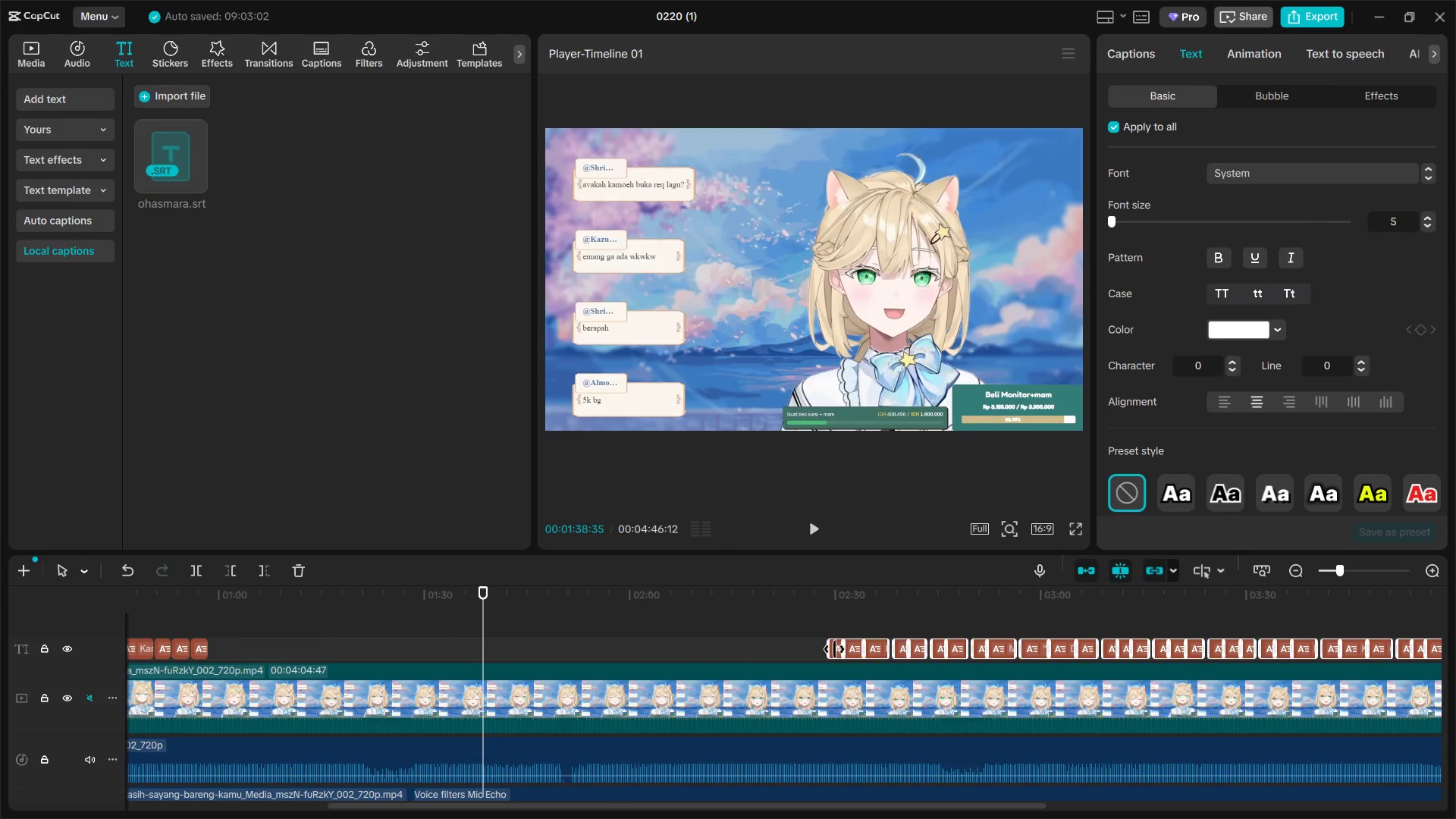 
left_click_drag(start_coordinate=[833, 649], to_coordinate=[827, 649])
 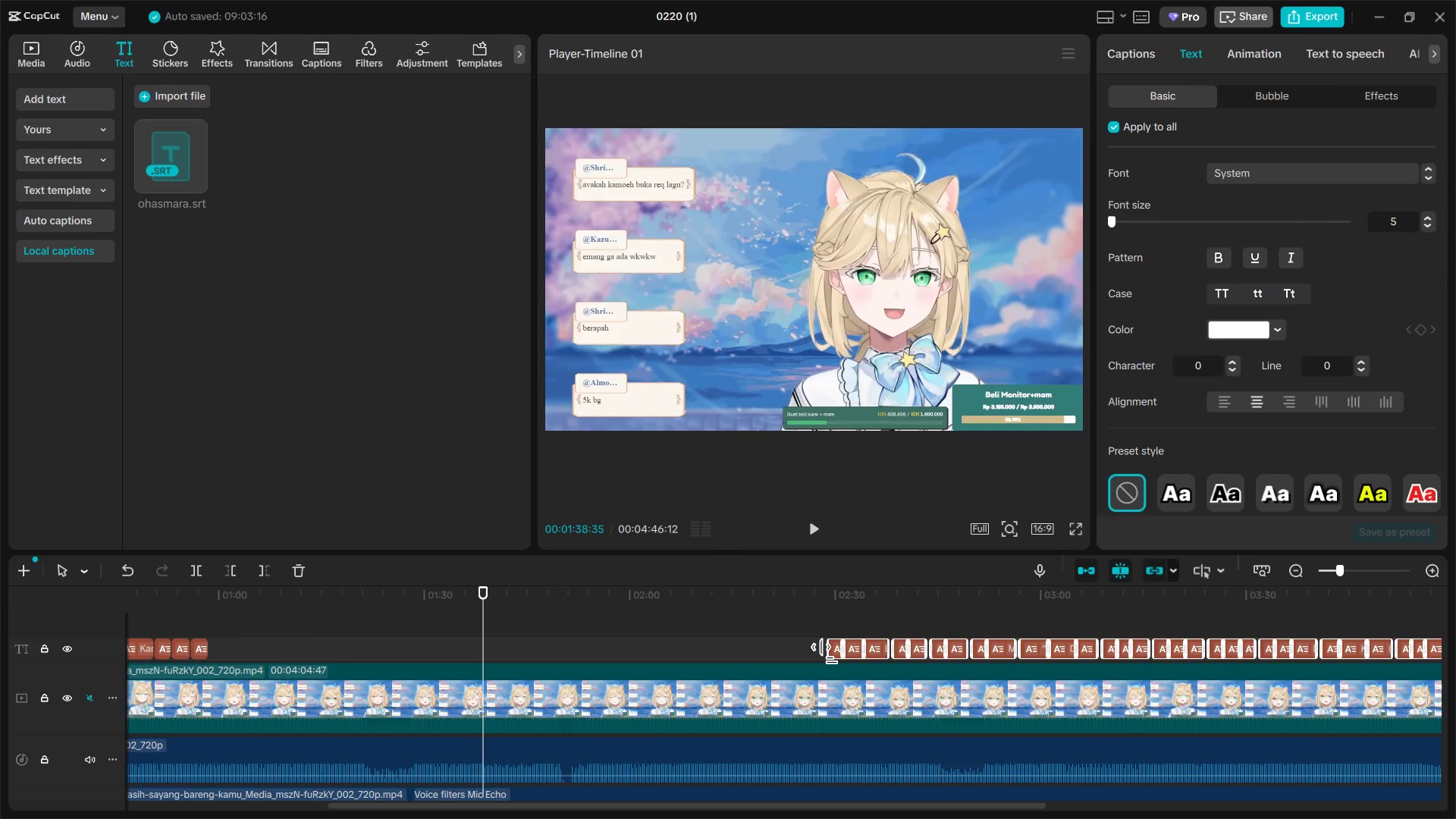 
left_click_drag(start_coordinate=[827, 654], to_coordinate=[811, 654])
 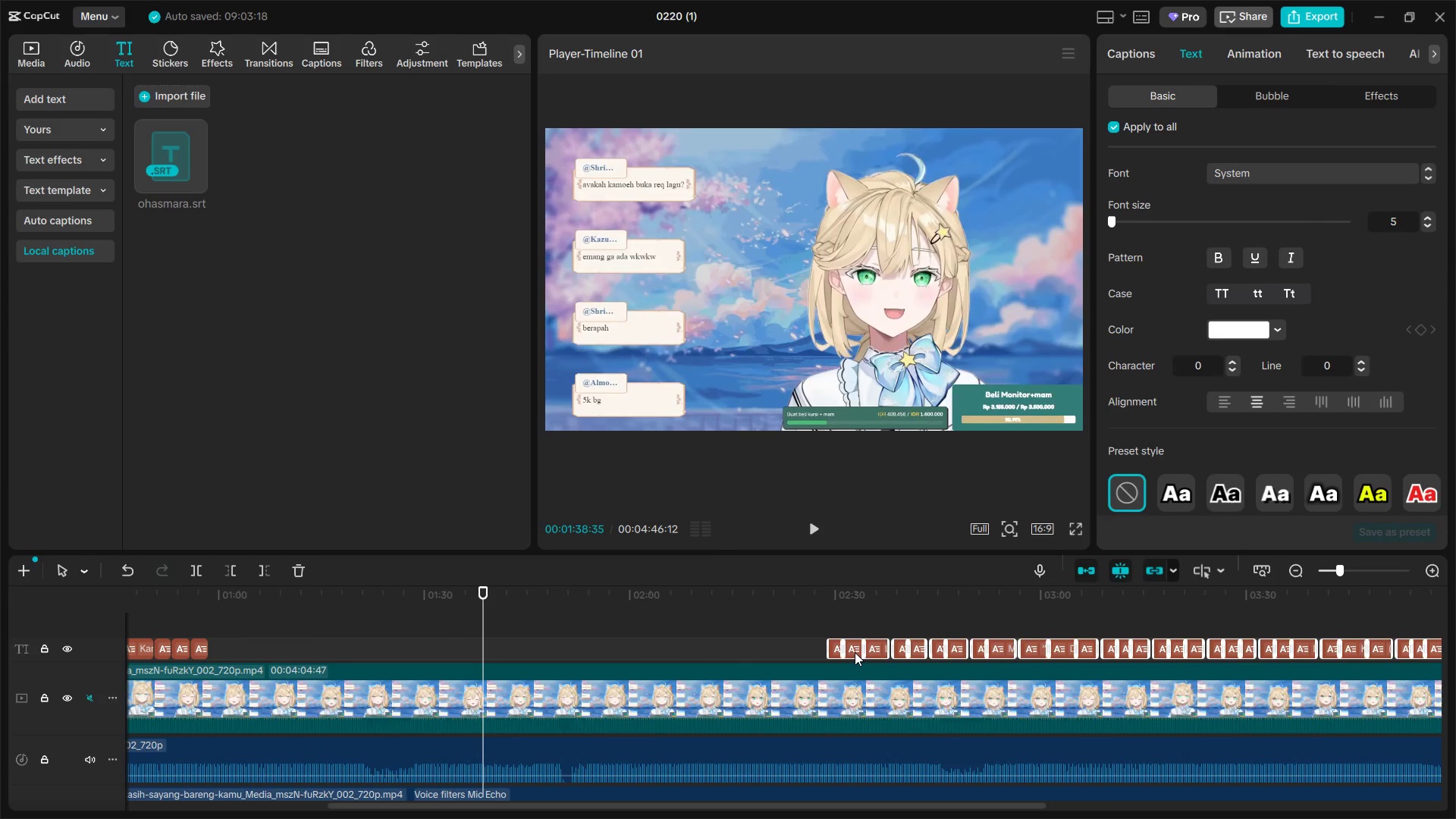 
left_click_drag(start_coordinate=[855, 652], to_coordinate=[635, 647])
 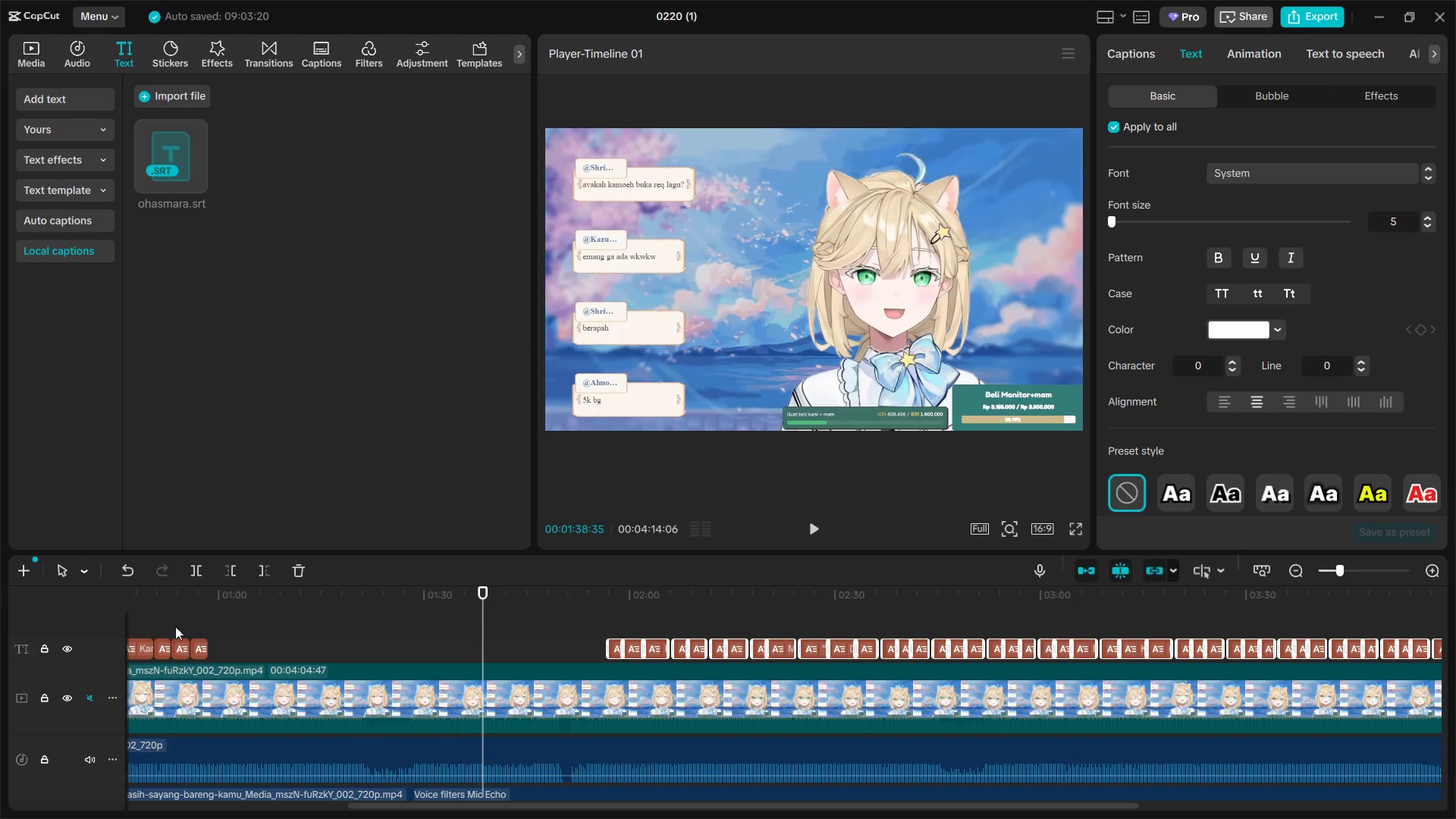 
left_click([165, 617])
 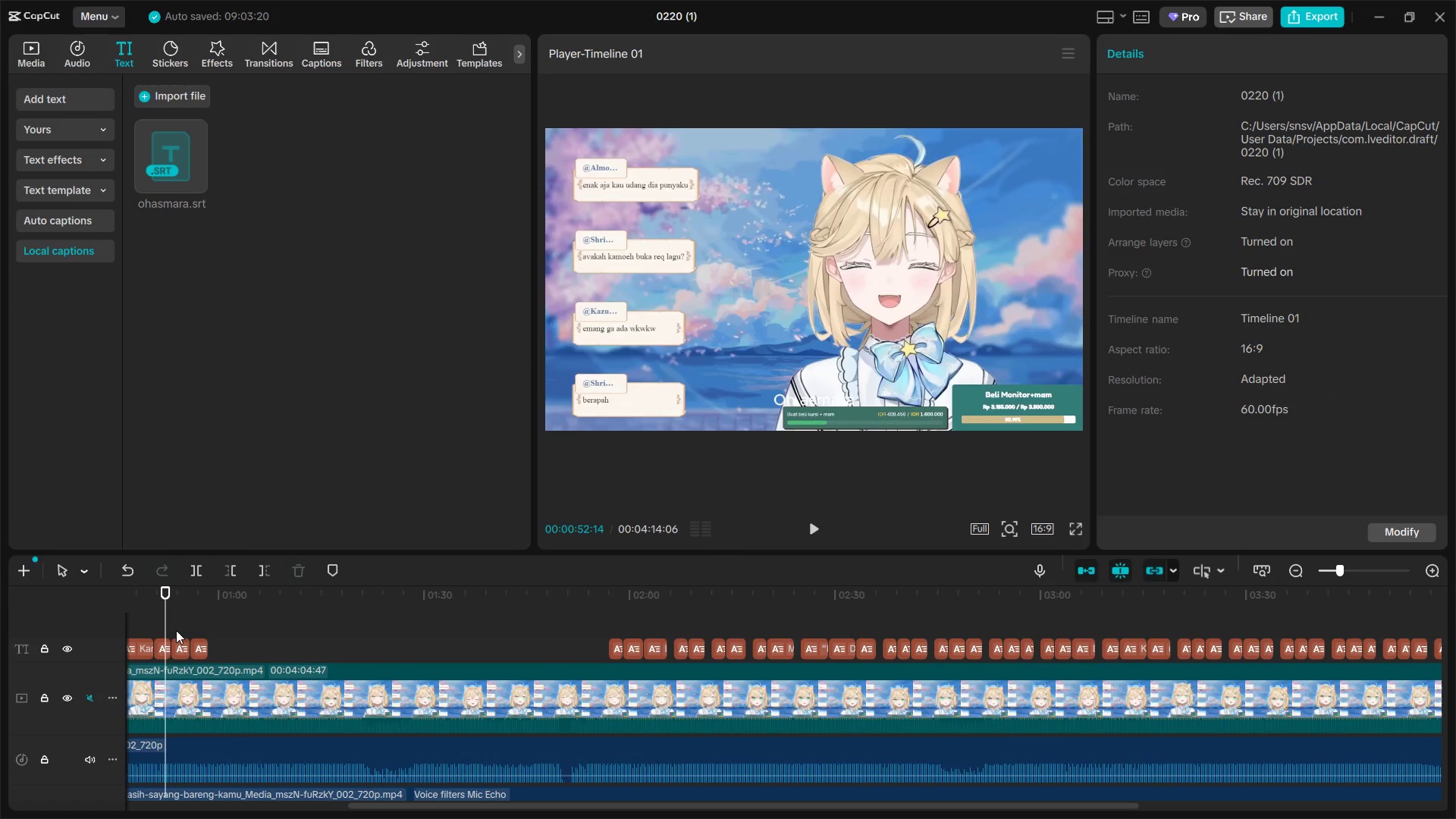 
key(Space)
 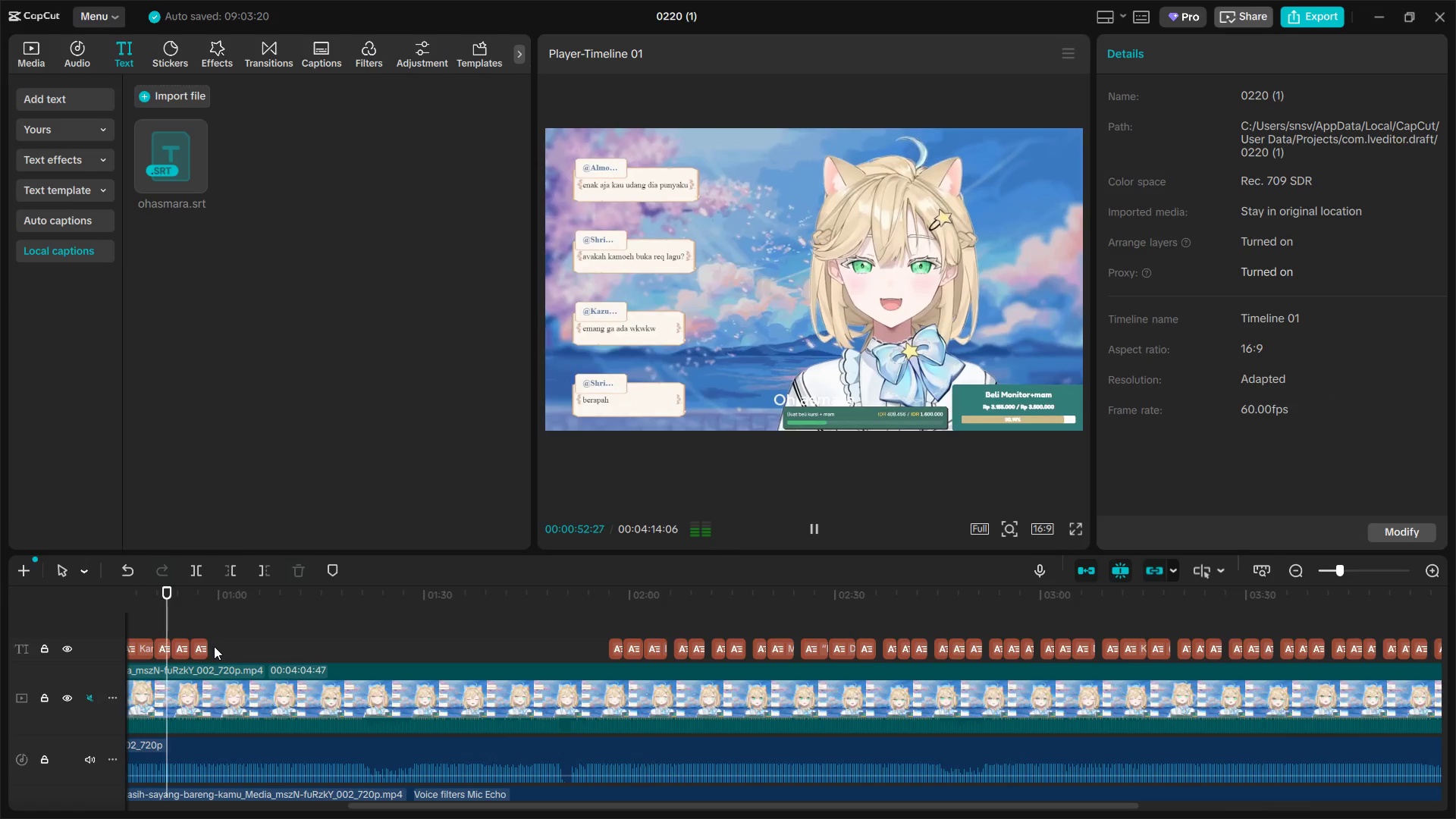 
hold_key(key=ControlLeft, duration=0.66)
scroll: coordinate [219, 649], scroll_direction: up, amount: 5.0
 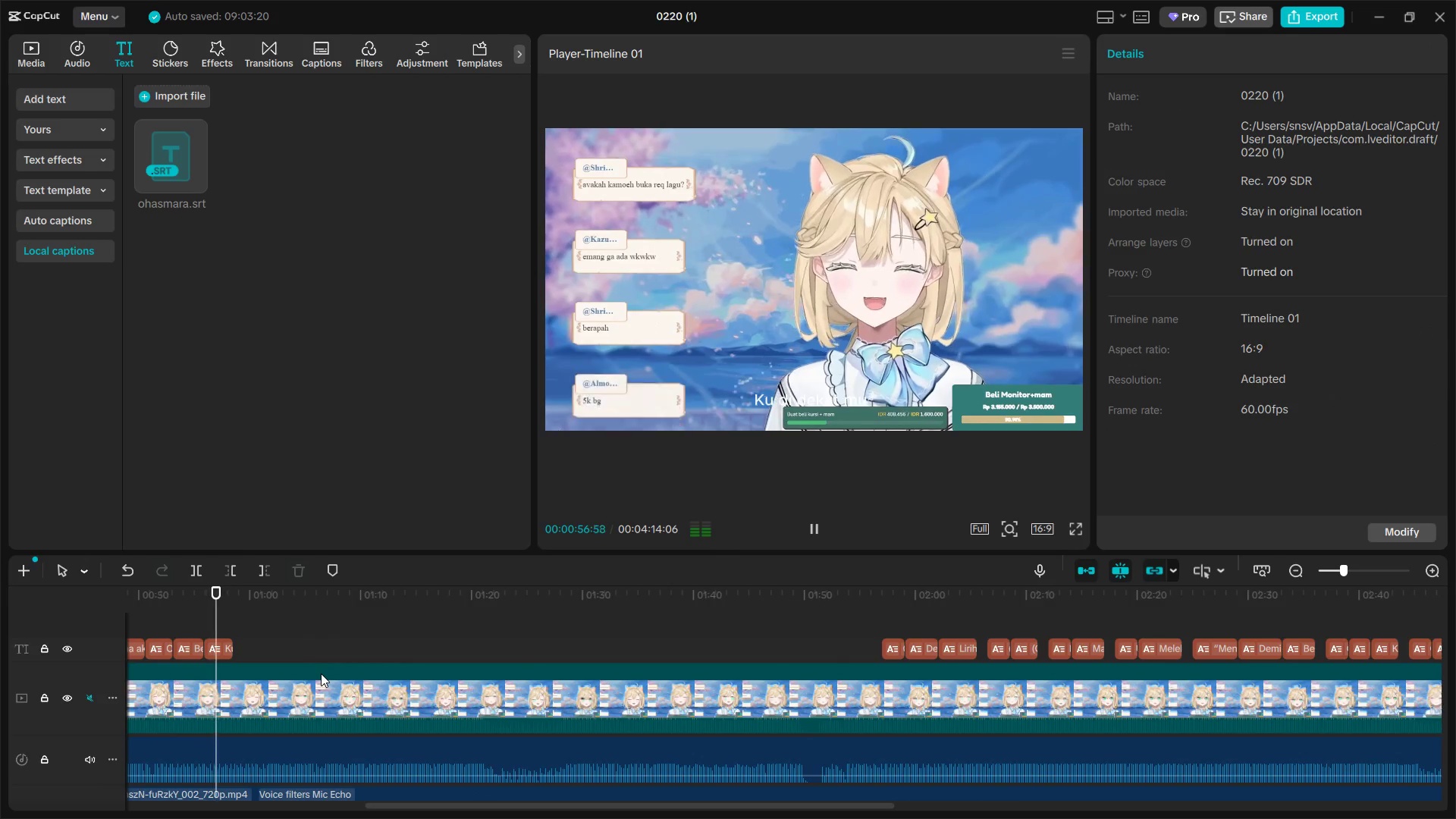 
wait(5.15)
 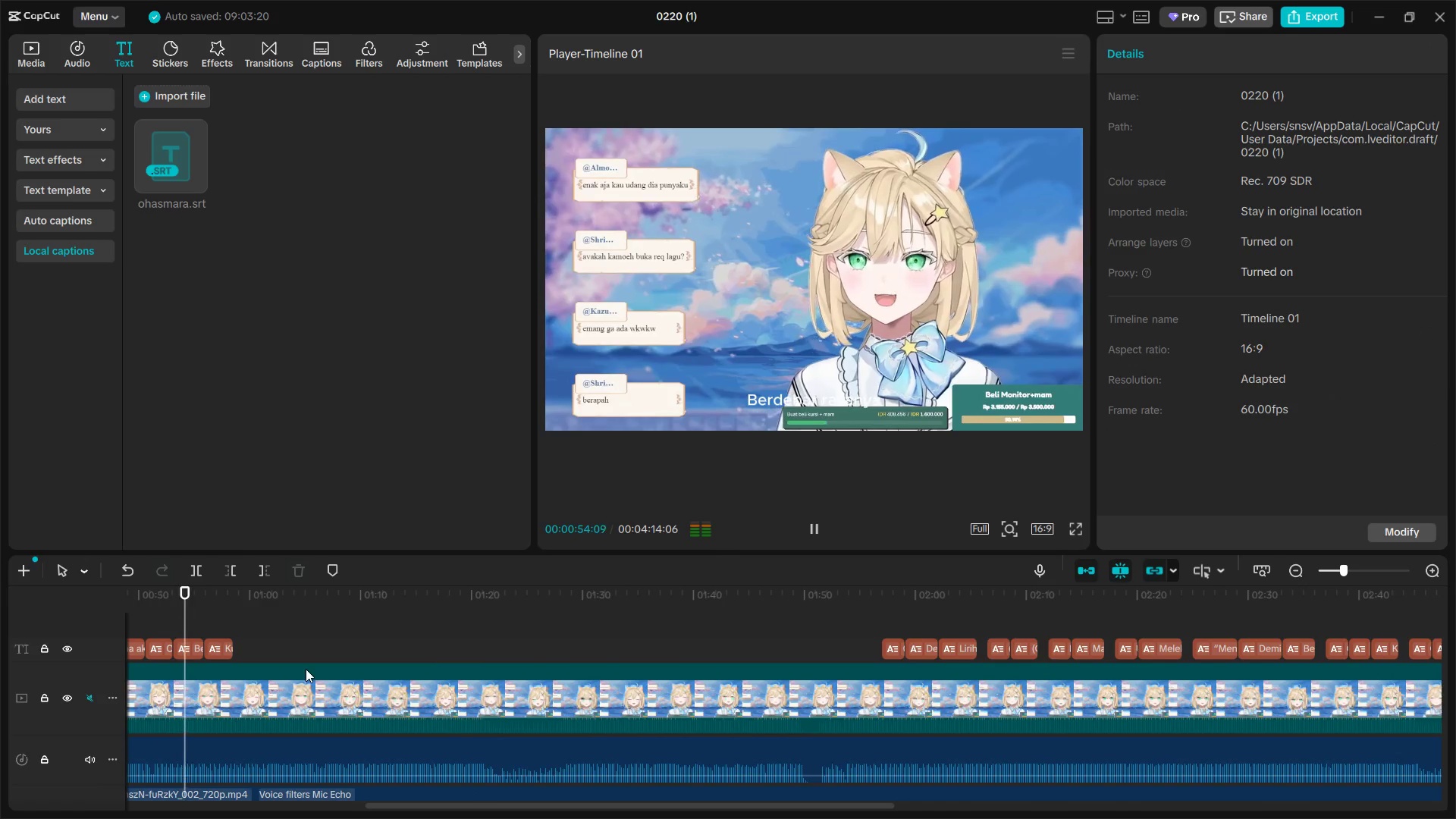 
key(Space)
 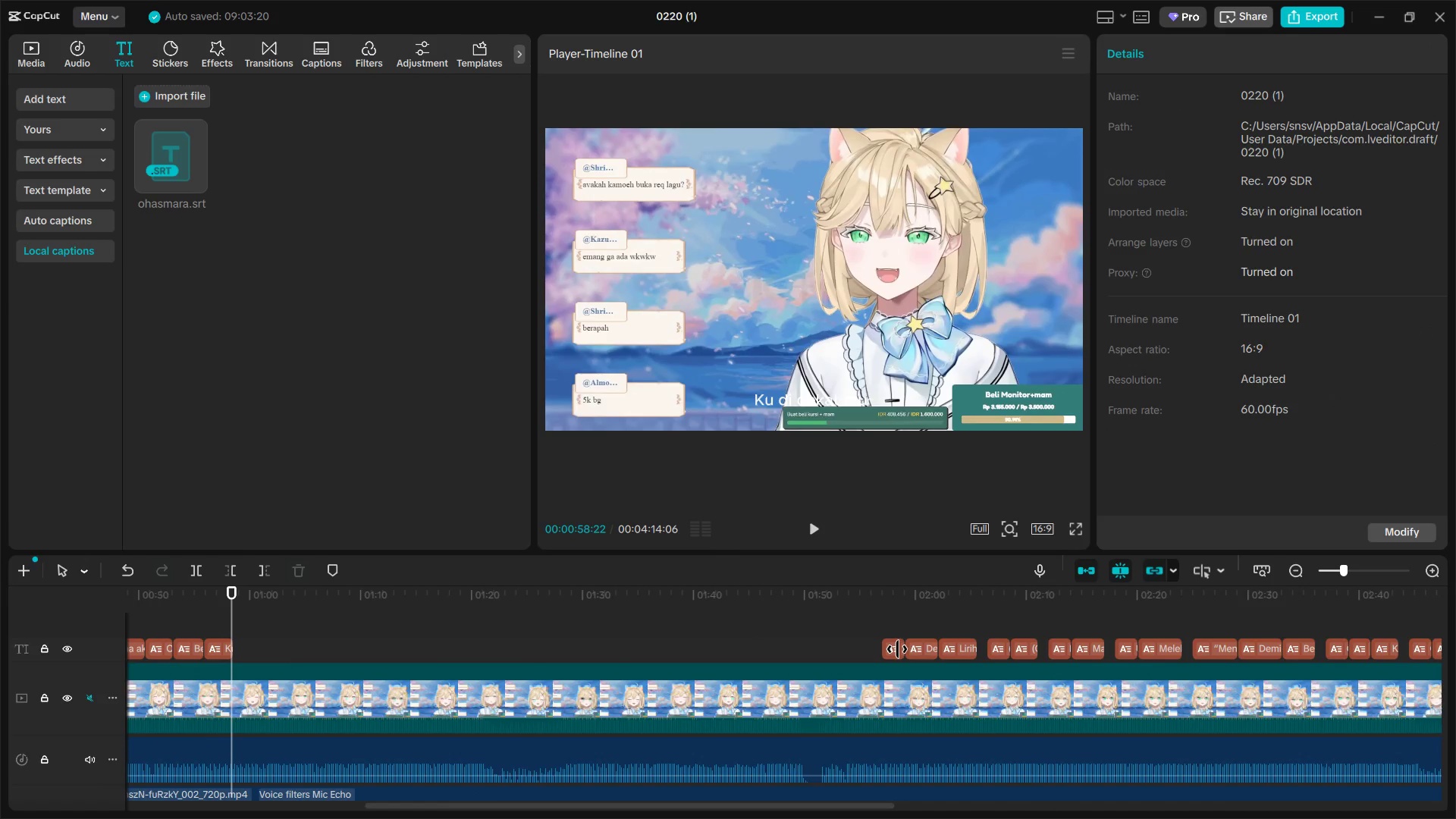 
left_click([892, 649])
 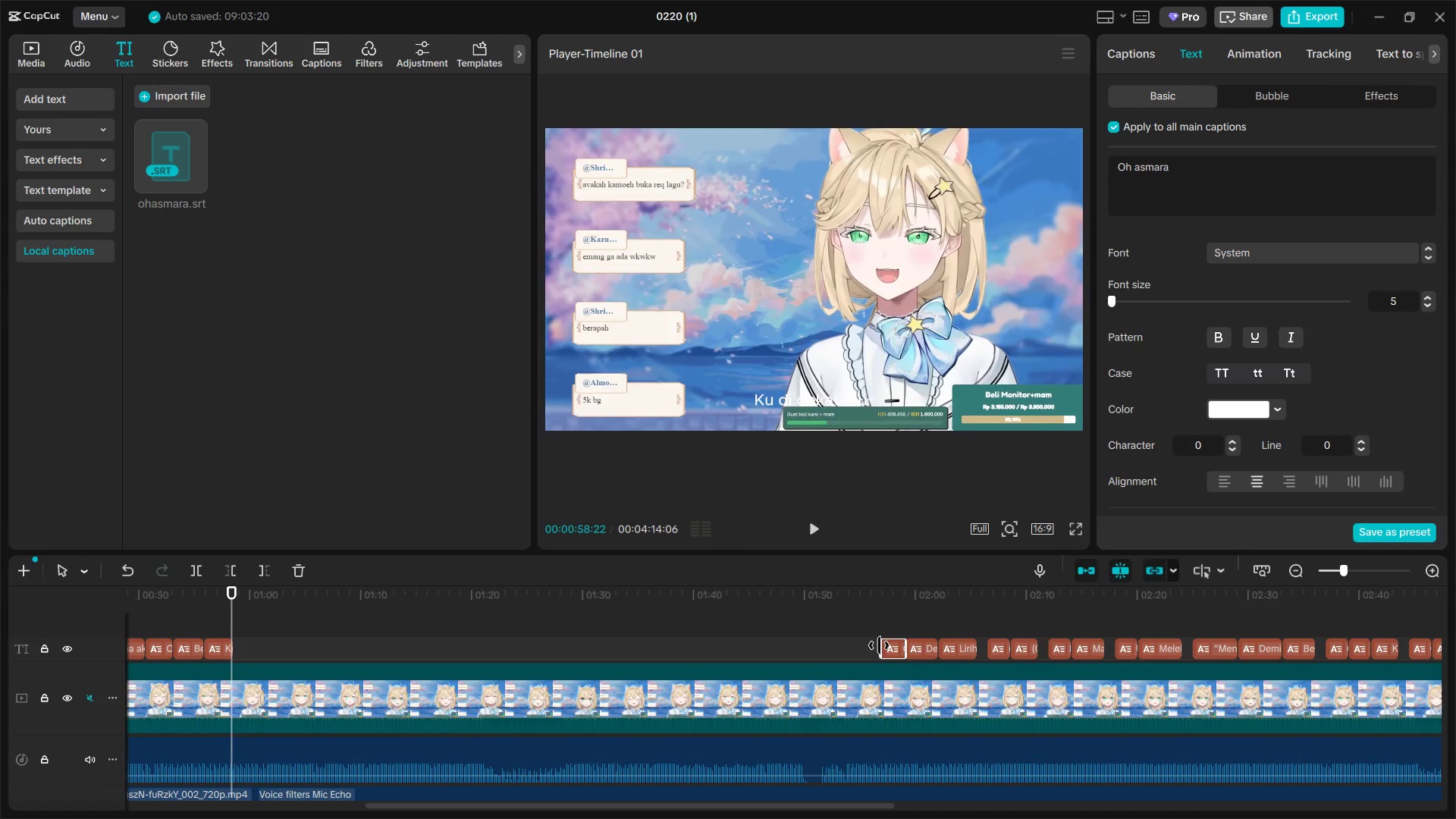 
left_click_drag(start_coordinate=[879, 645], to_coordinate=[874, 645])
 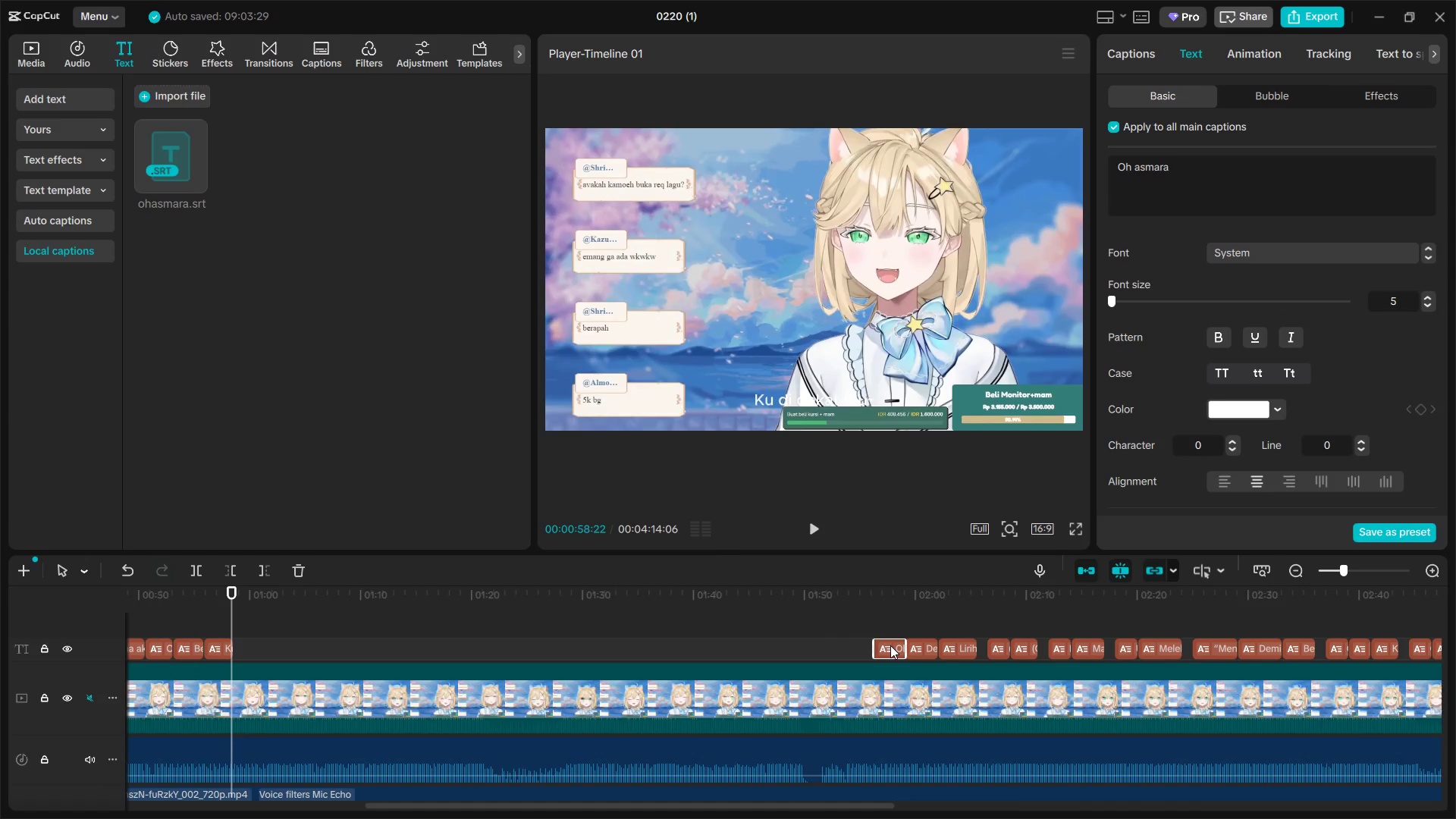 
left_click_drag(start_coordinate=[890, 645], to_coordinate=[253, 646])
 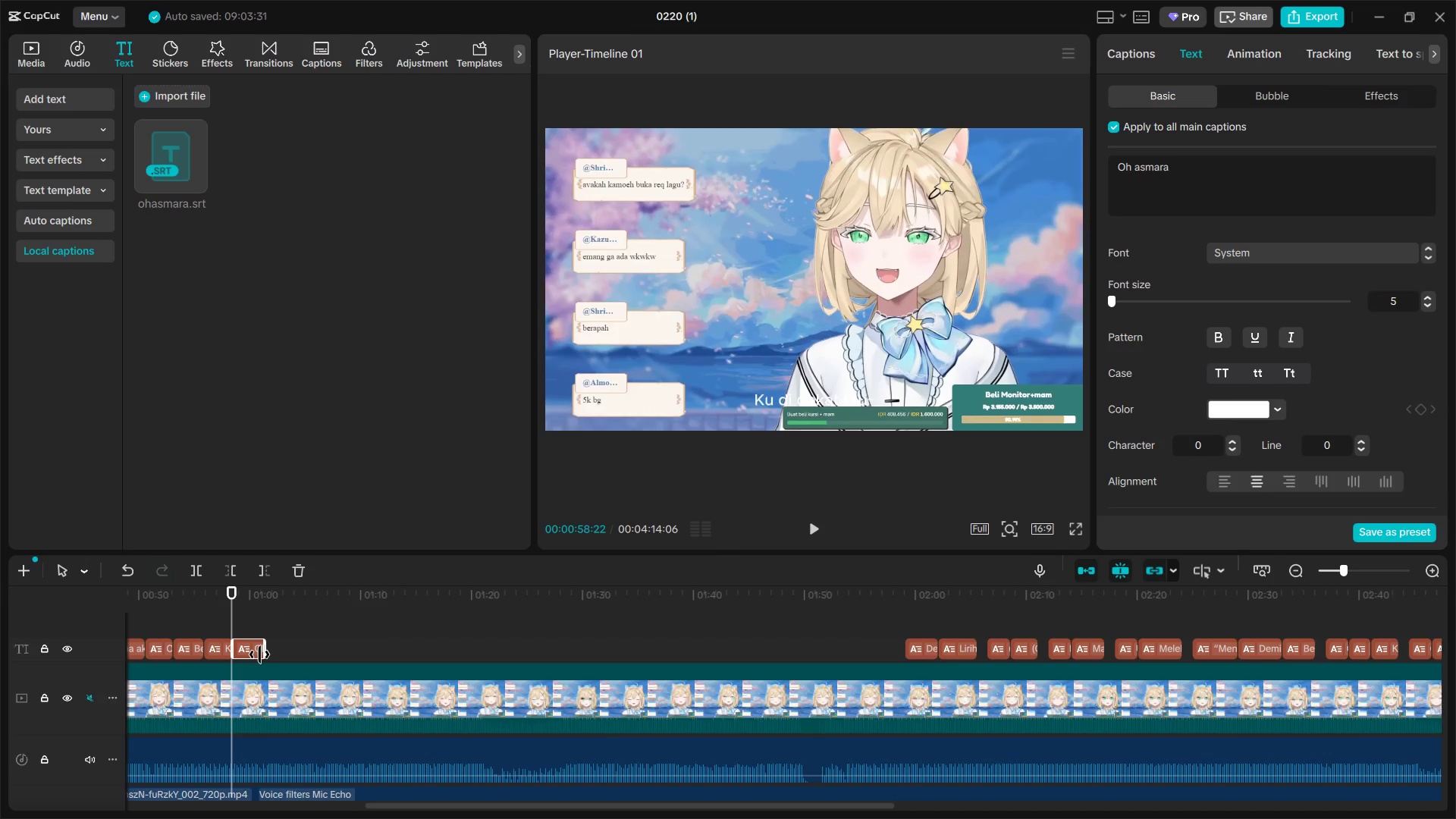 
key(Space)
 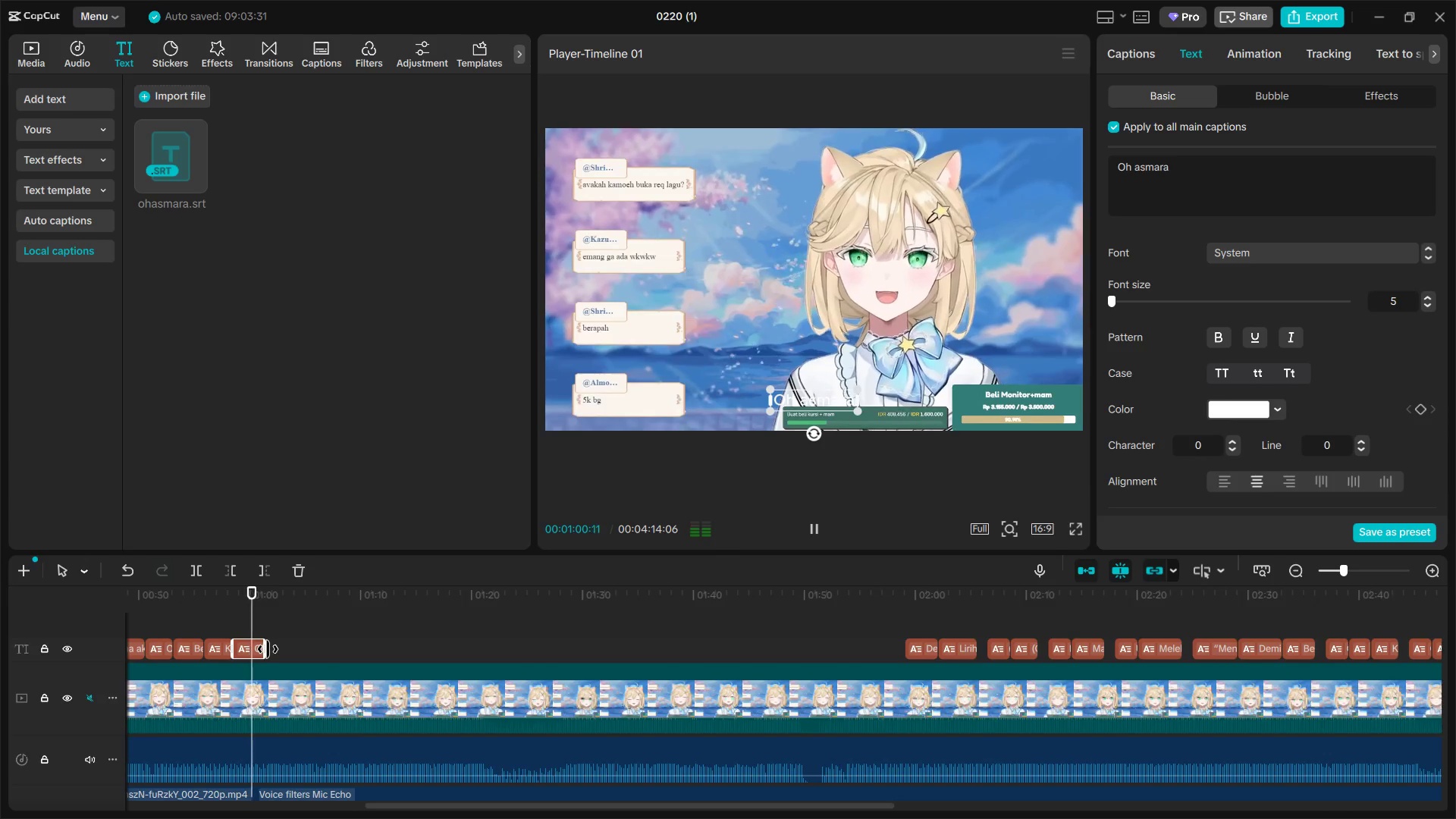 
key(Space)
 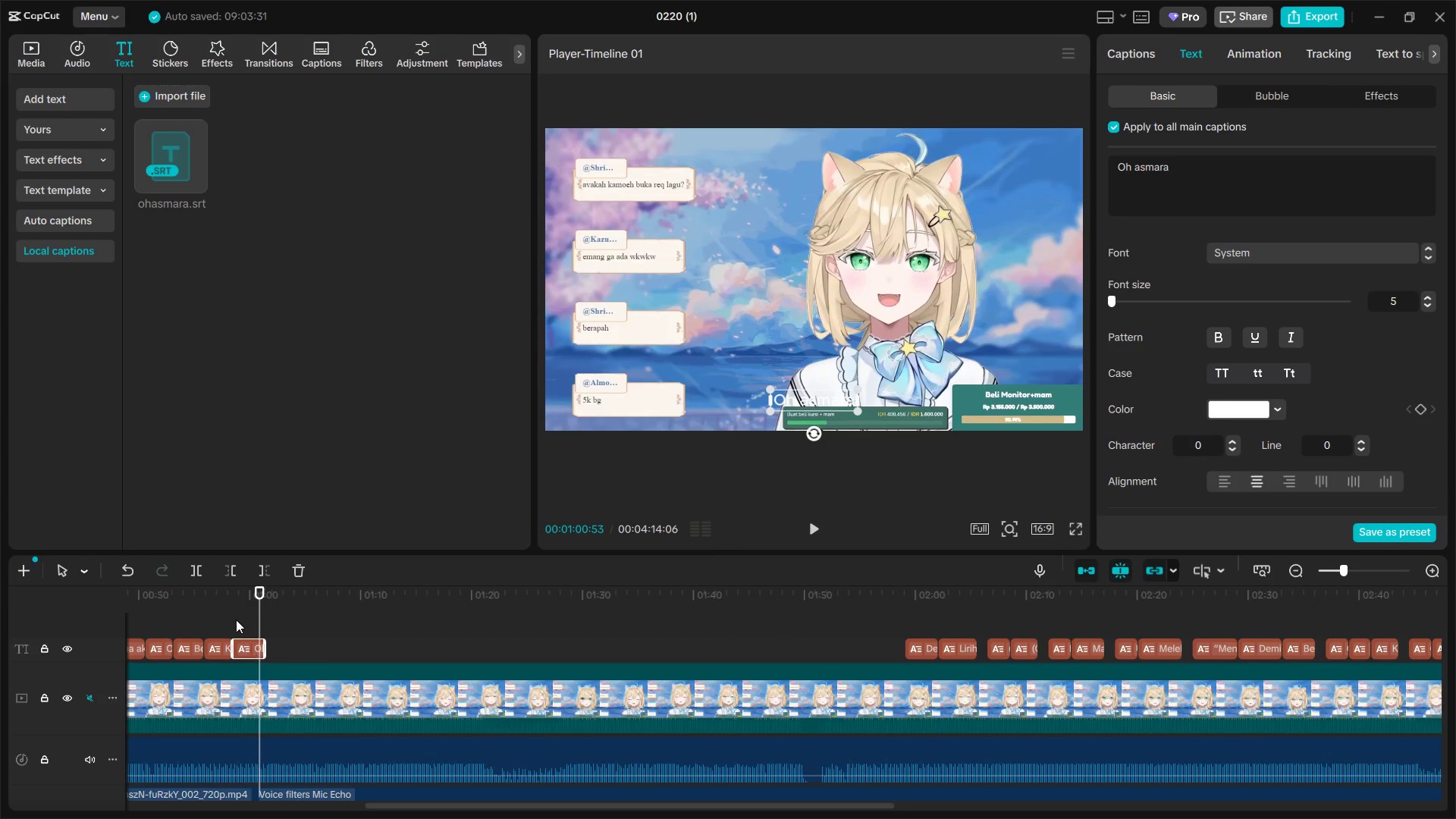 
key(Space)
 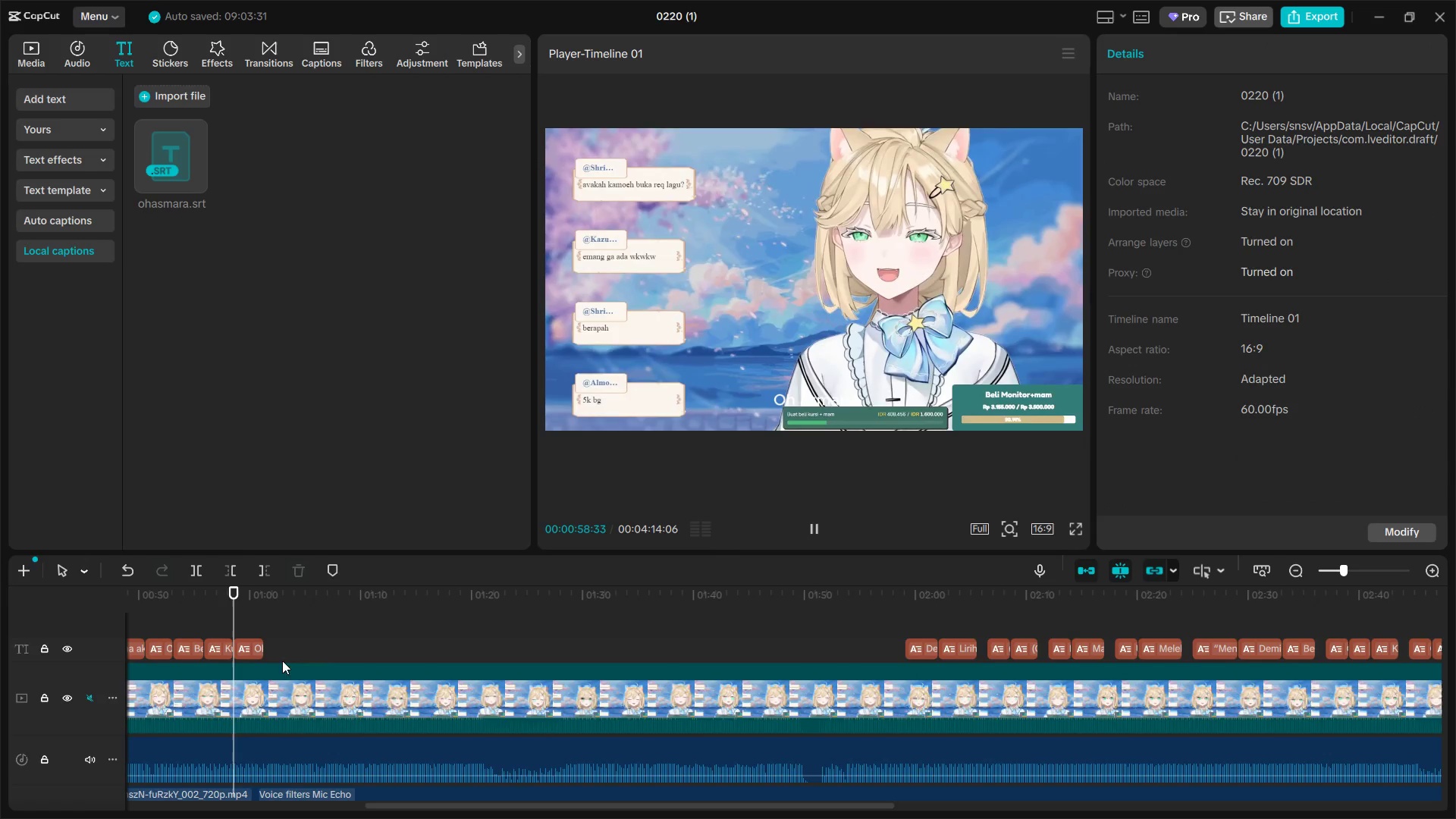 
hold_key(key=ControlLeft, duration=0.56)
scroll: coordinate [289, 681], scroll_direction: up, amount: 4.0
 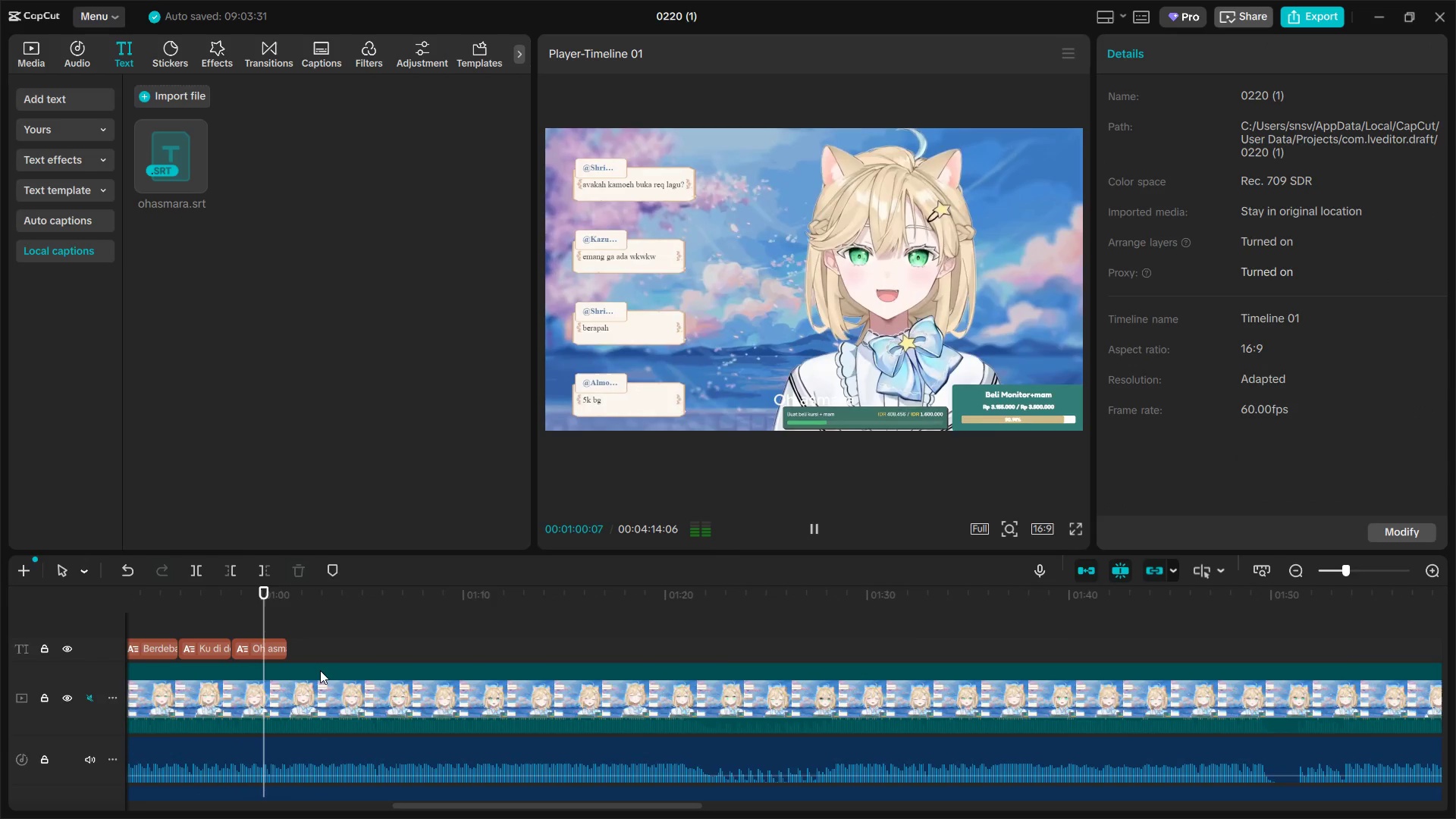 
key(Space)
 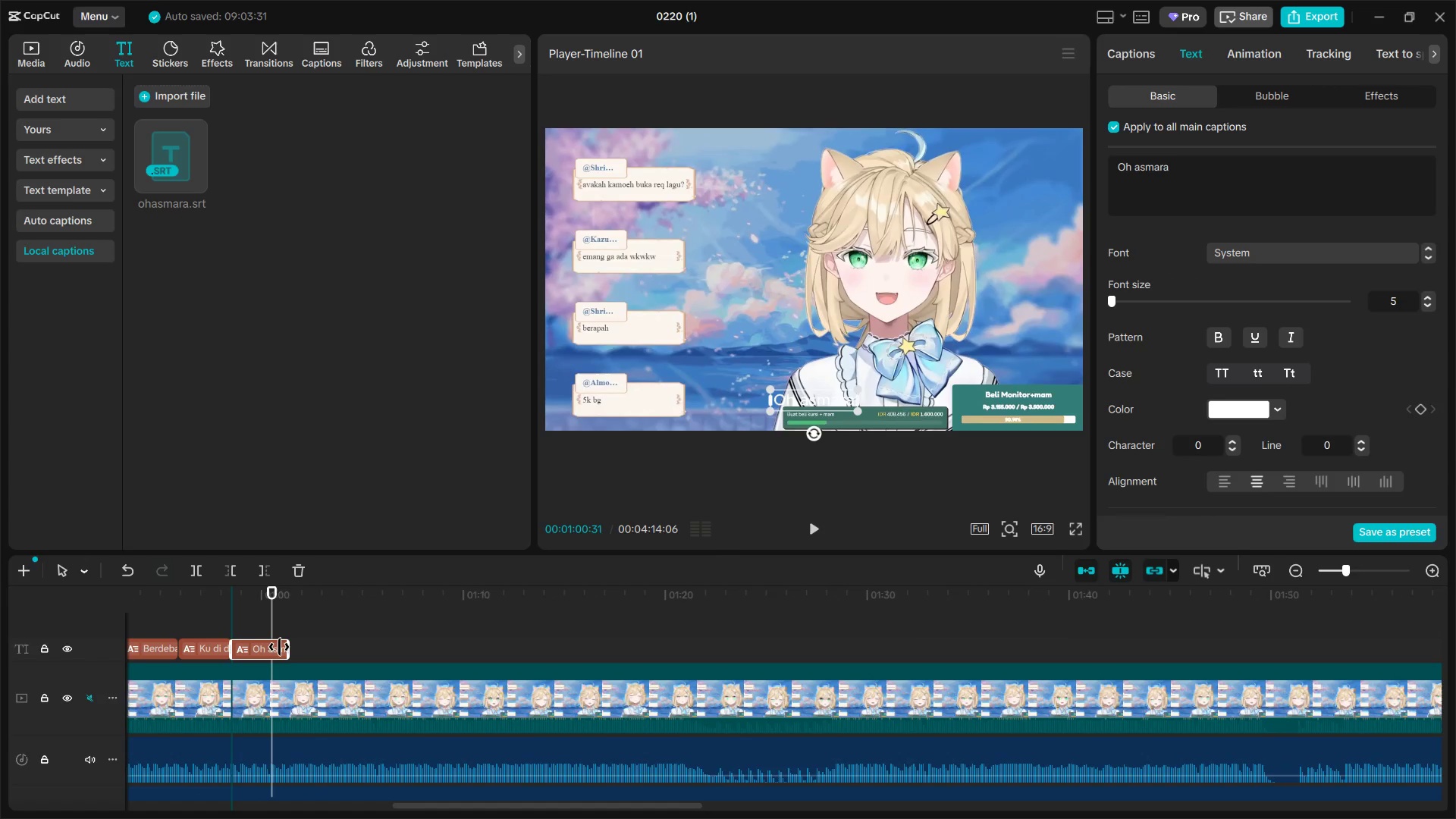 
key(Space)
 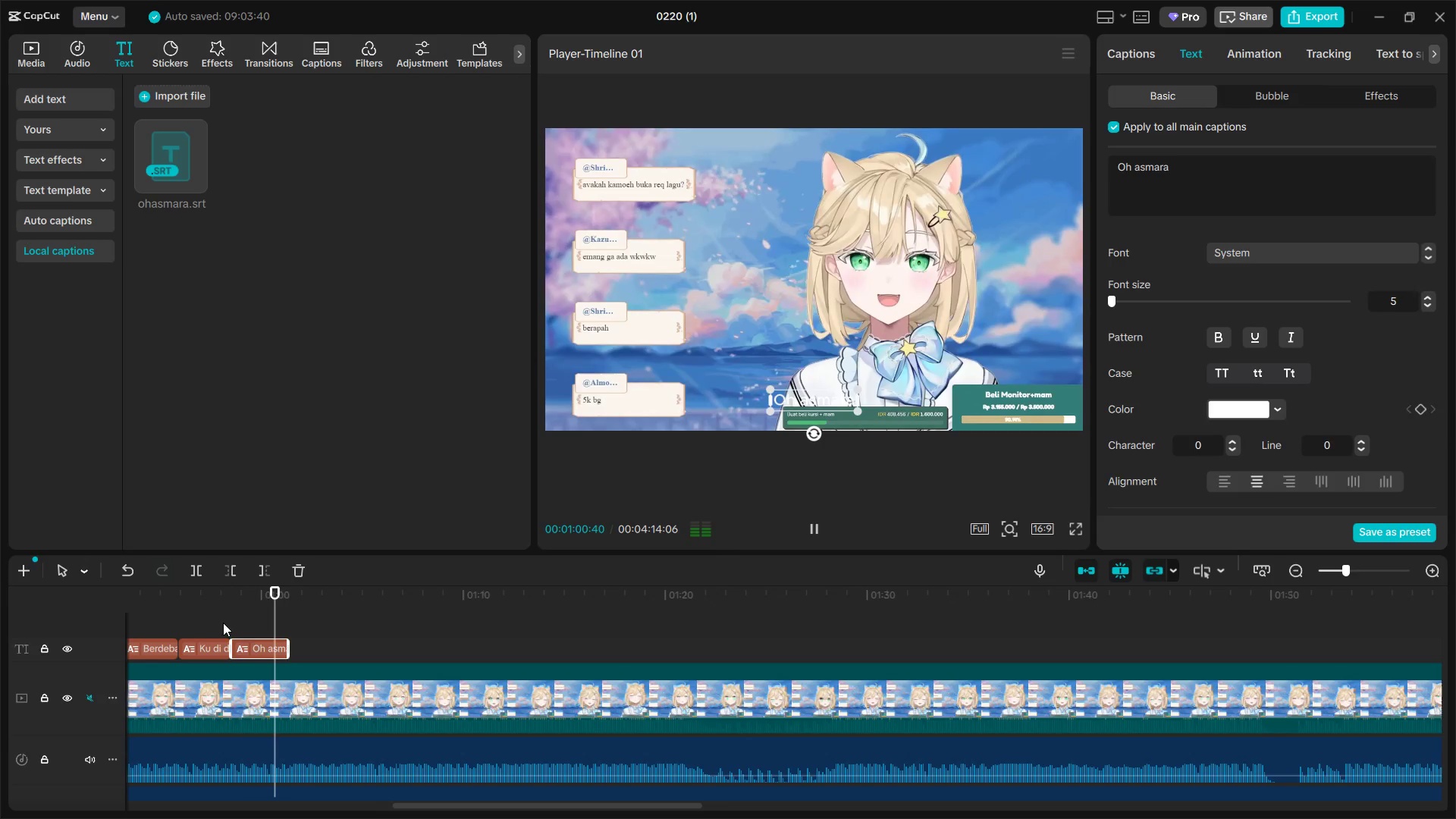 
left_click([217, 620])
 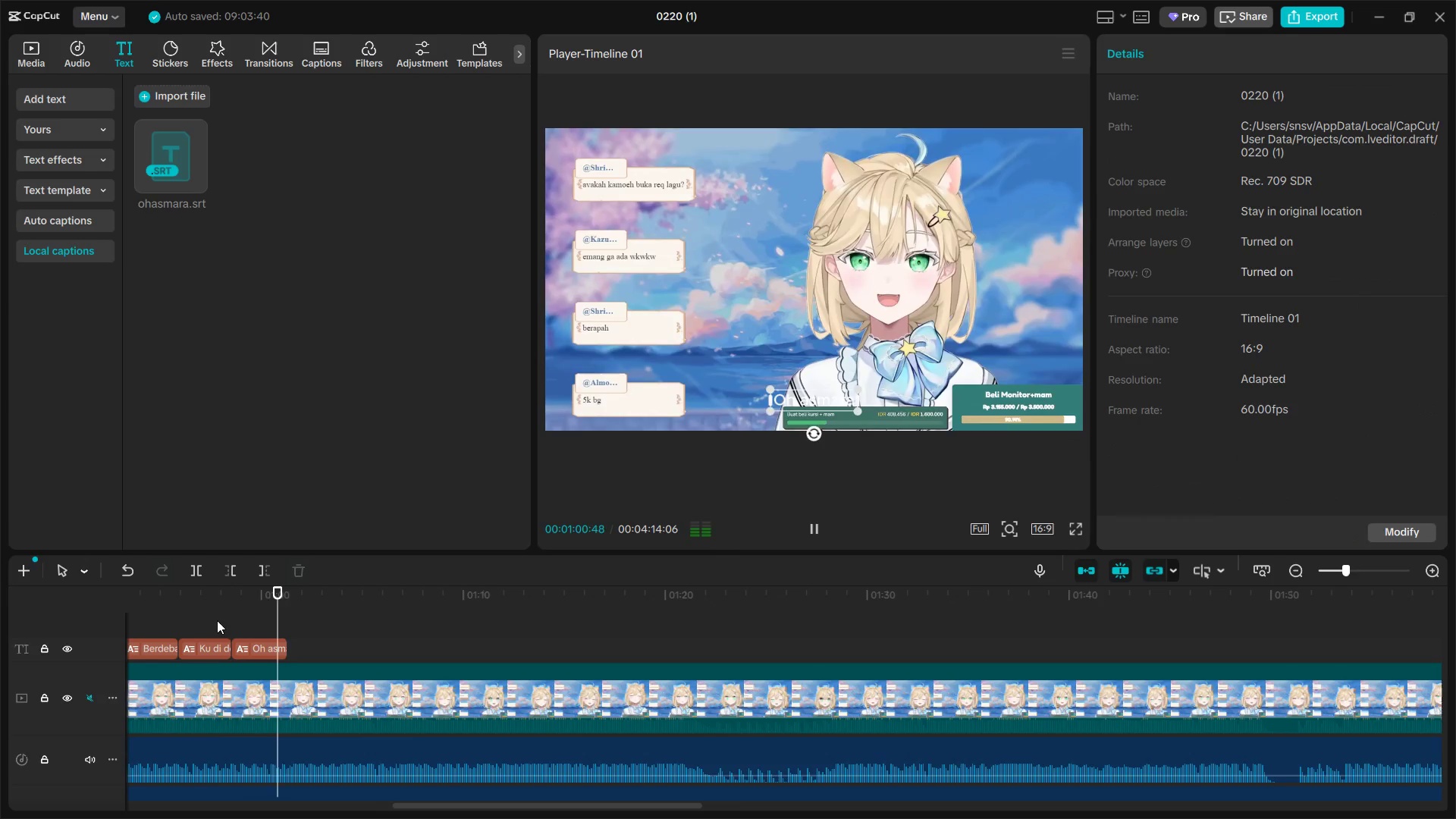 
key(Space)
 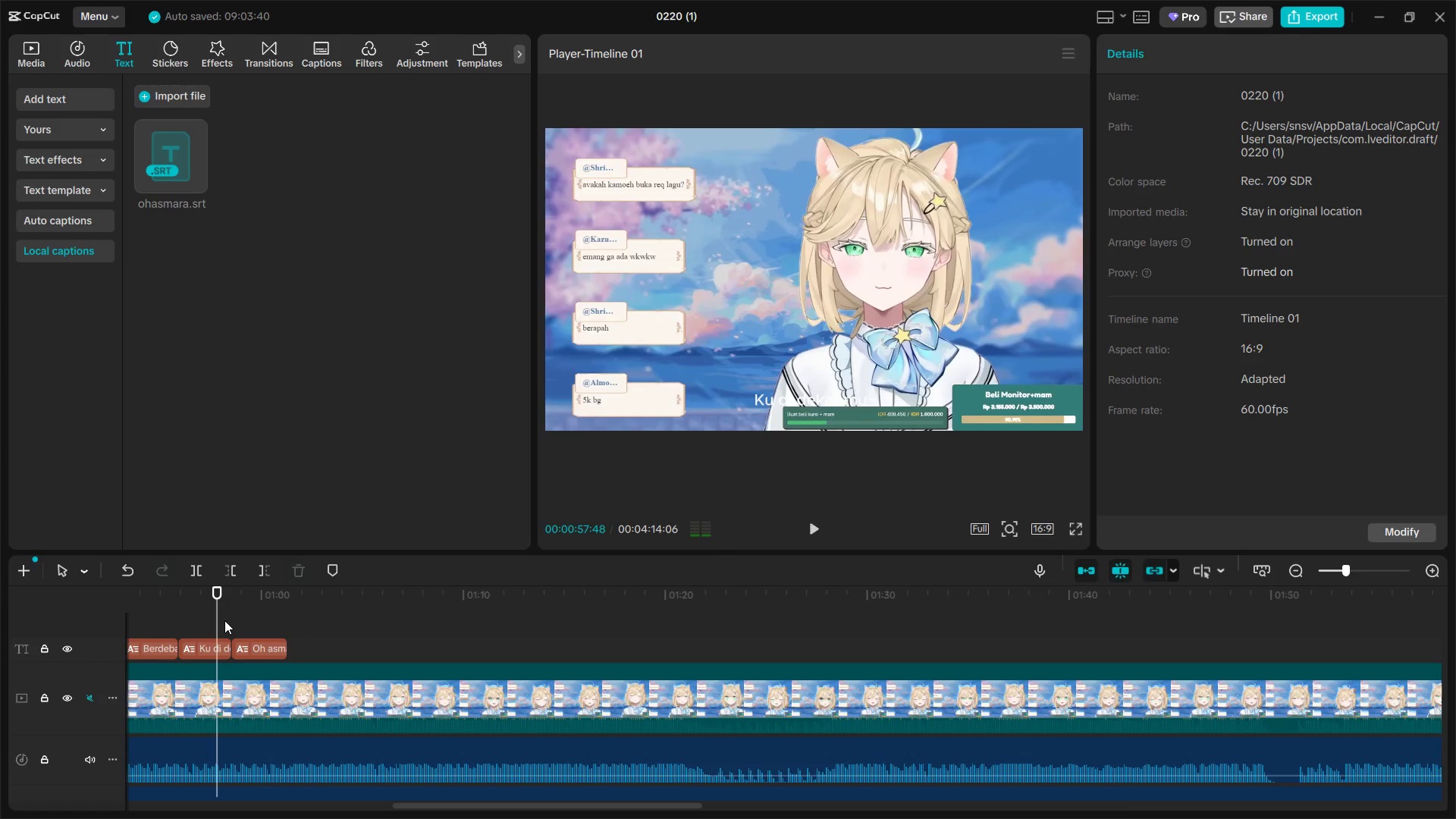 
key(Space)
 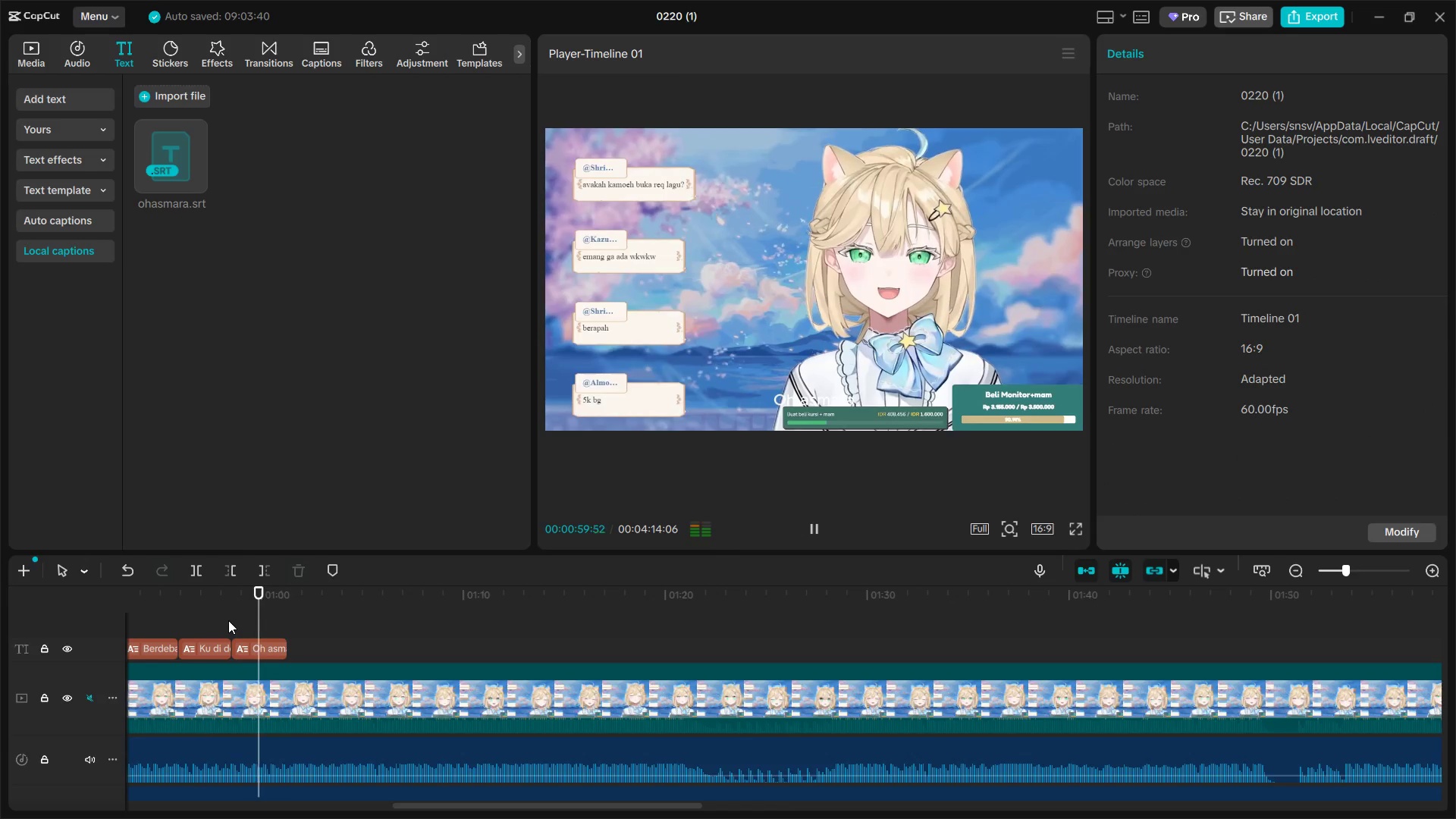 
key(Space)
 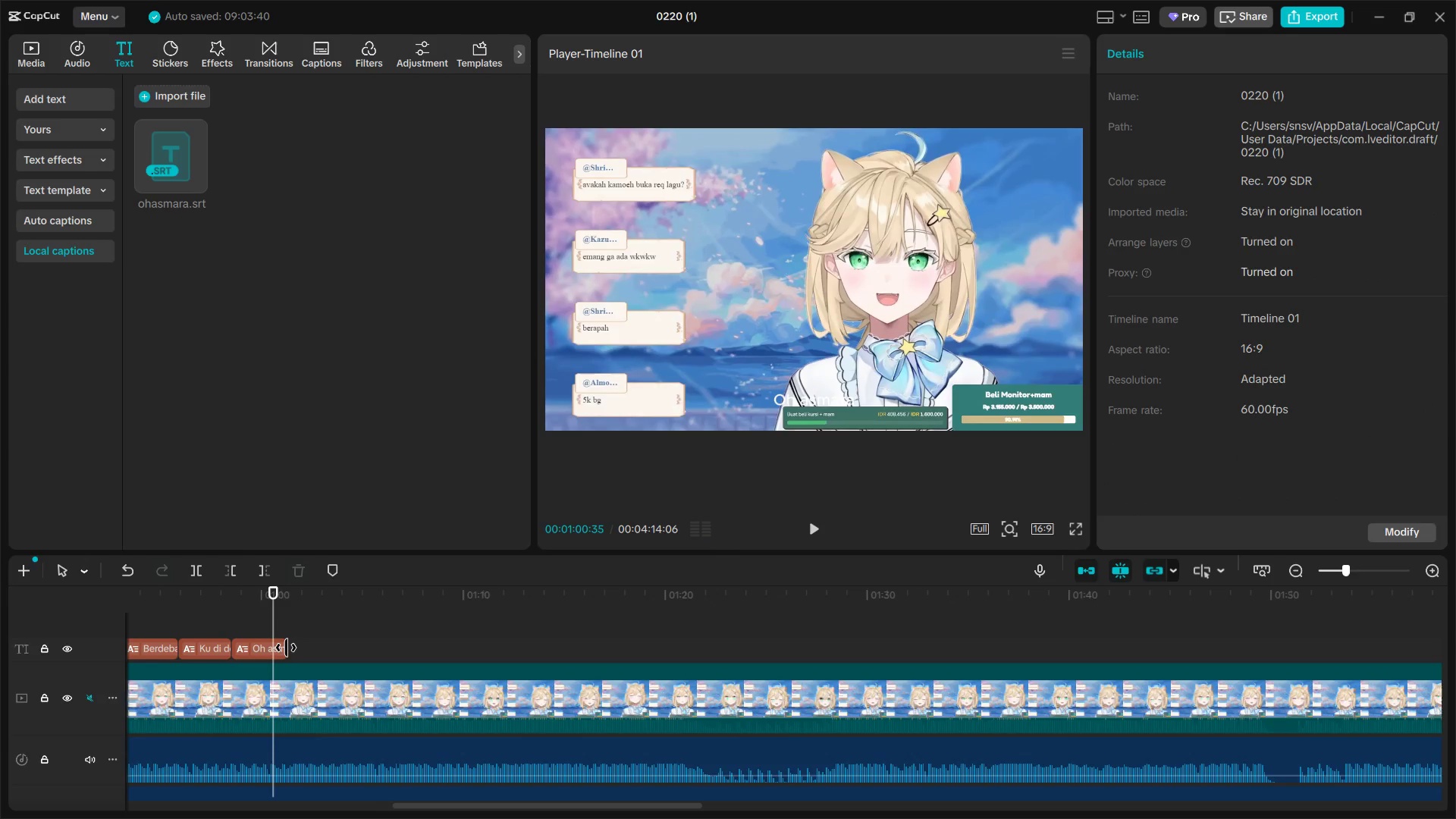 
key(Space)
 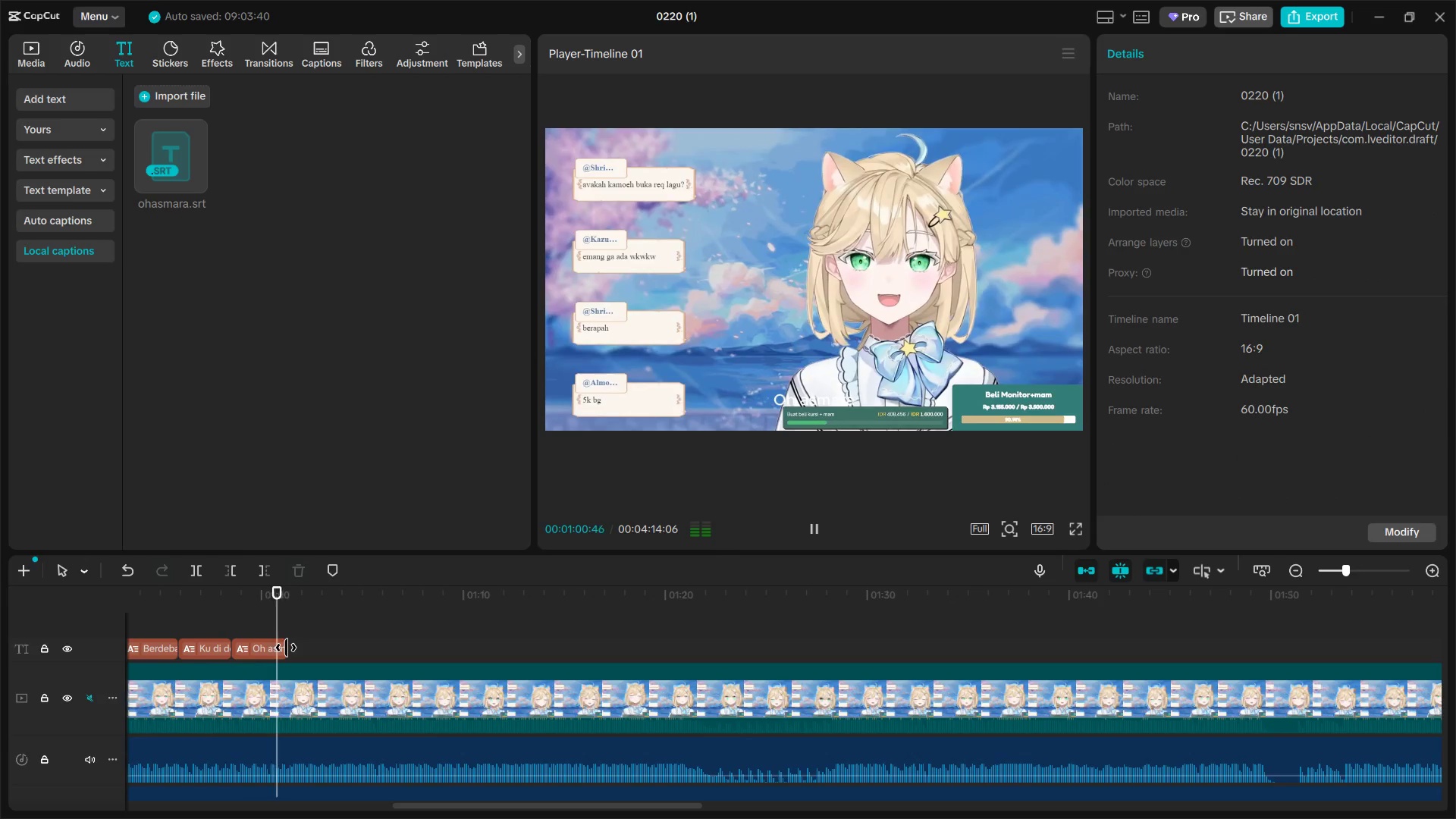 
key(Space)
 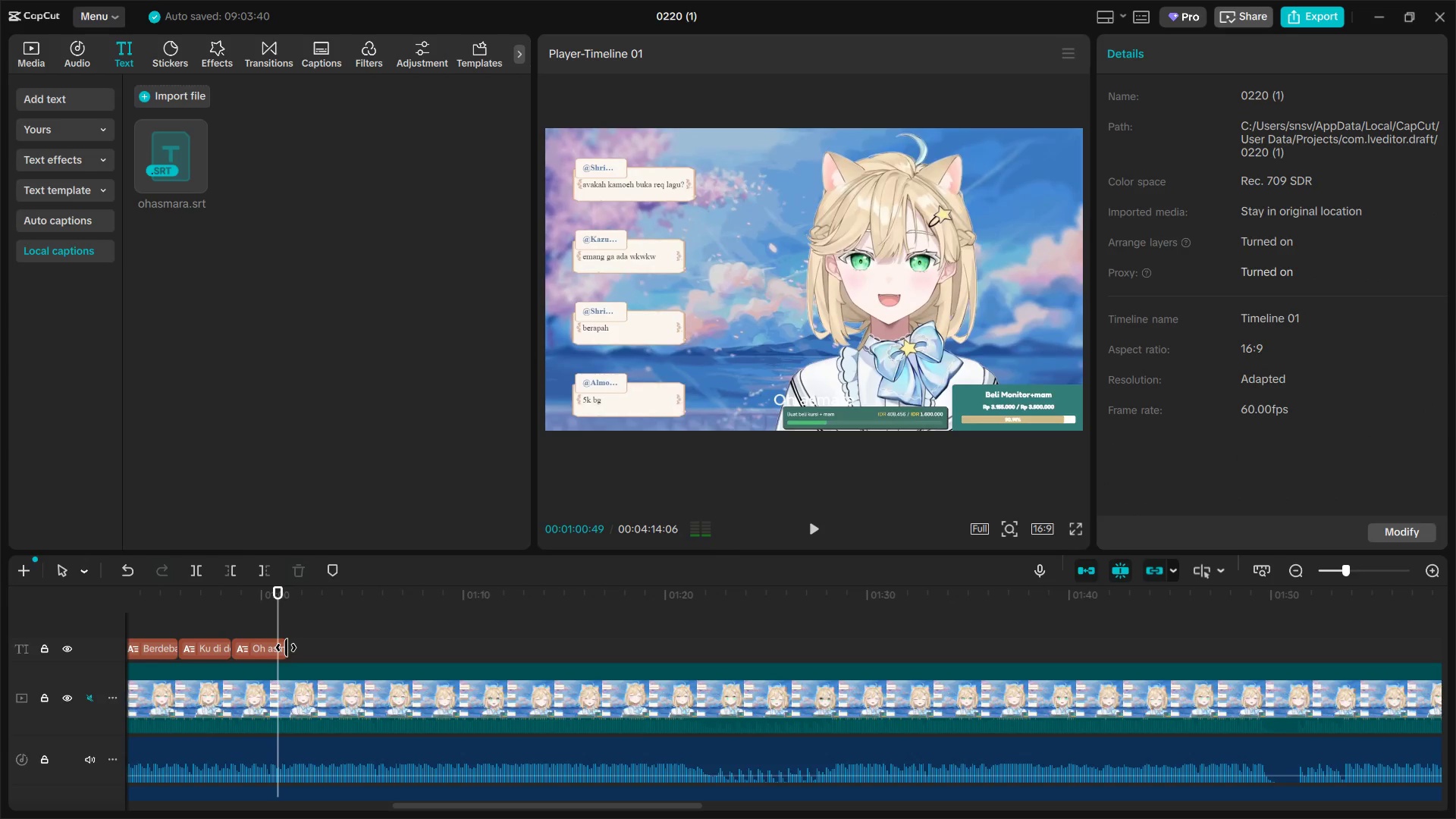 
left_click_drag(start_coordinate=[286, 648], to_coordinate=[279, 648])
 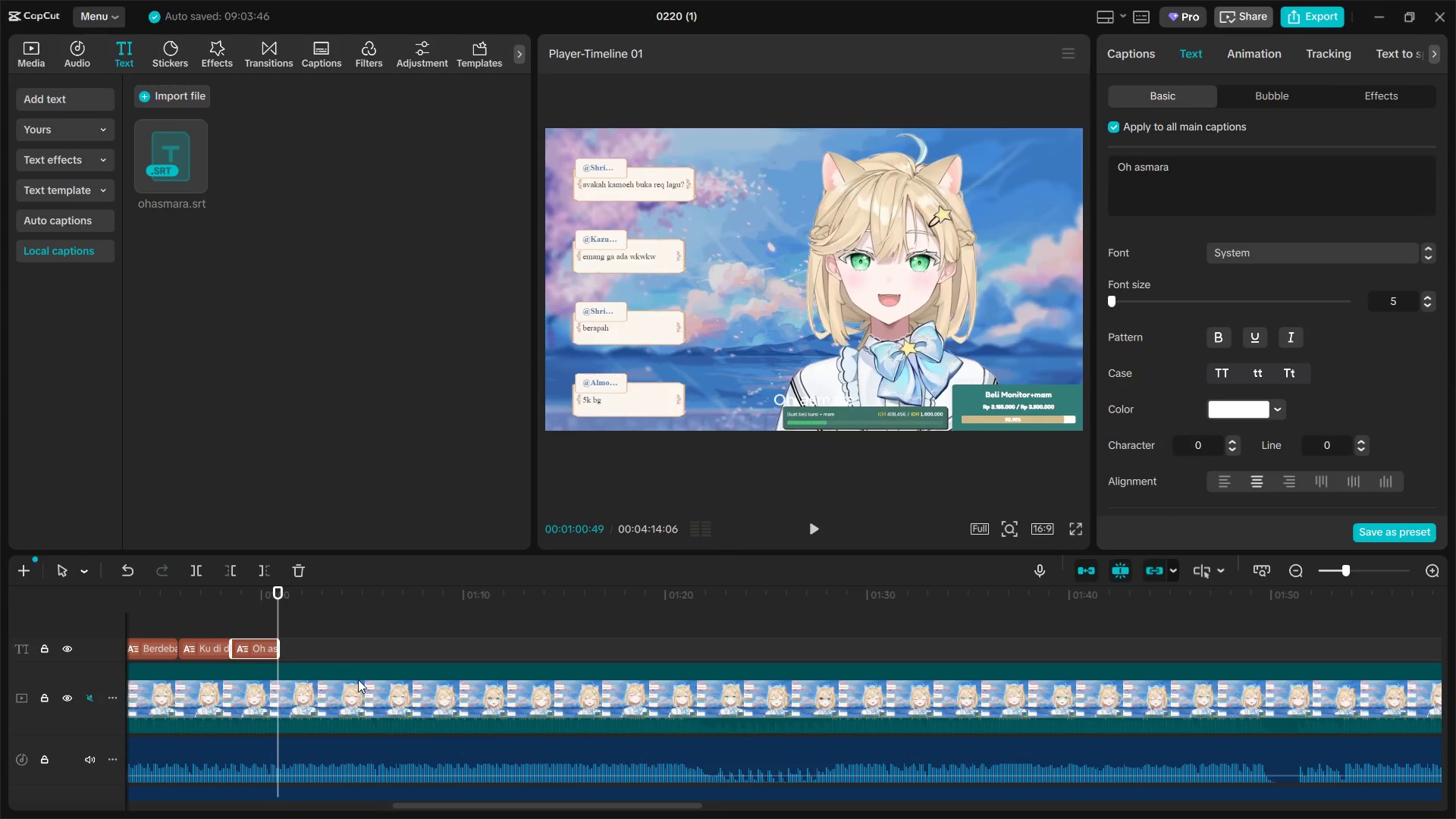 
hold_key(key=ControlLeft, duration=0.55)
scroll: coordinate [358, 679], scroll_direction: down, amount: 4.0
 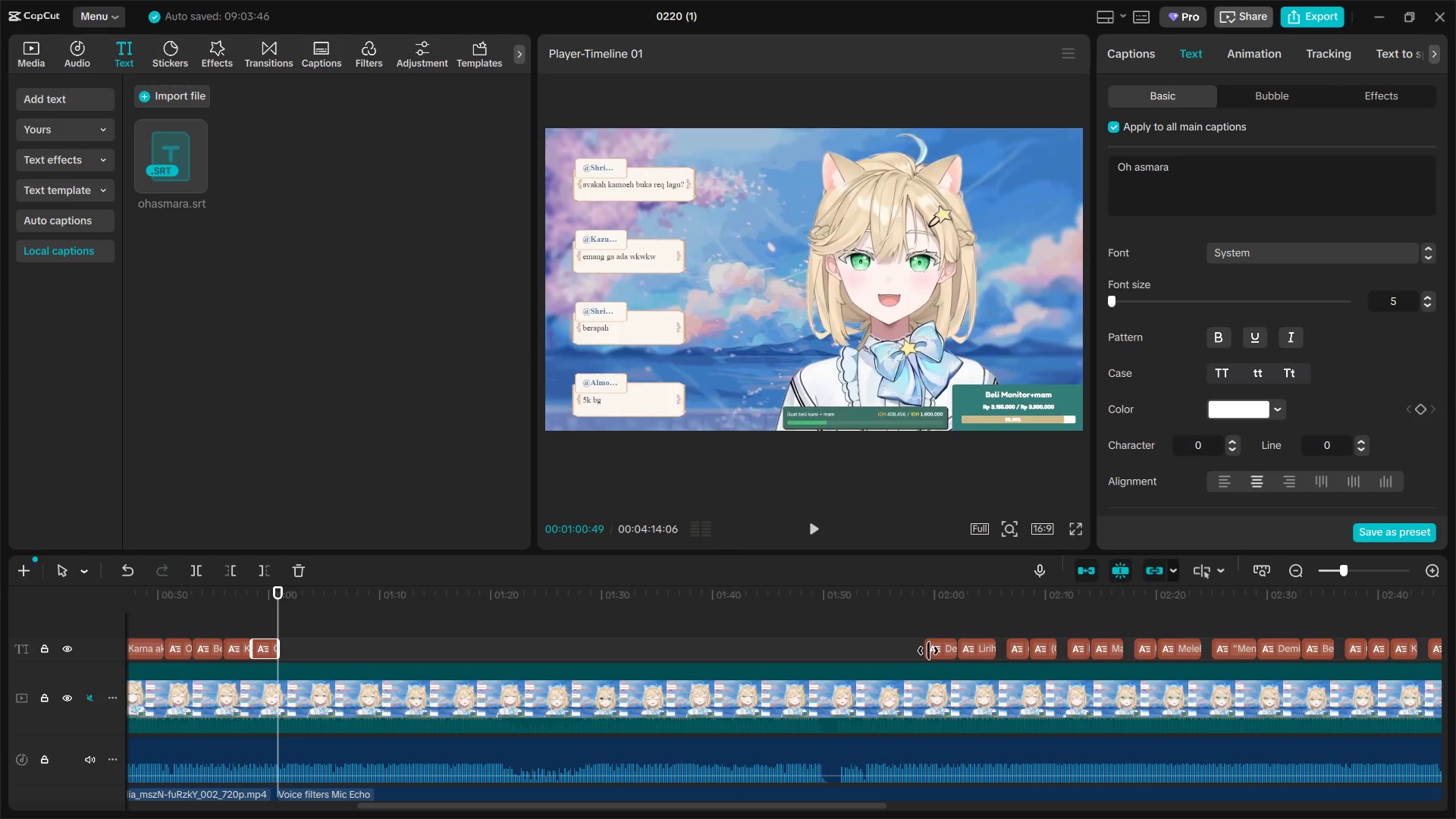 
left_click_drag(start_coordinate=[934, 647], to_coordinate=[292, 646])
 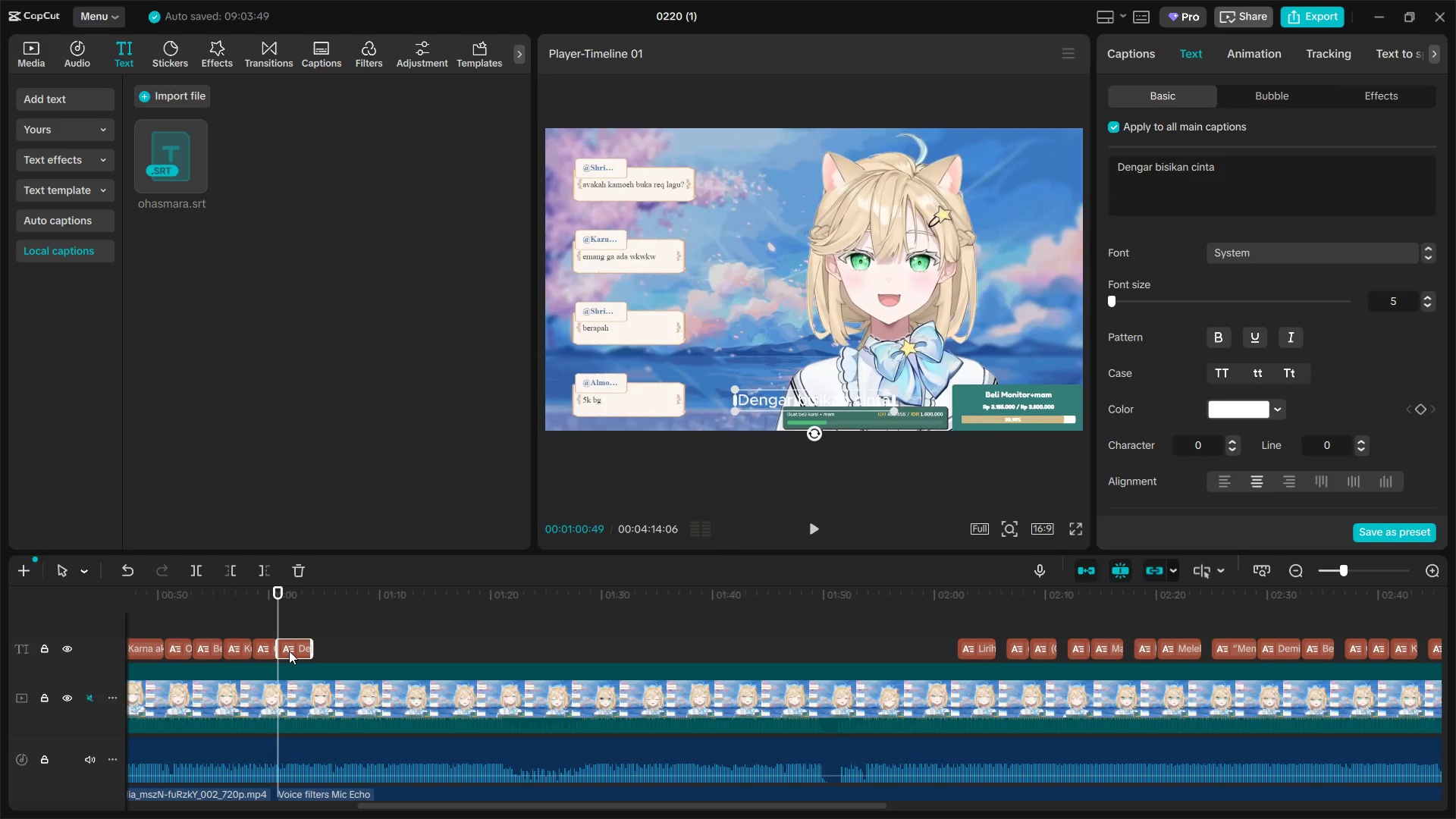 
key(Space)
 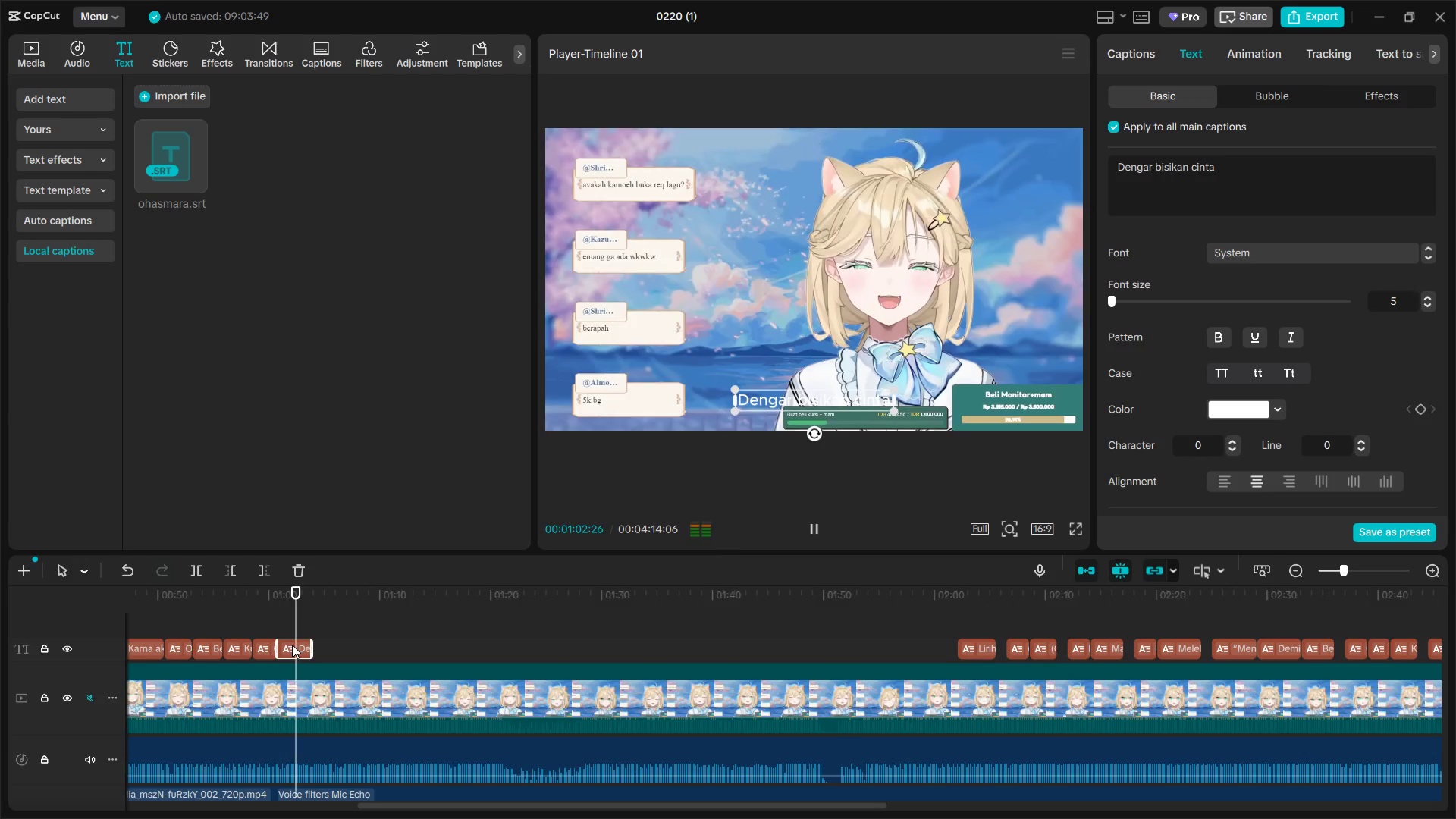 
key(Space)
 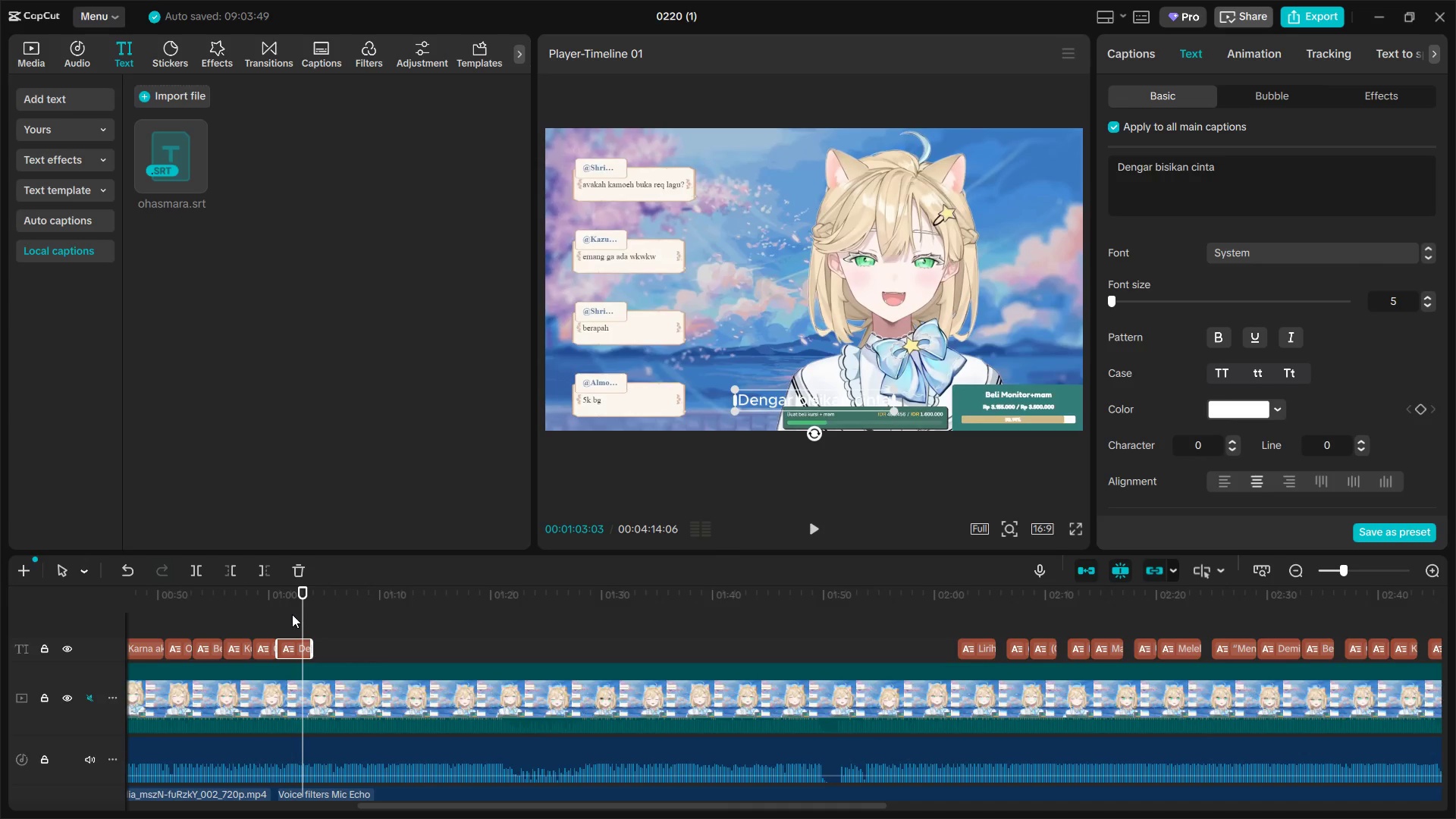 
left_click([274, 613])
 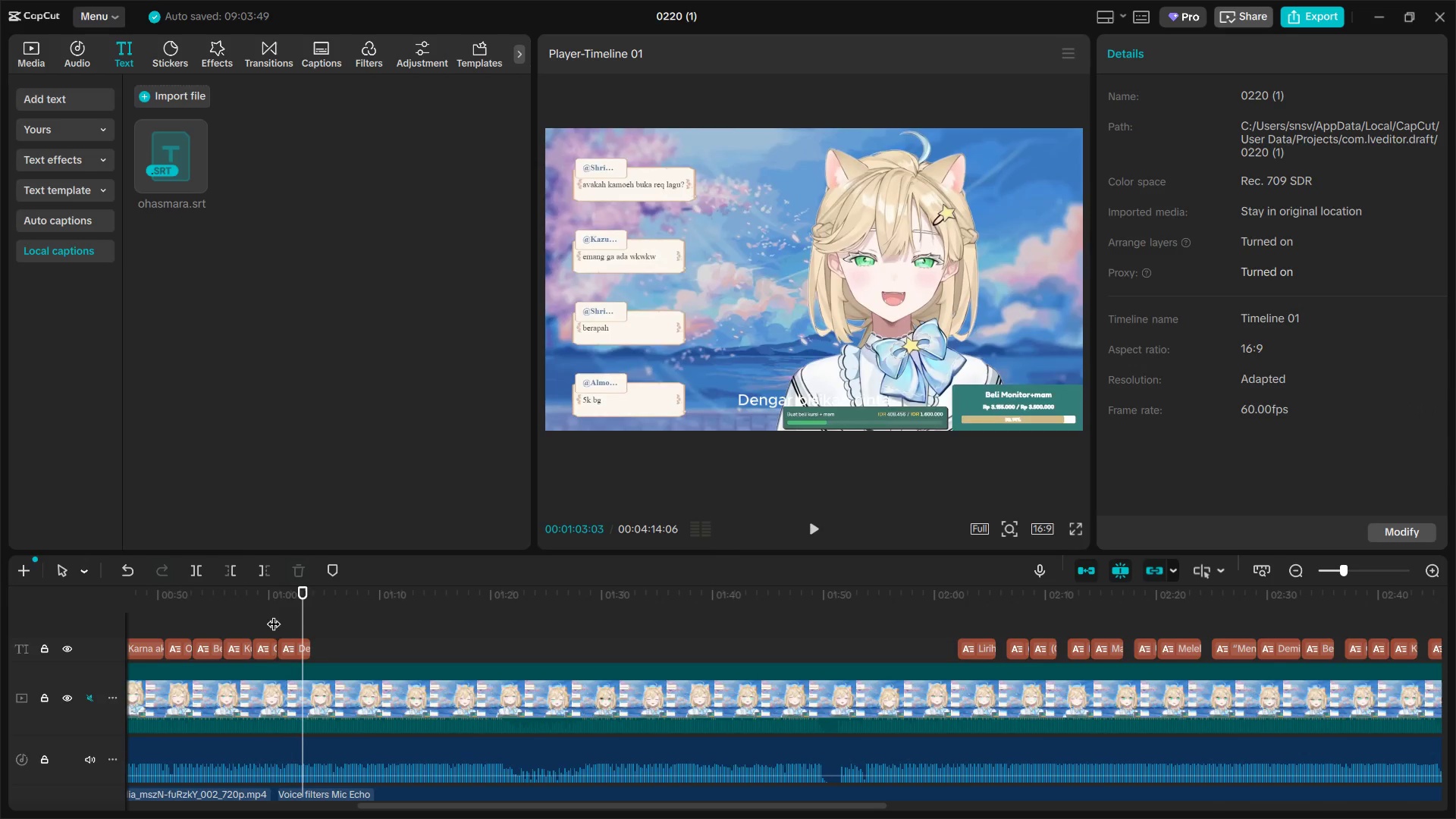 
key(Space)
 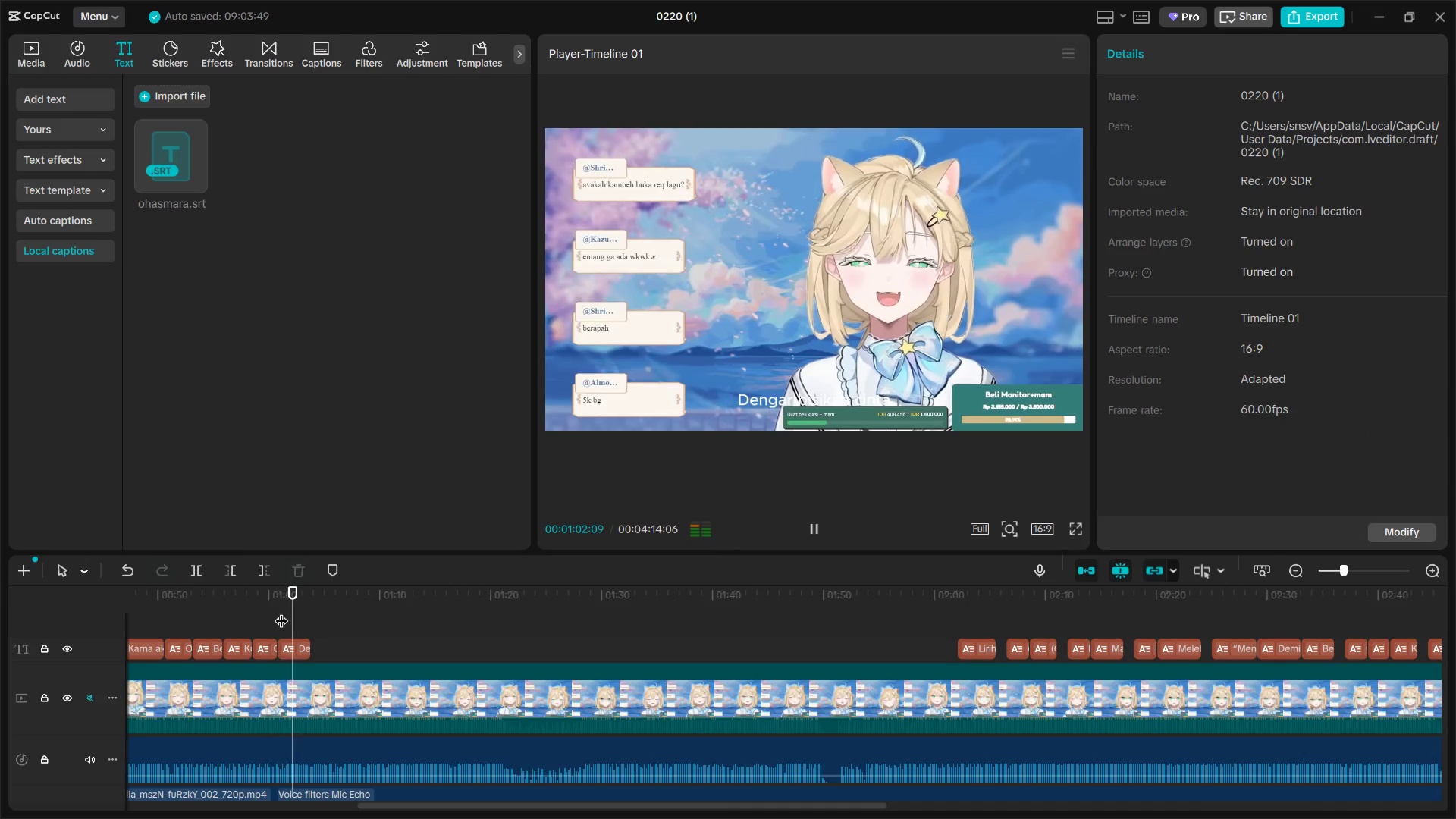 
key(Space)
 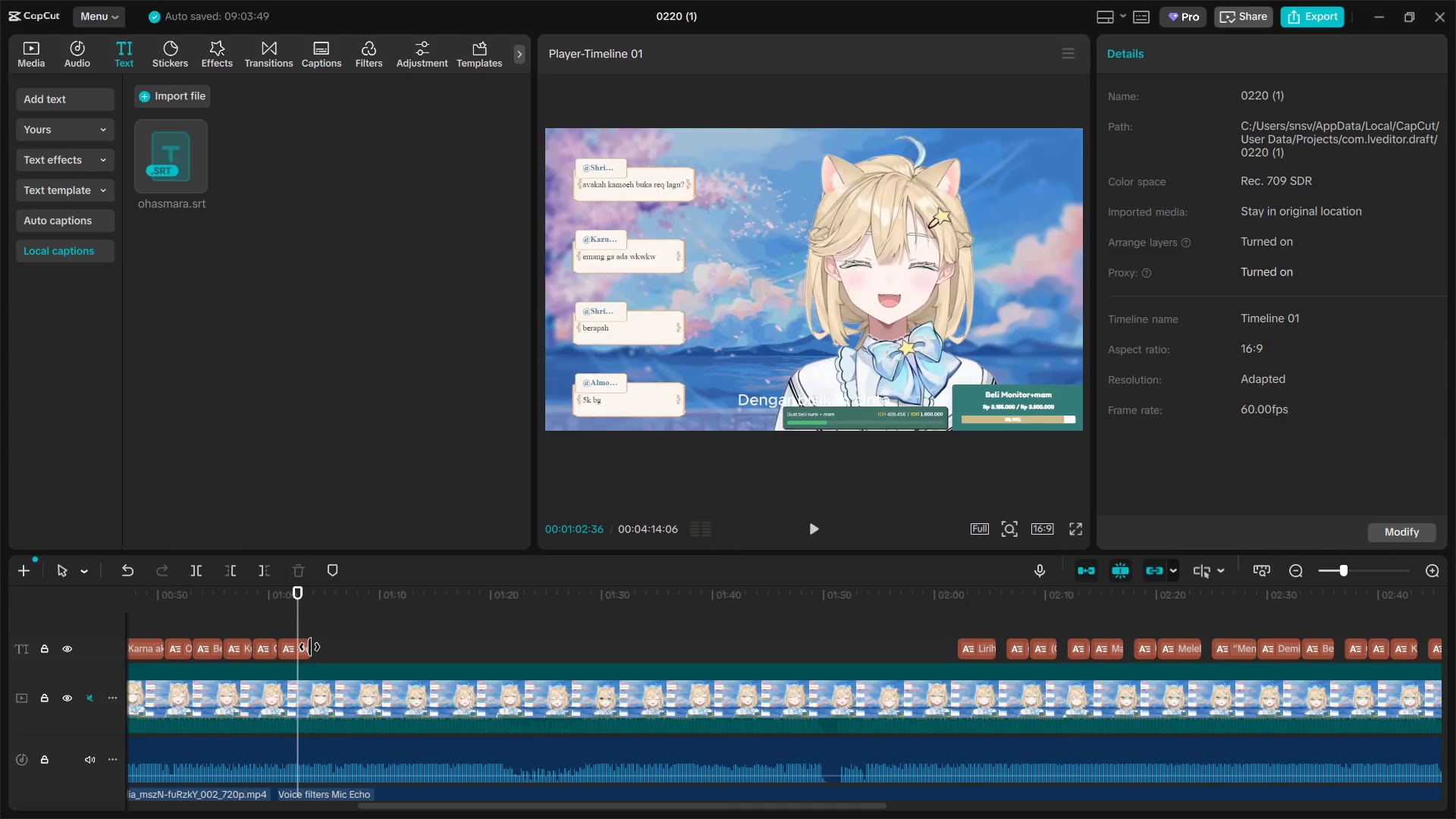 
left_click_drag(start_coordinate=[309, 647], to_coordinate=[293, 646])
 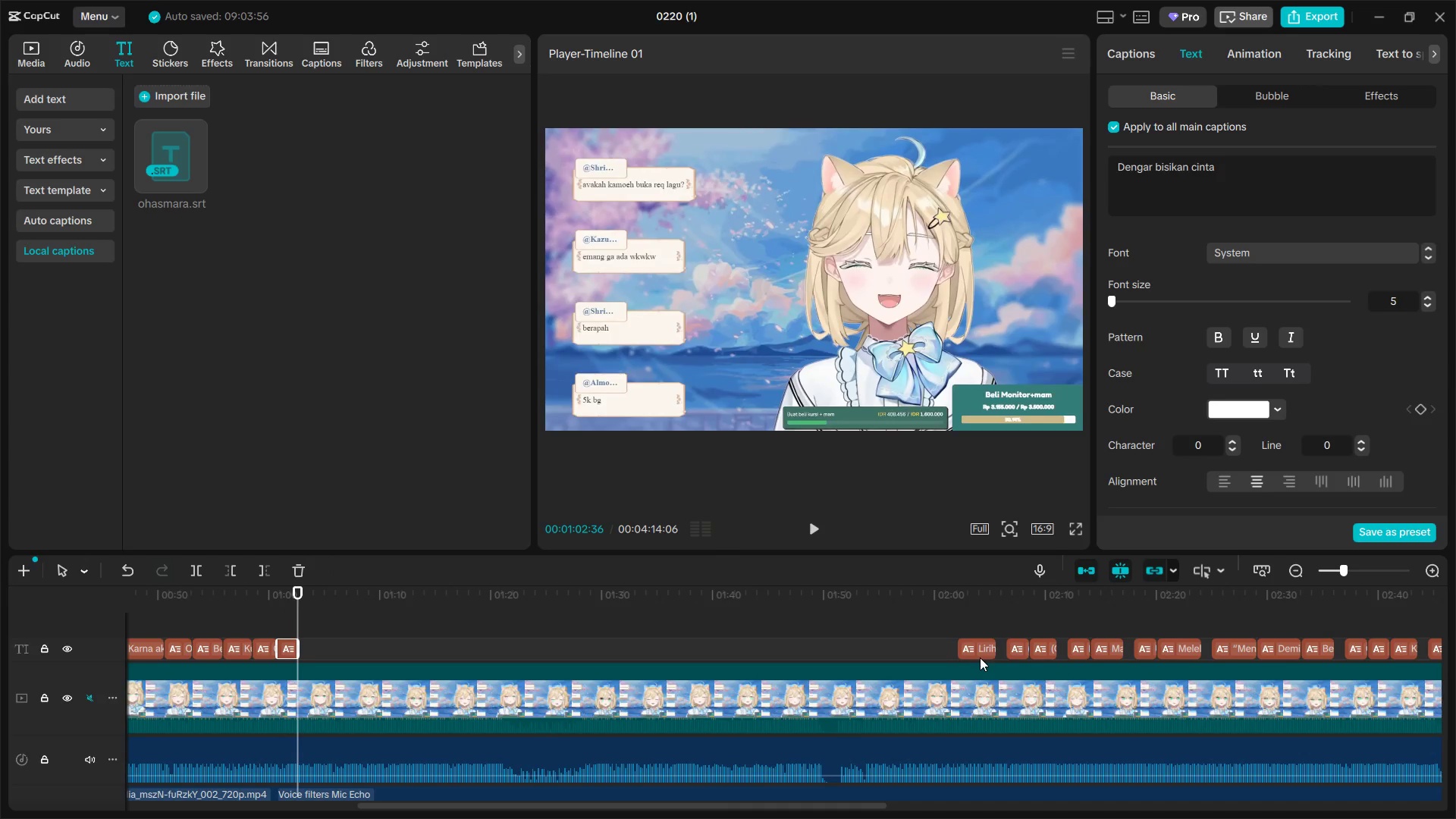 
left_click_drag(start_coordinate=[978, 649], to_coordinate=[323, 650])
 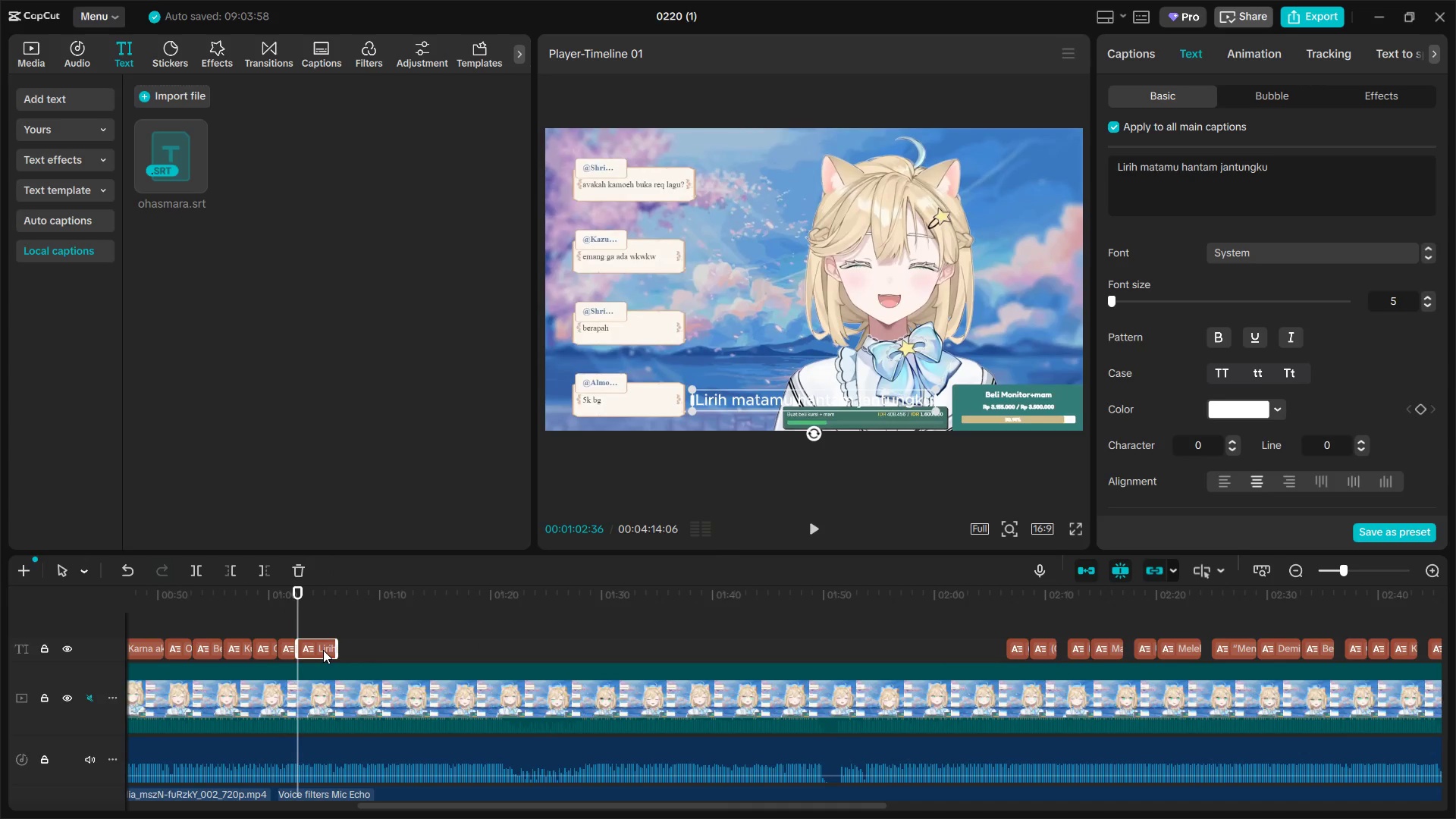 
key(Space)
 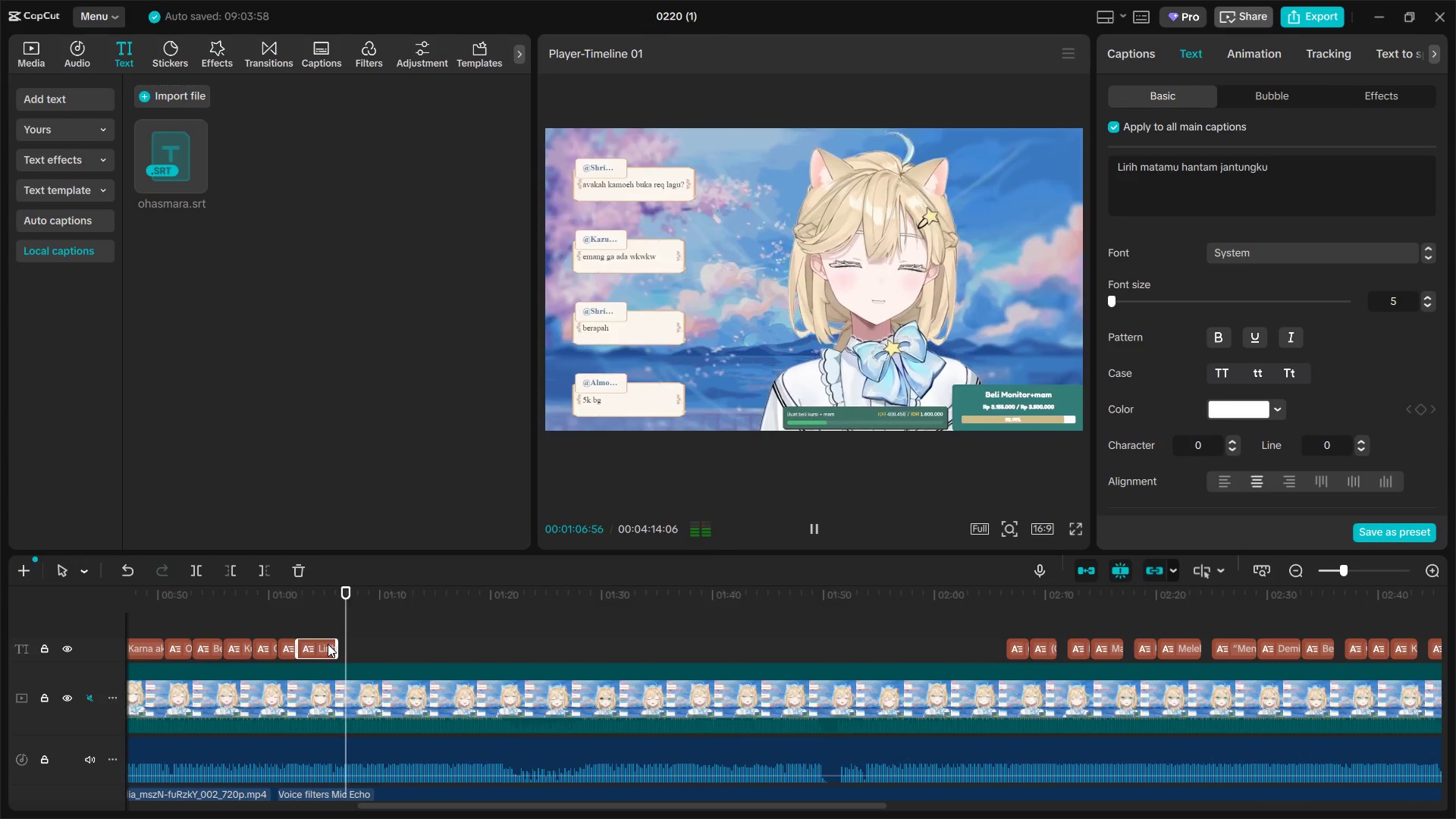 
wait(5.94)
 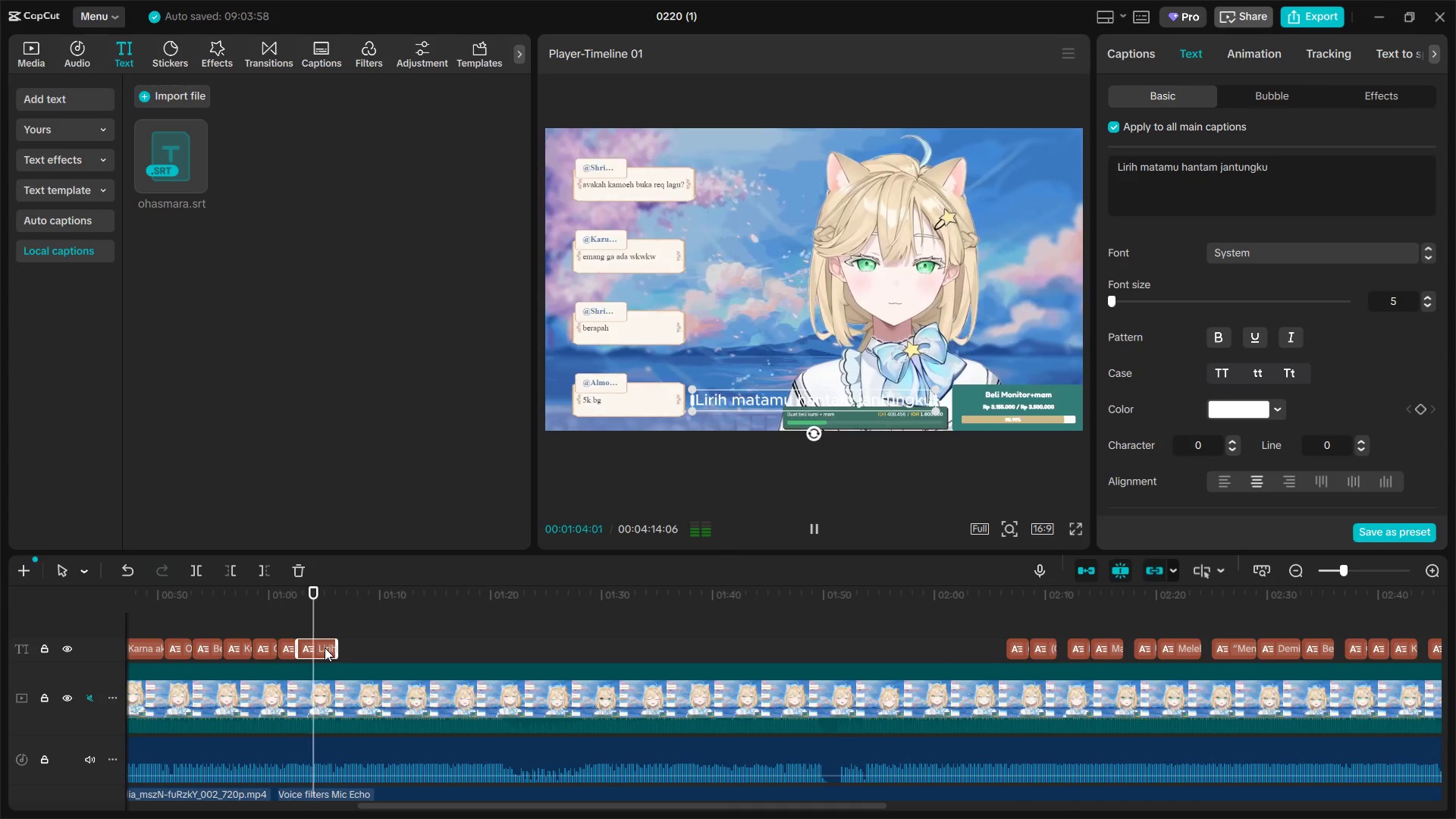 
key(Space)
 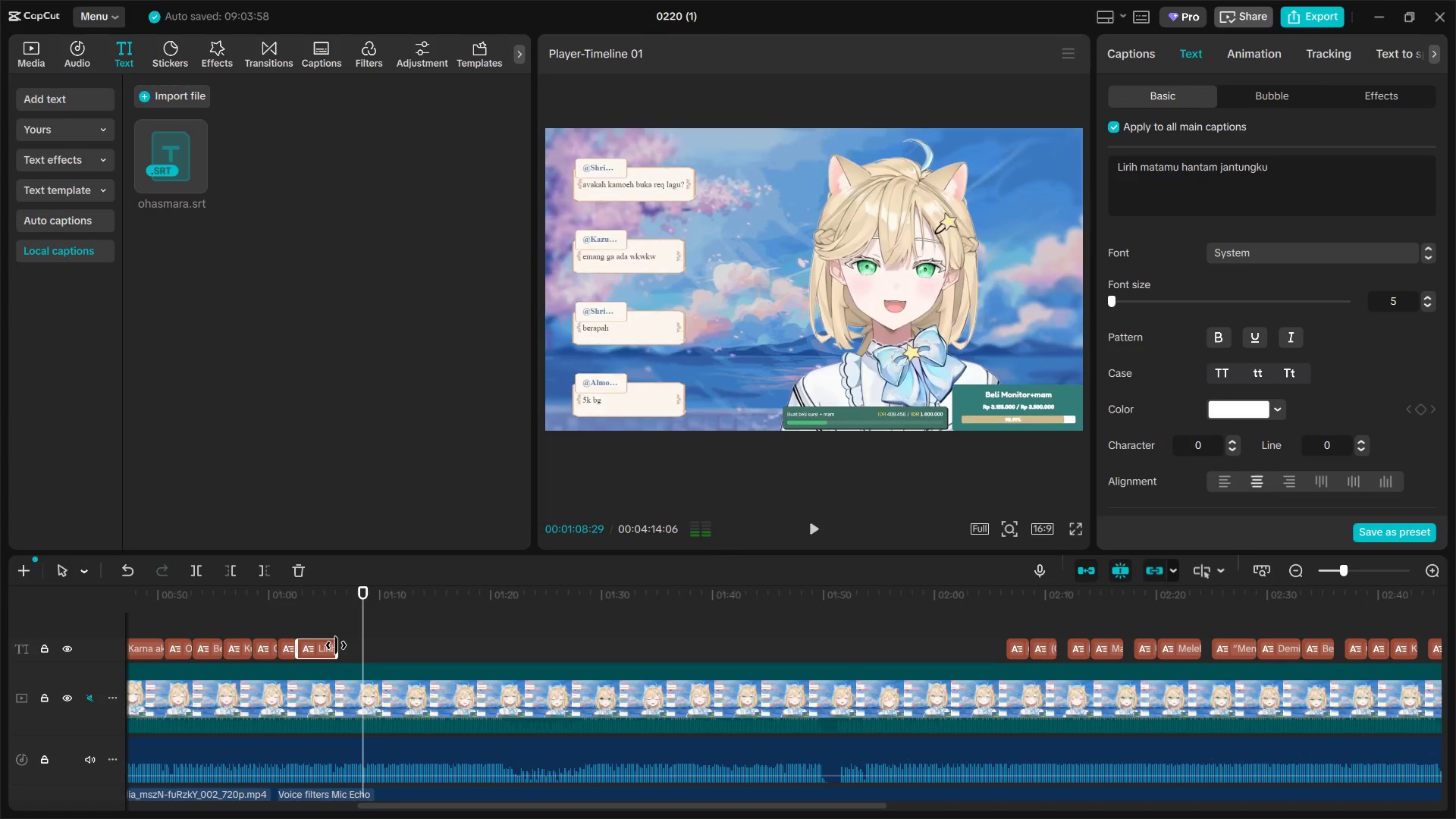 
left_click_drag(start_coordinate=[336, 645], to_coordinate=[361, 646])
 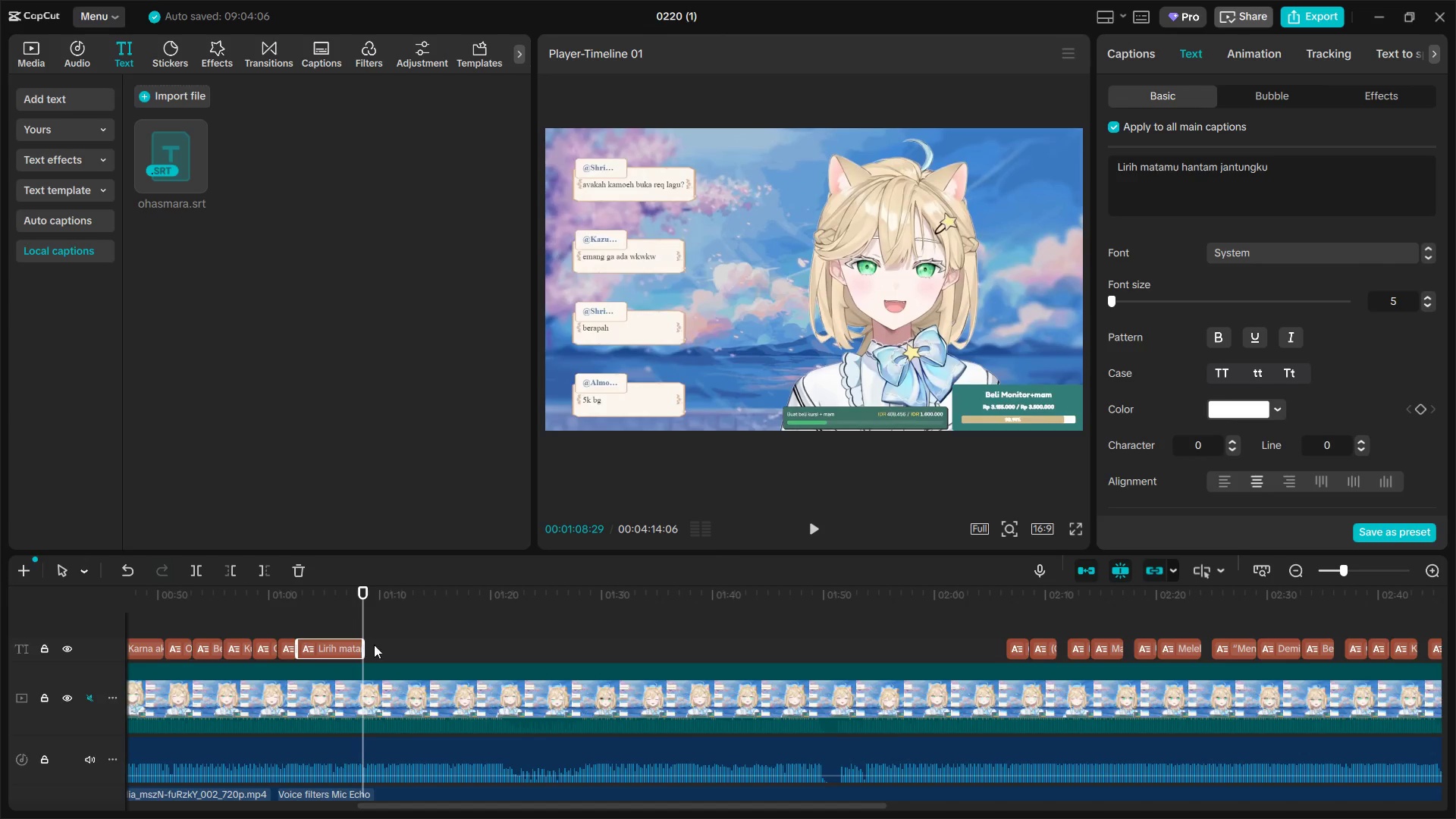 
key(Space)
 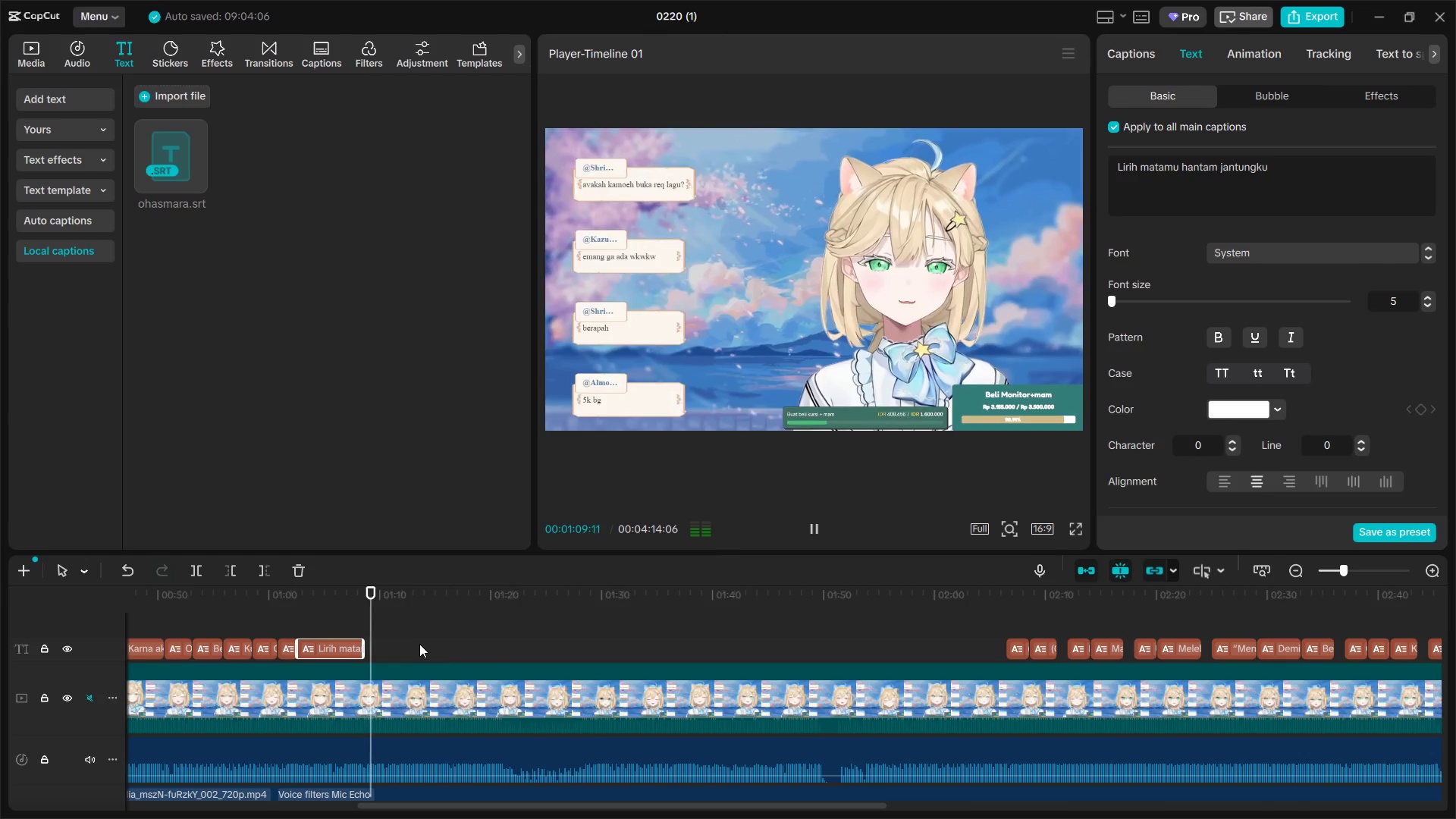 
scroll: coordinate [524, 700], scroll_direction: down, amount: 3.0
 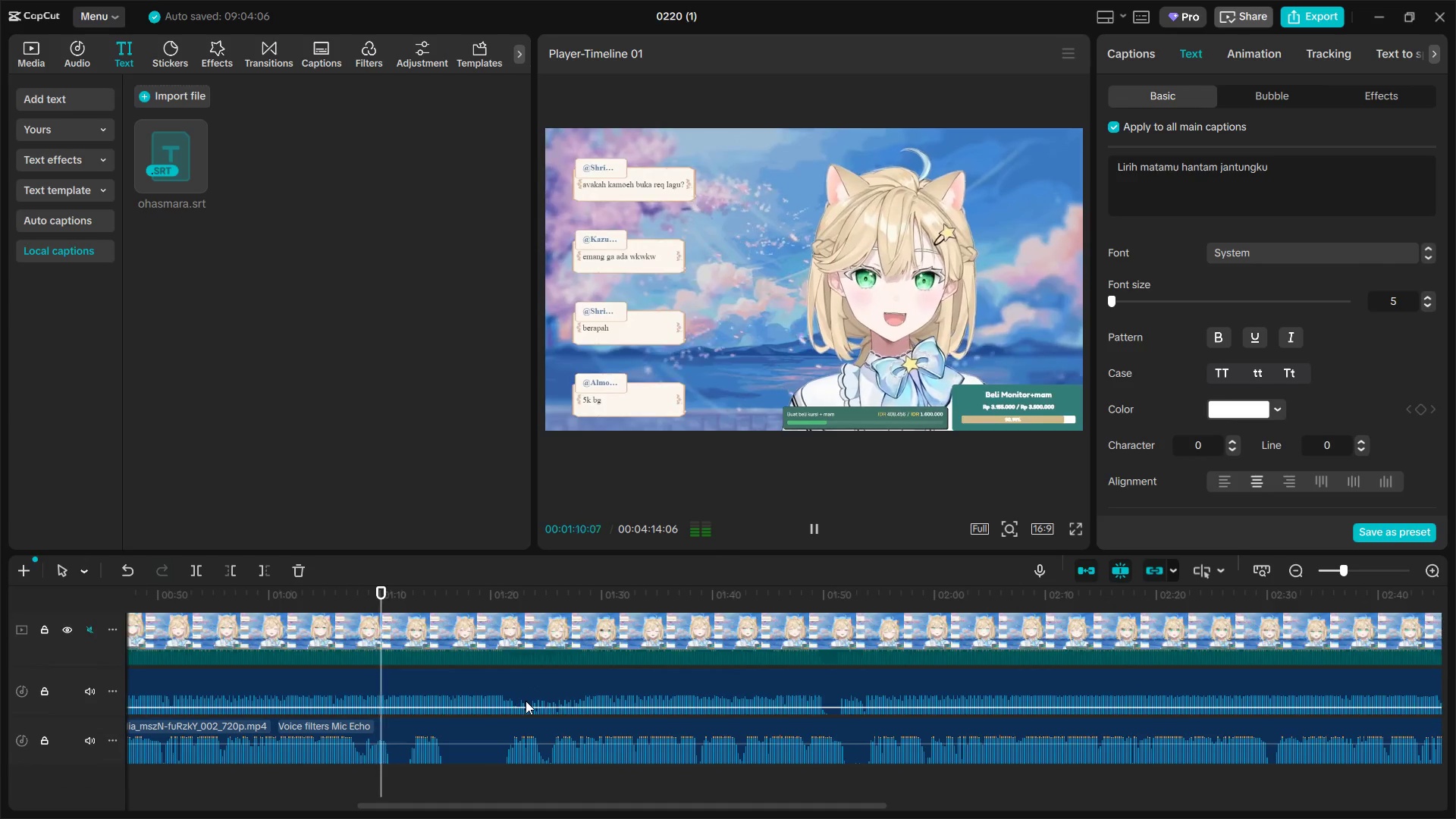 
scroll: coordinate [526, 701], scroll_direction: up, amount: 3.0
 